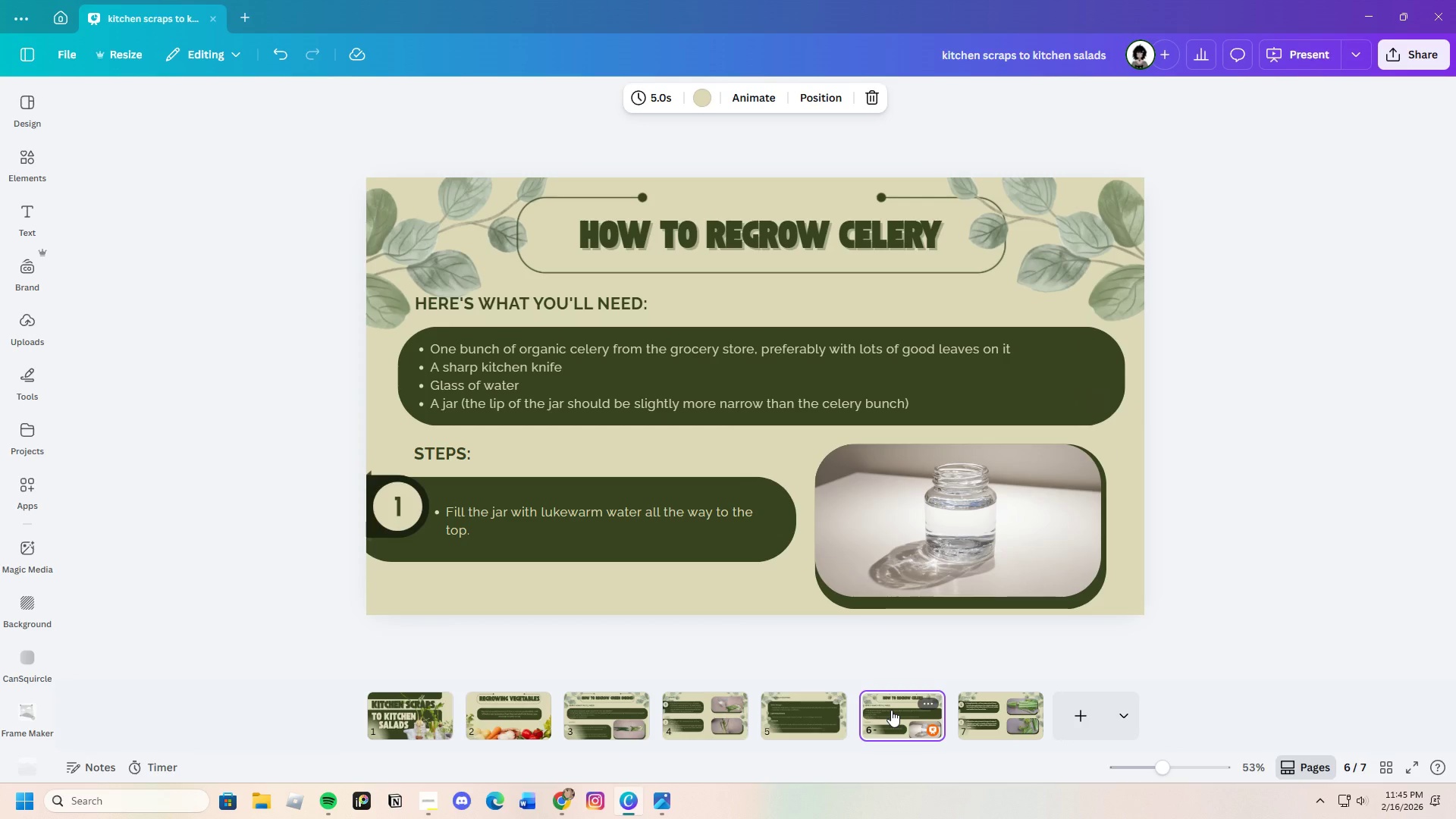 
left_click([978, 716])
 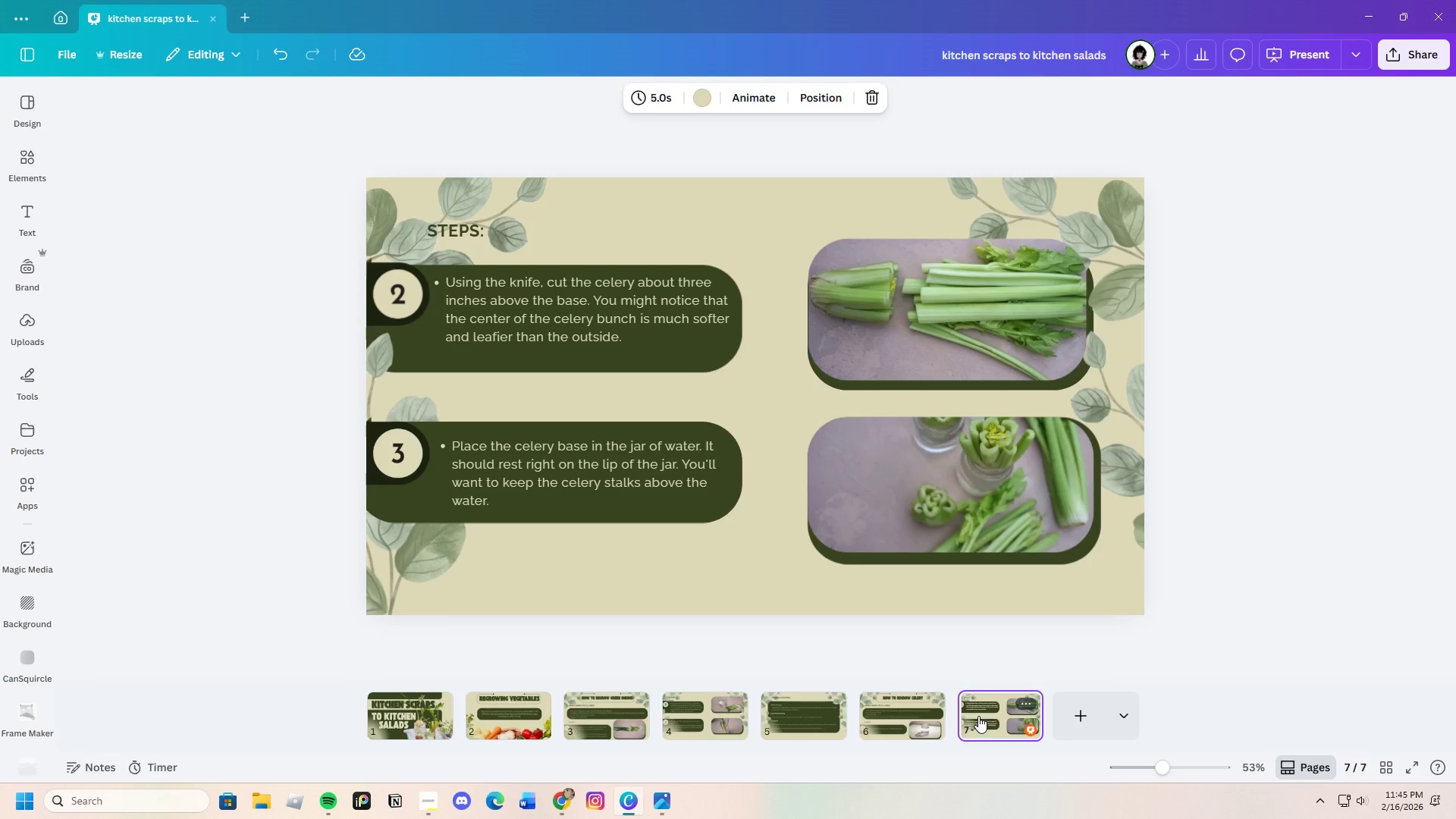 
left_click([920, 718])
 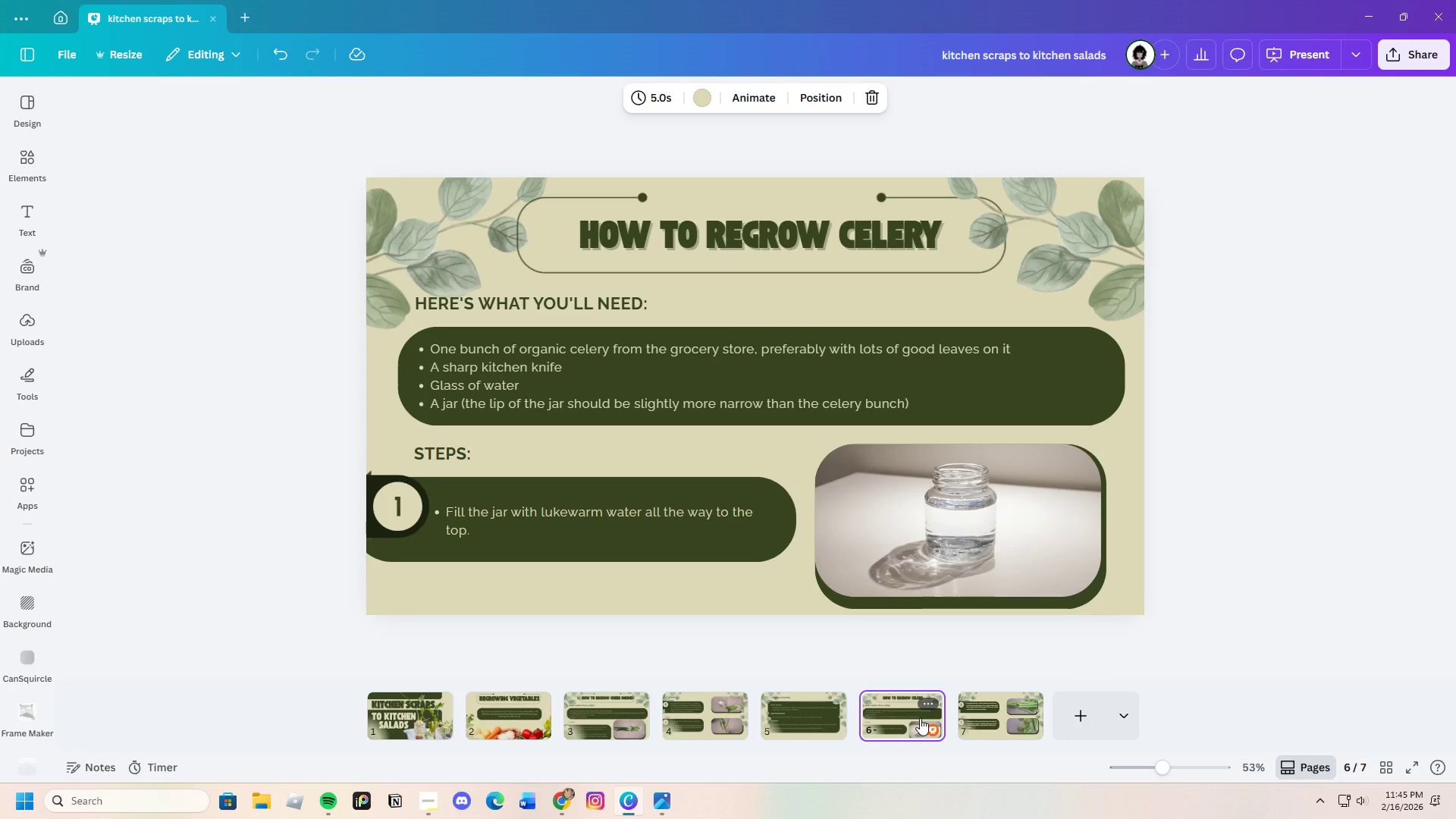 
mouse_move([962, 716])
 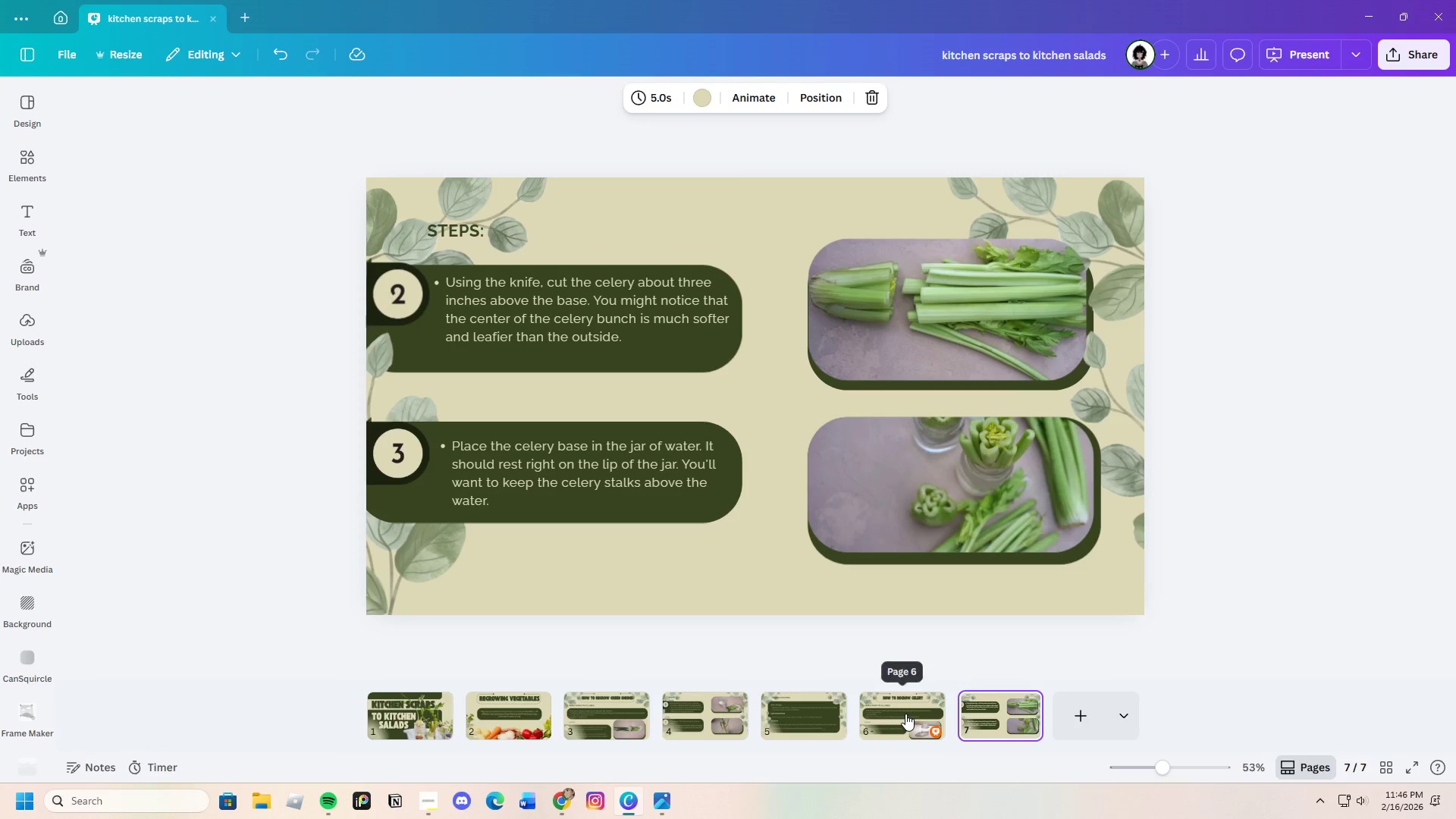 
left_click([905, 714])
 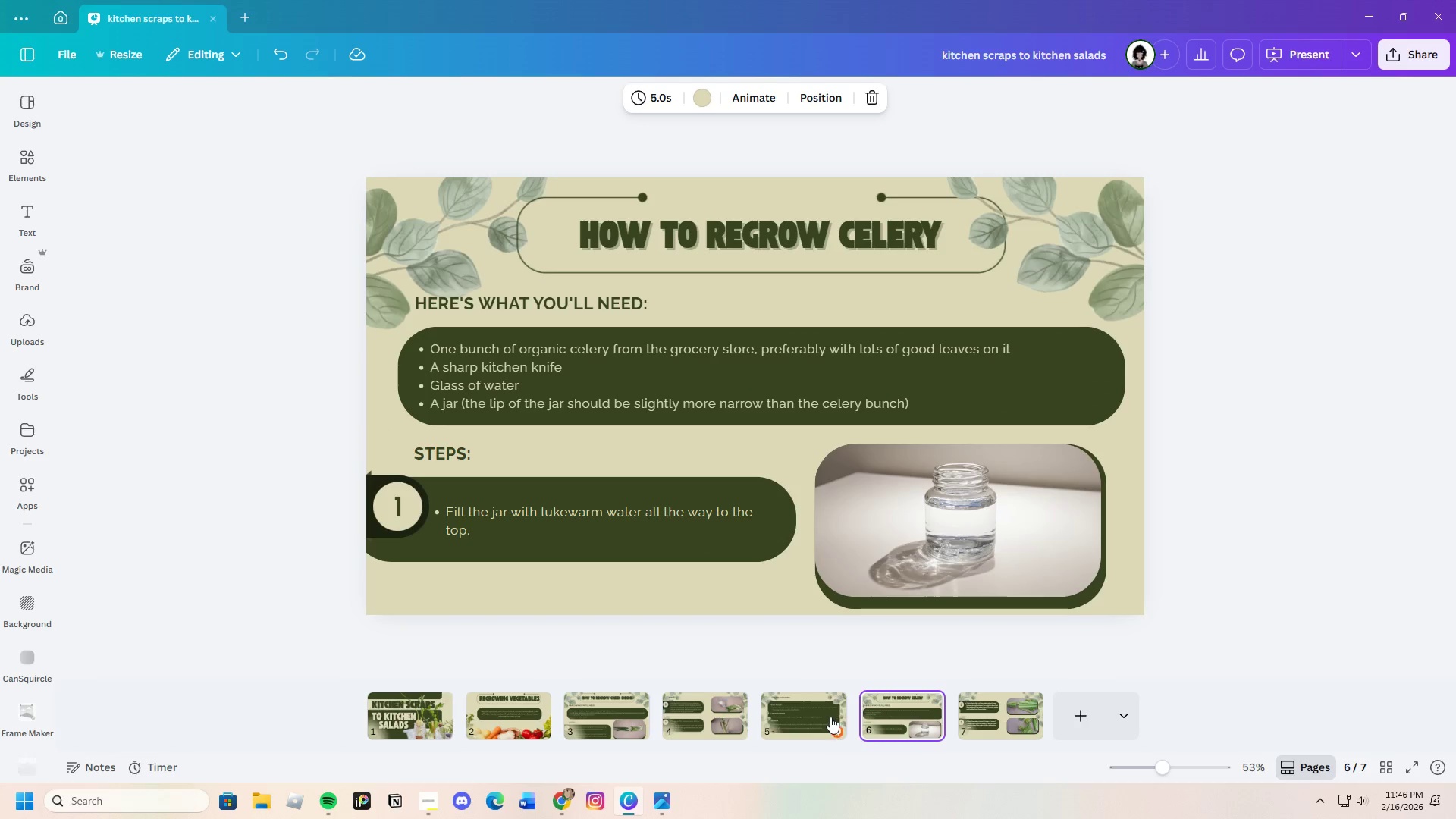 
left_click([821, 717])
 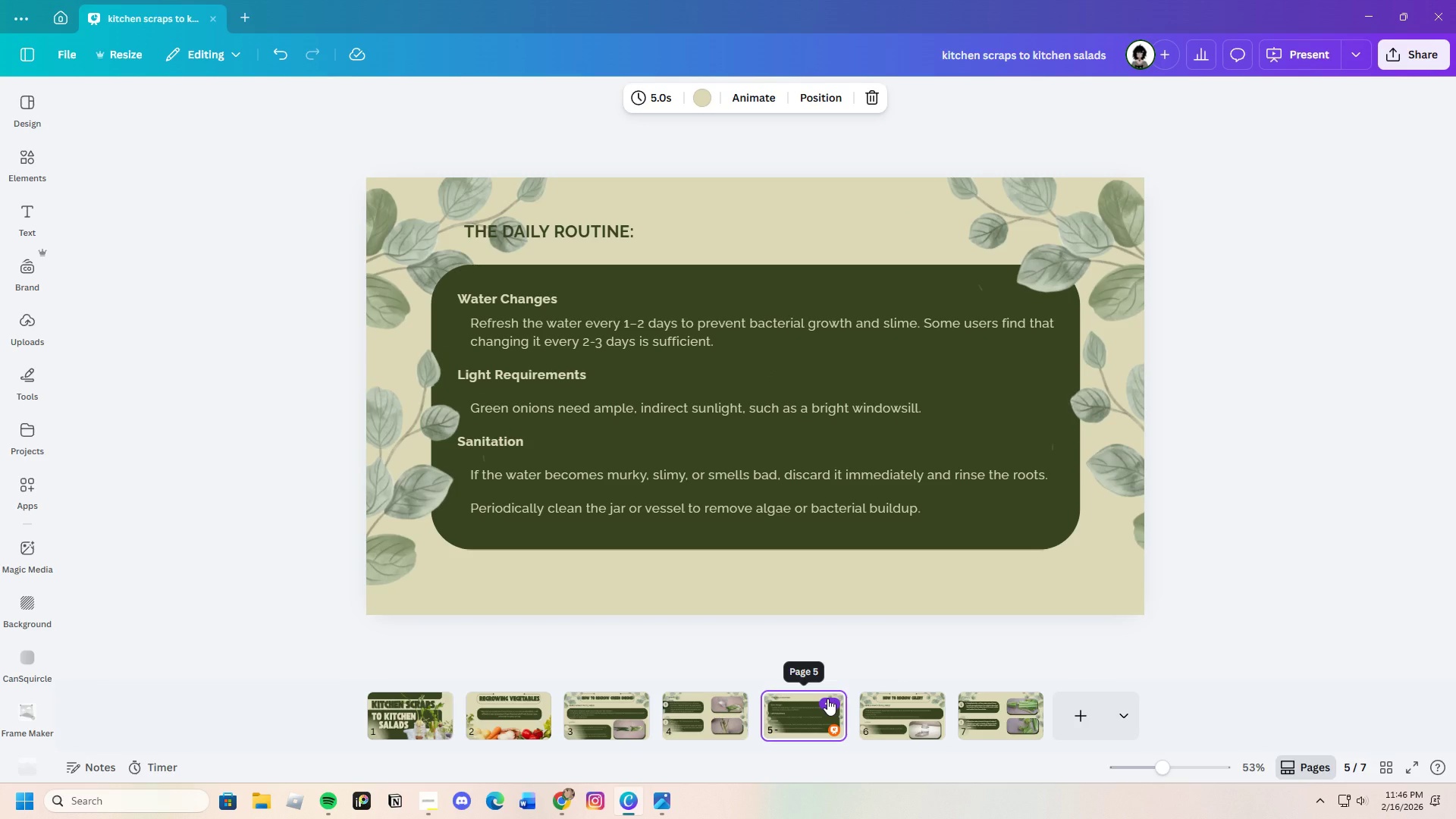 
left_click([827, 698])
 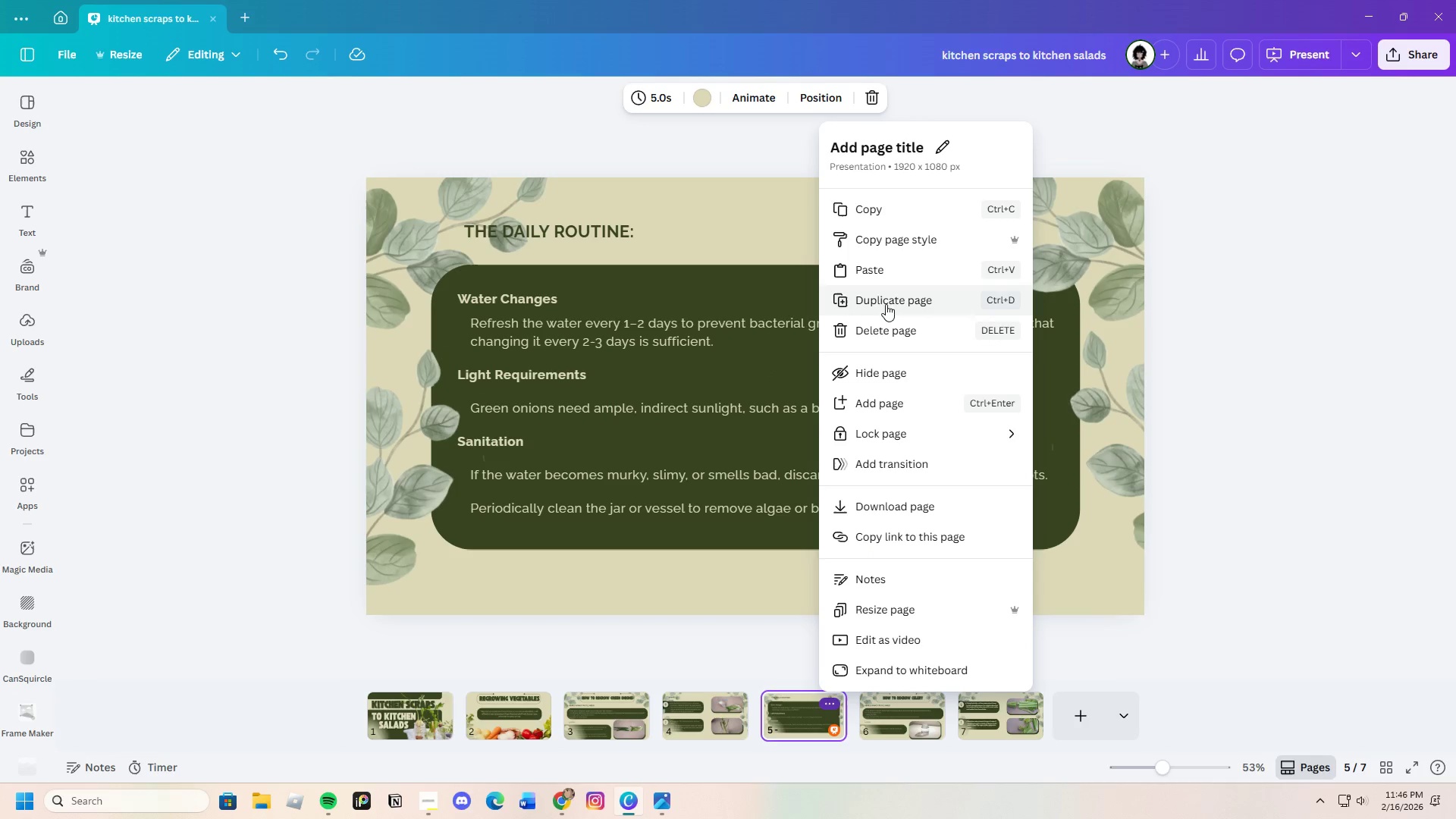 
left_click([886, 301])
 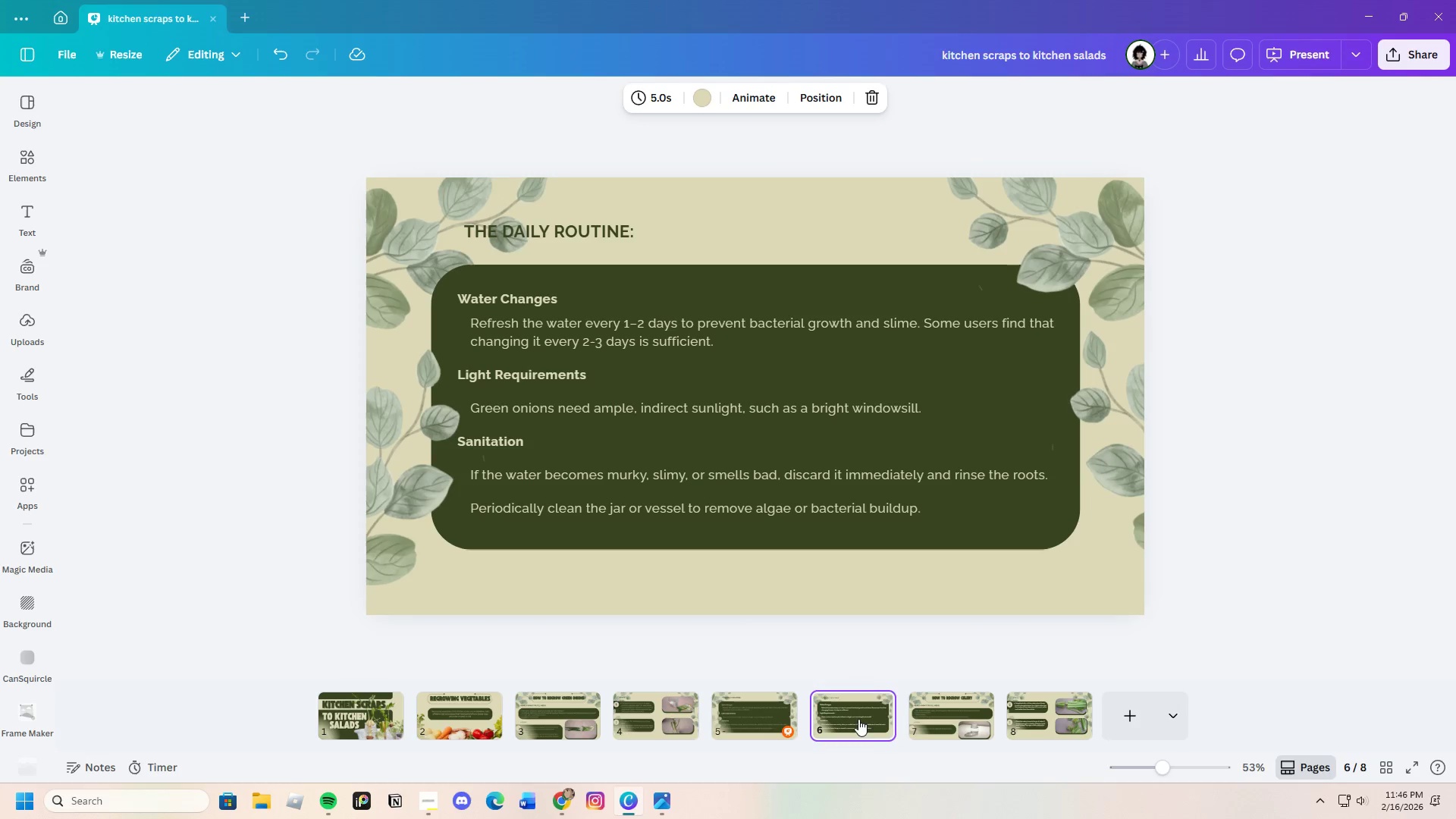 
left_click_drag(start_coordinate=[855, 720], to_coordinate=[1090, 720])
 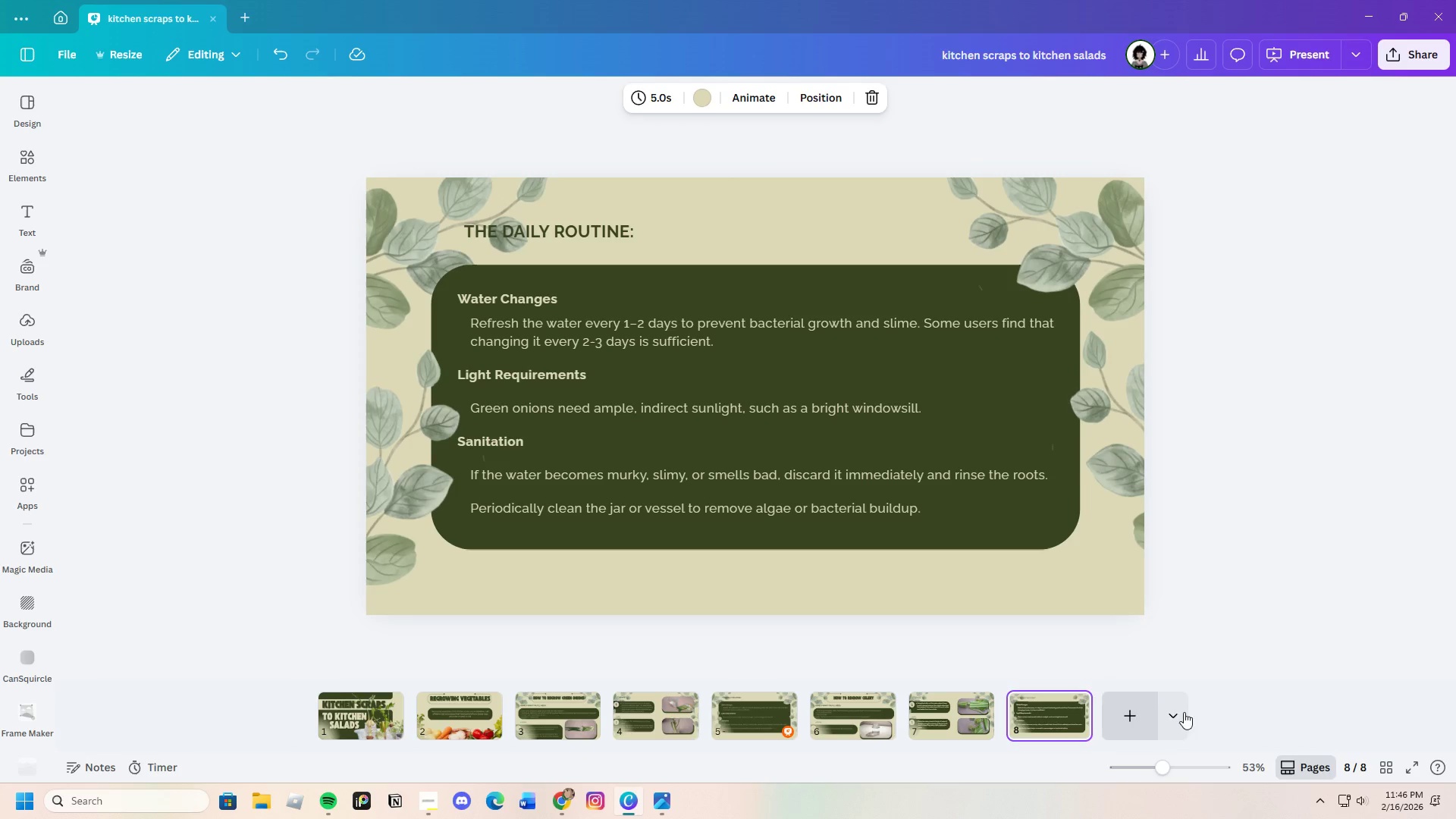 
left_click([1238, 679])
 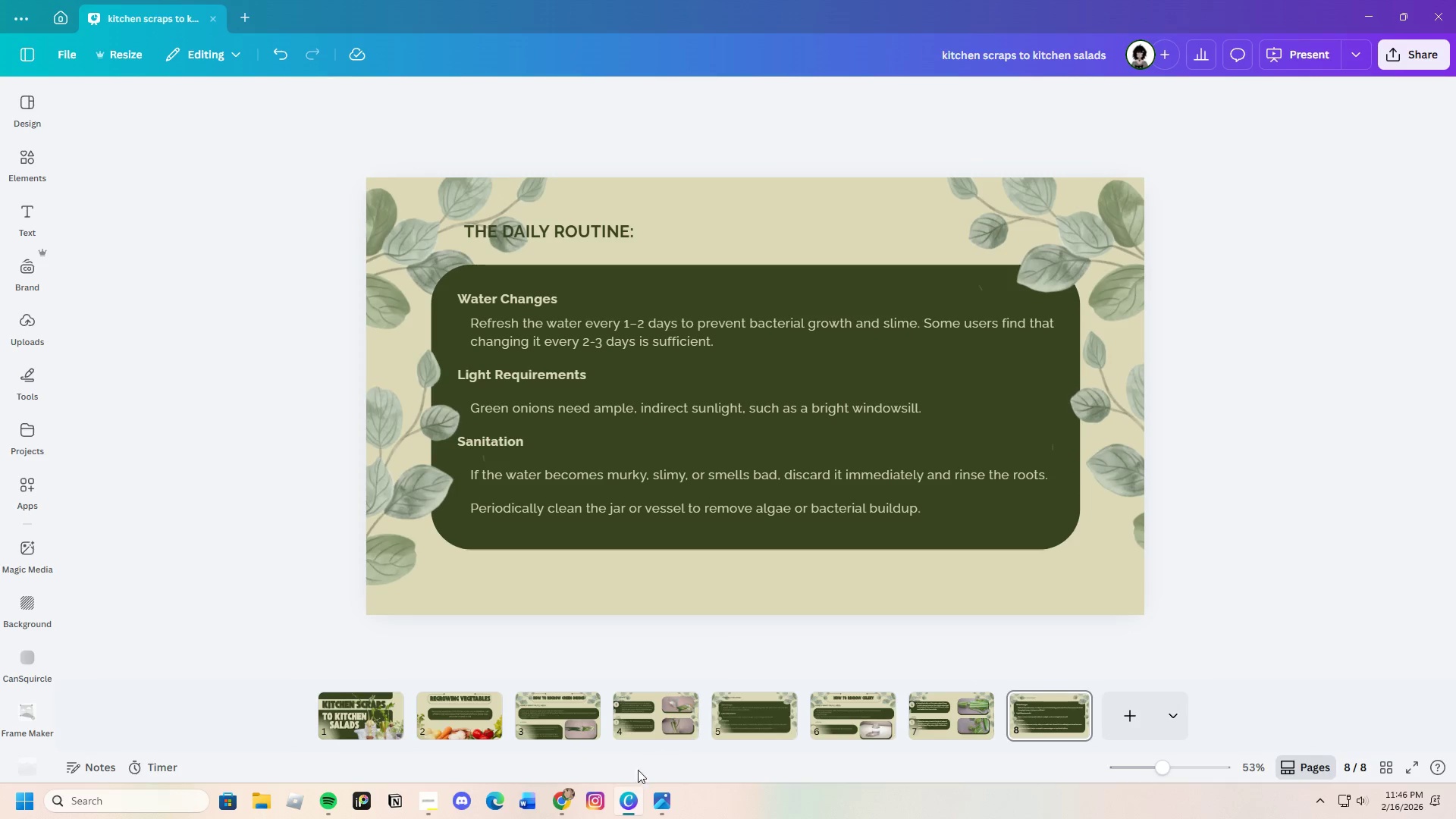 
left_click([560, 803])
 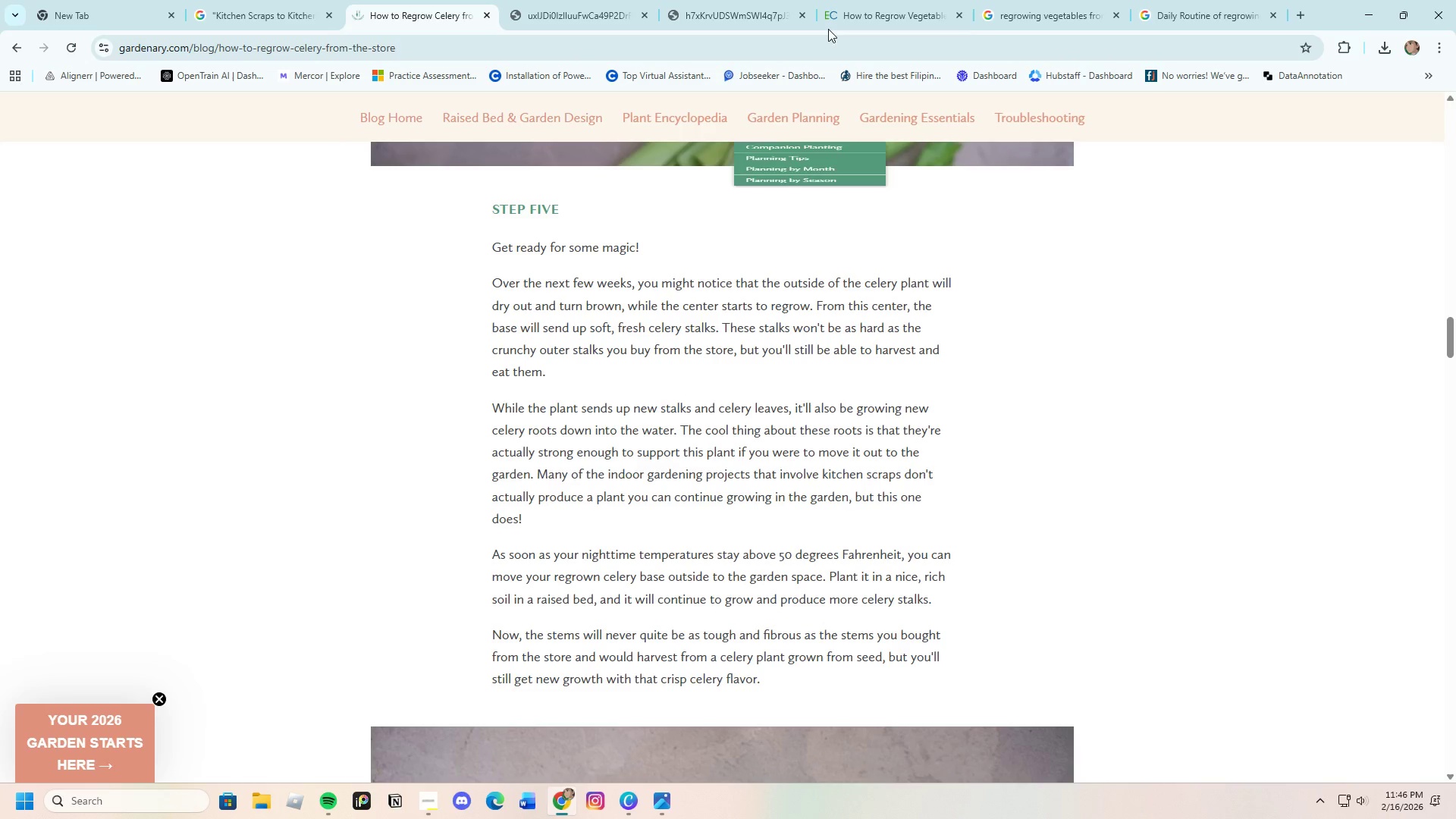 
left_click([835, 8])
 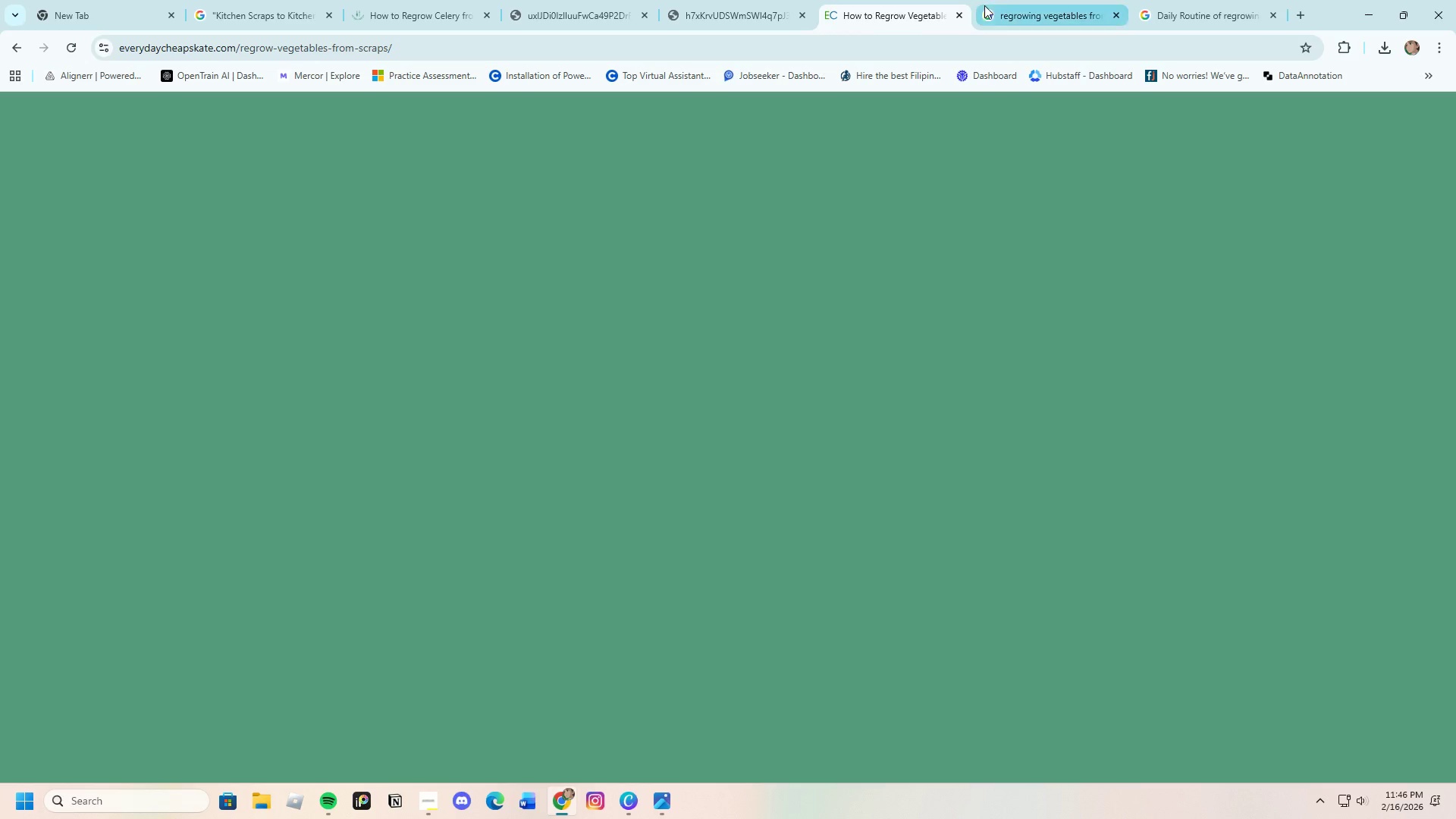 
left_click([1015, 5])
 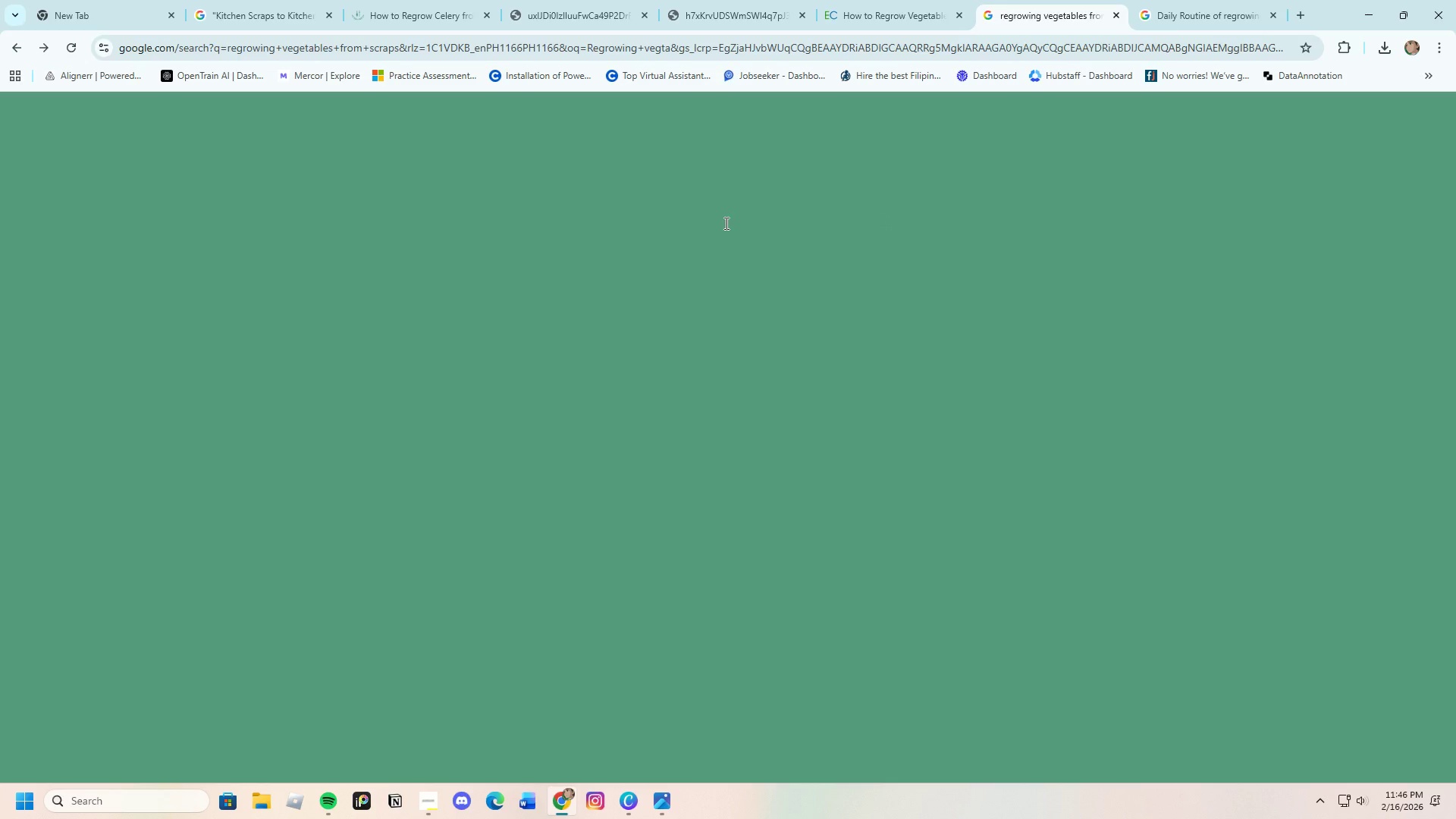 
wait(7.52)
 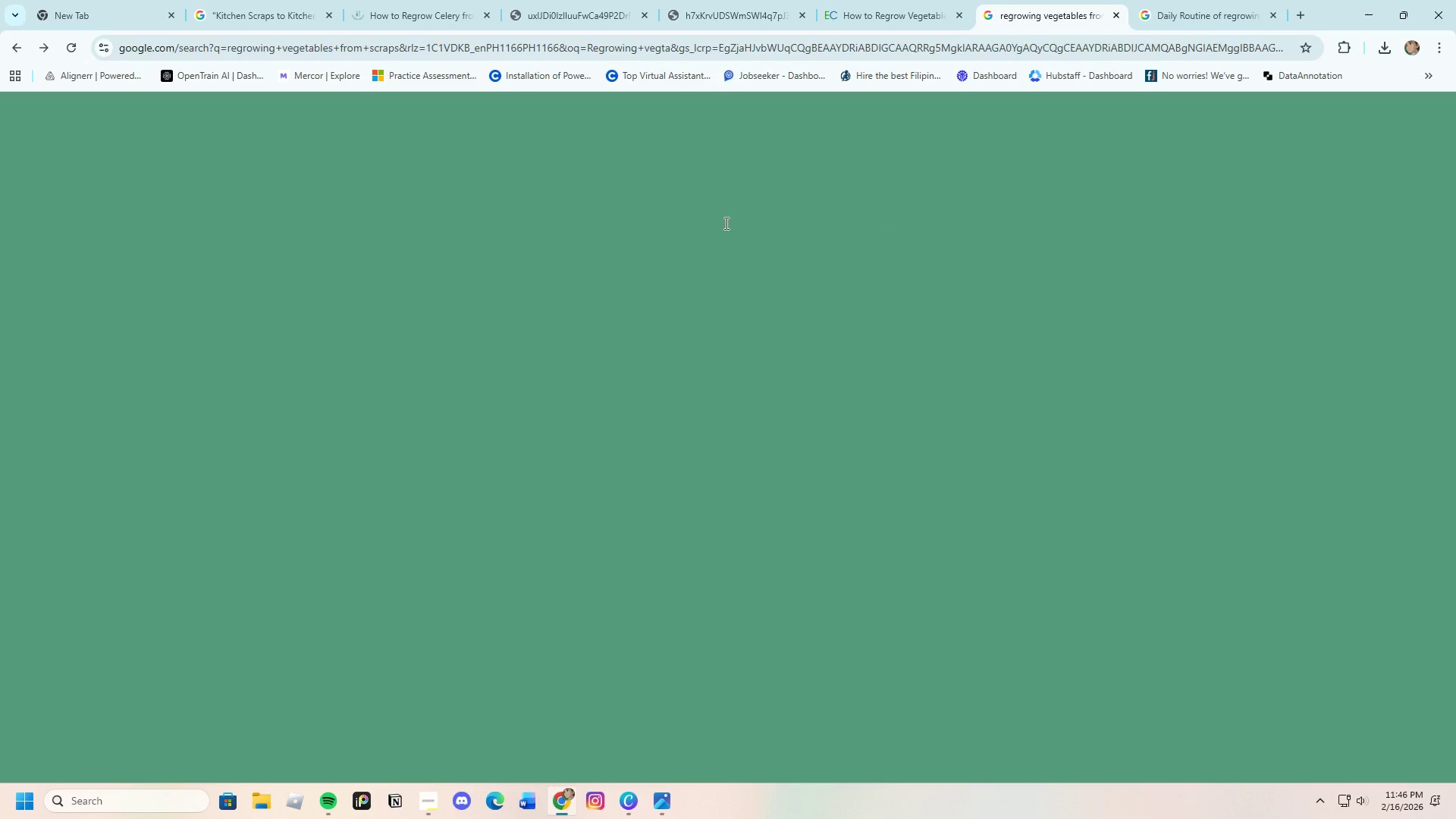 
left_click([1211, 8])
 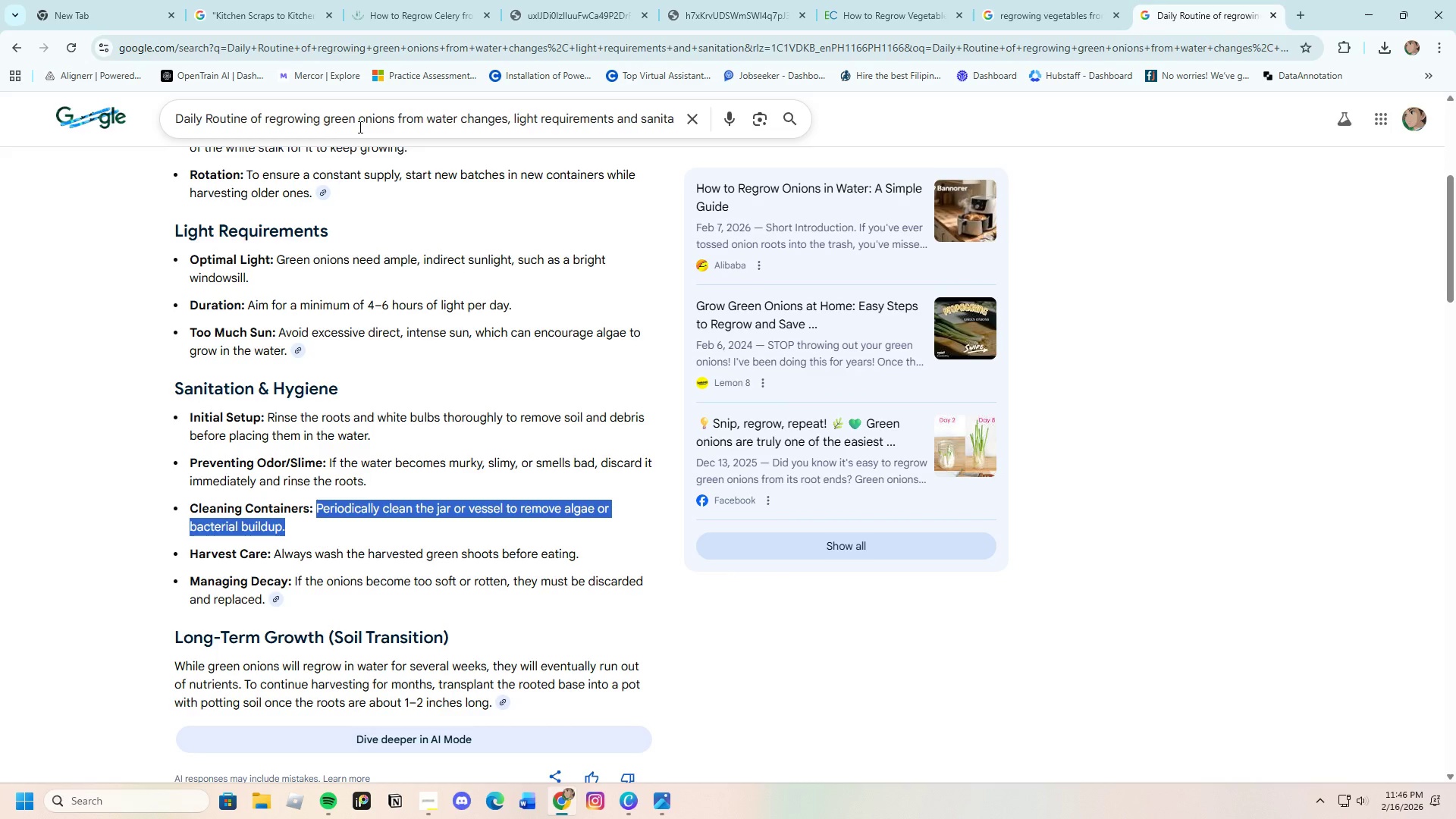 
wait(6.11)
 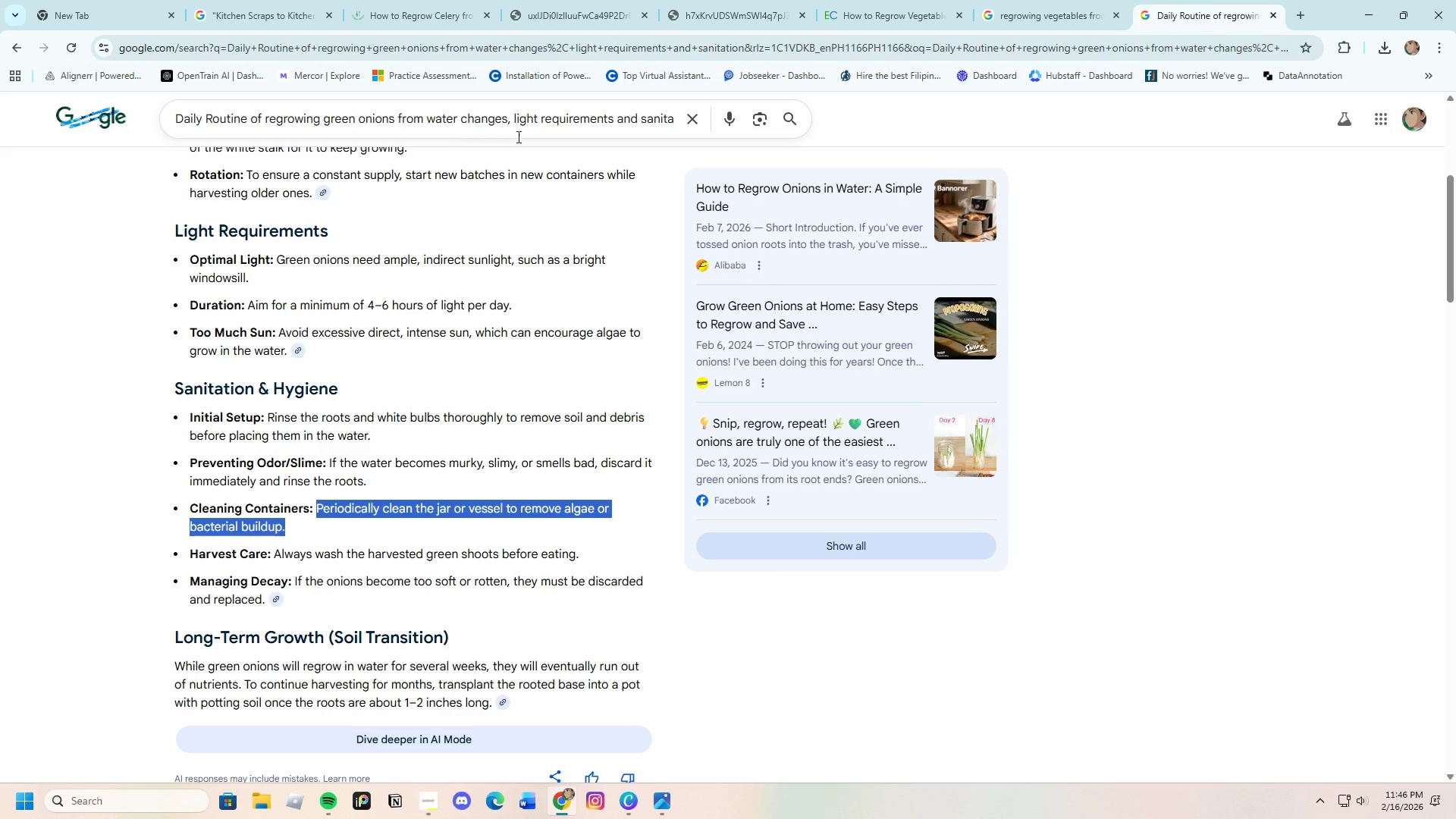 
left_click_drag(start_coordinate=[319, 118], to_coordinate=[393, 122])
 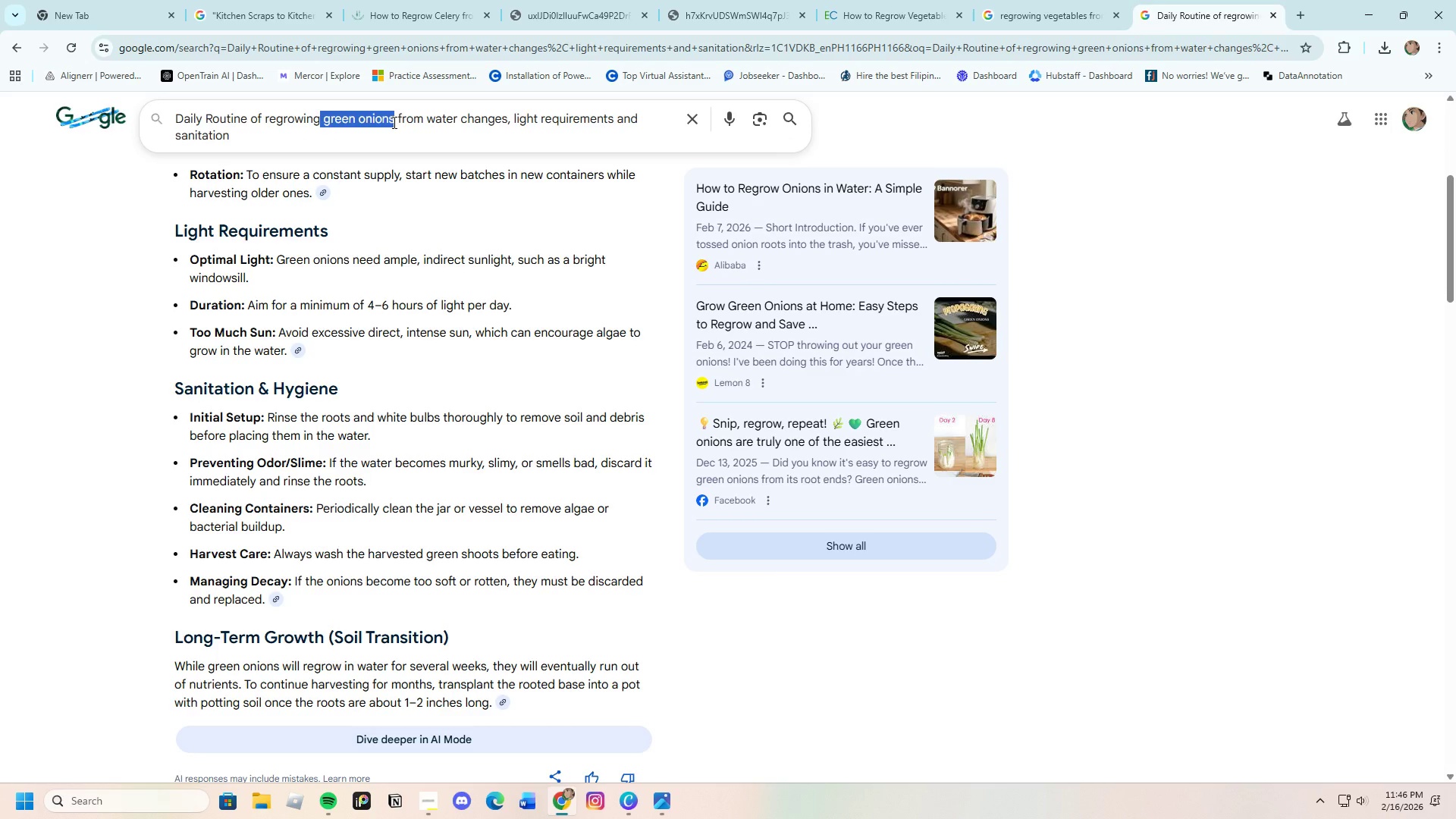 
key(Backspace)
type( celery)
 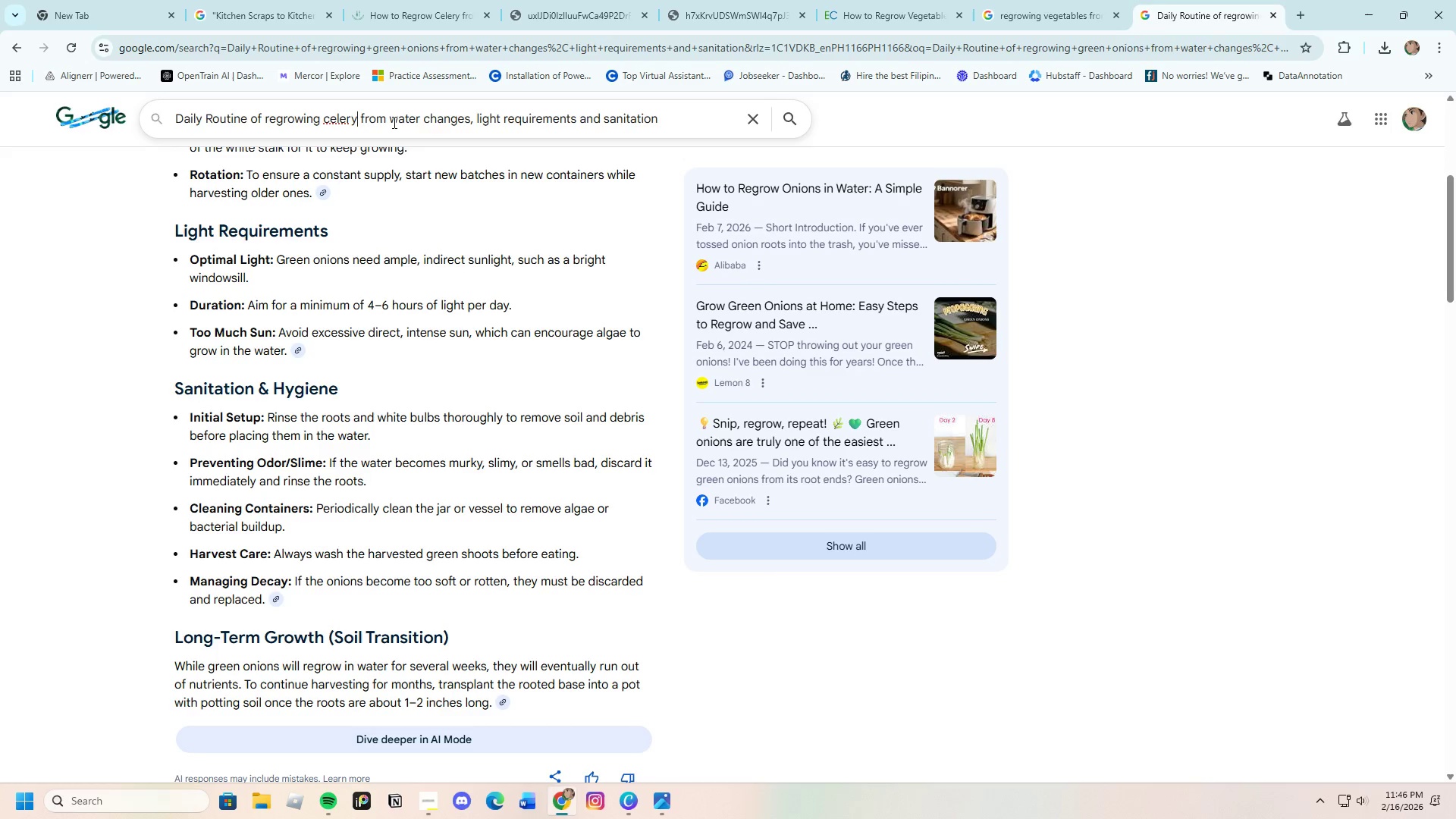 
wait(5.31)
 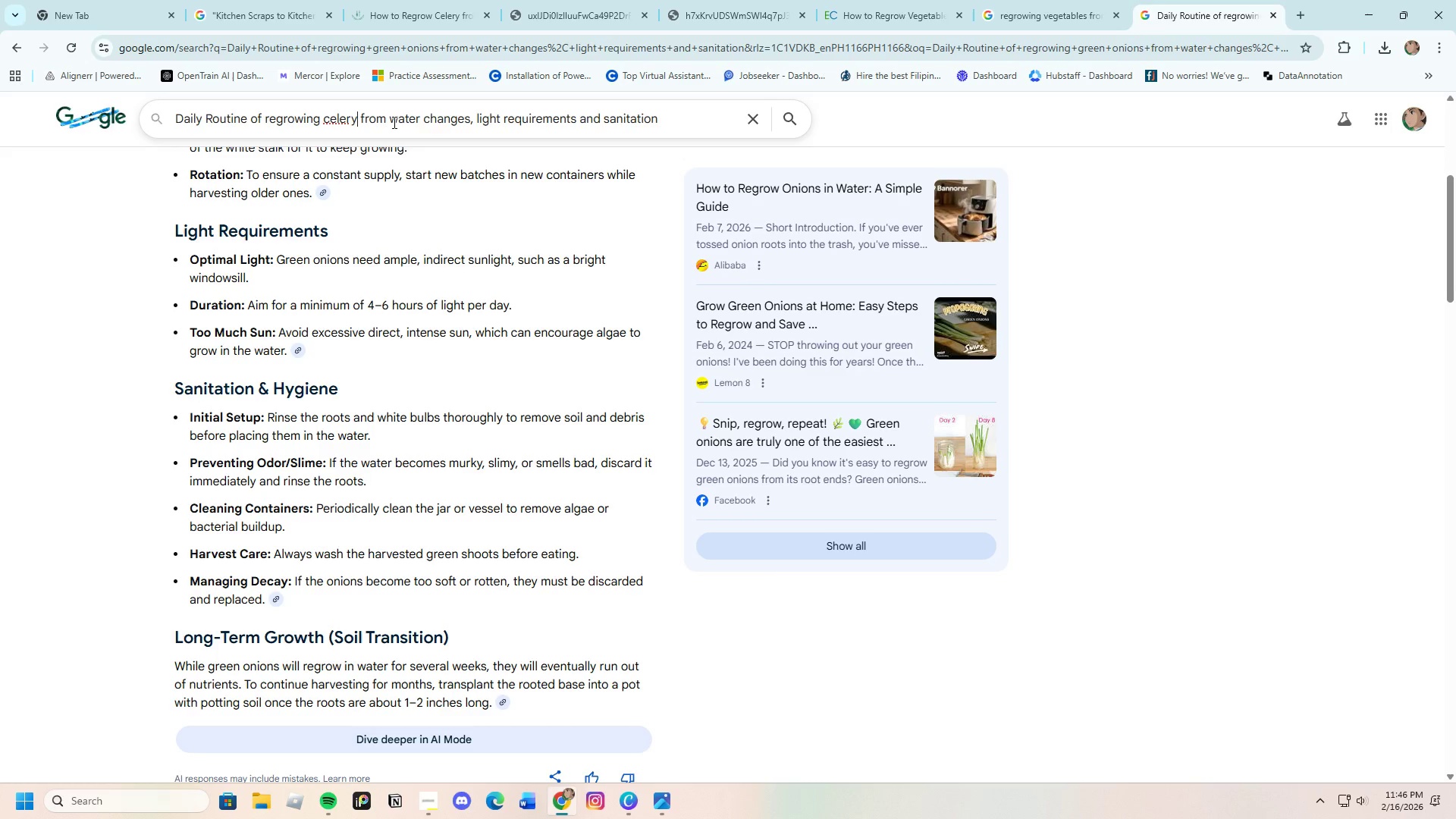 
key(Enter)
 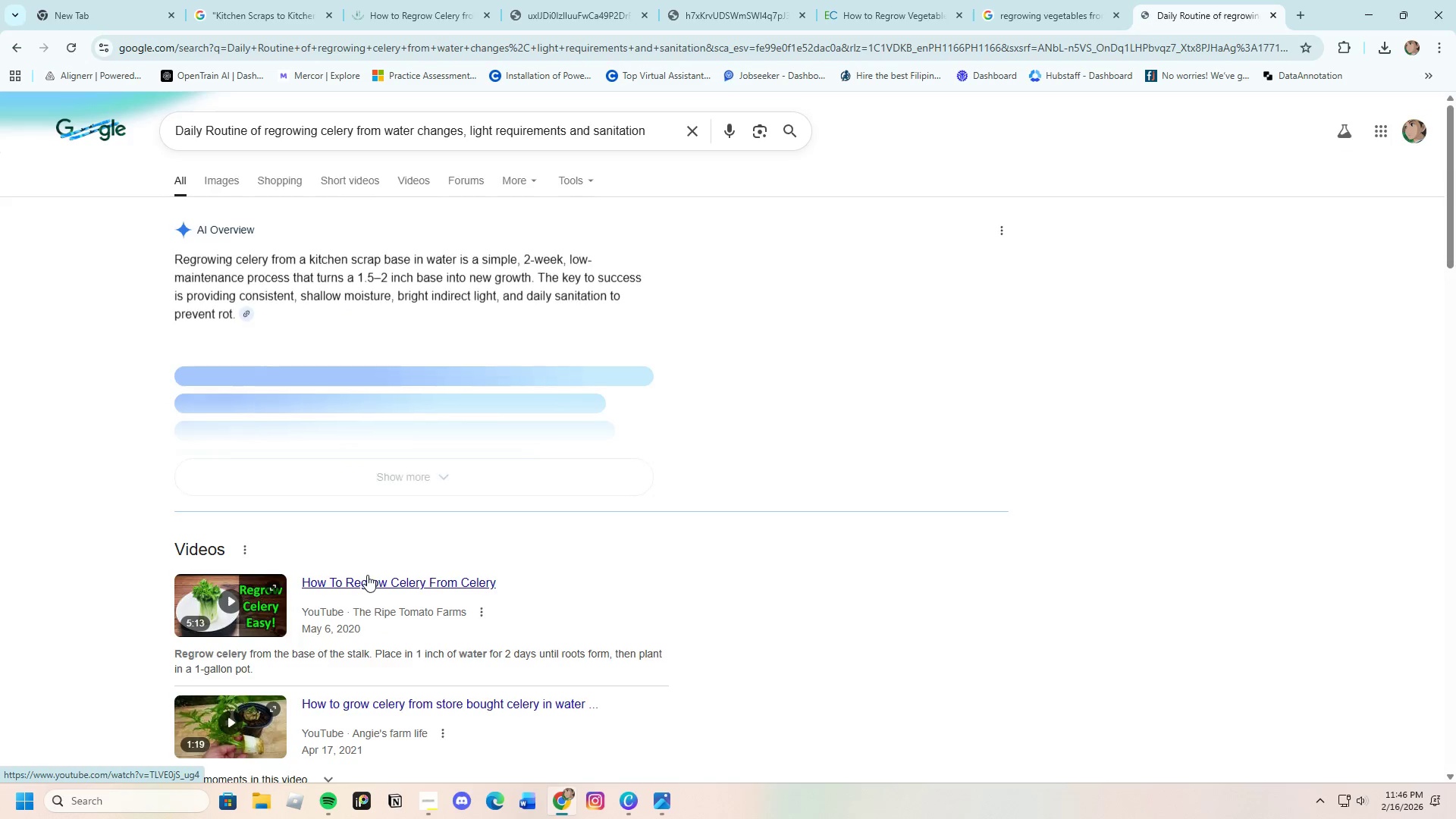 
left_click([394, 467])
 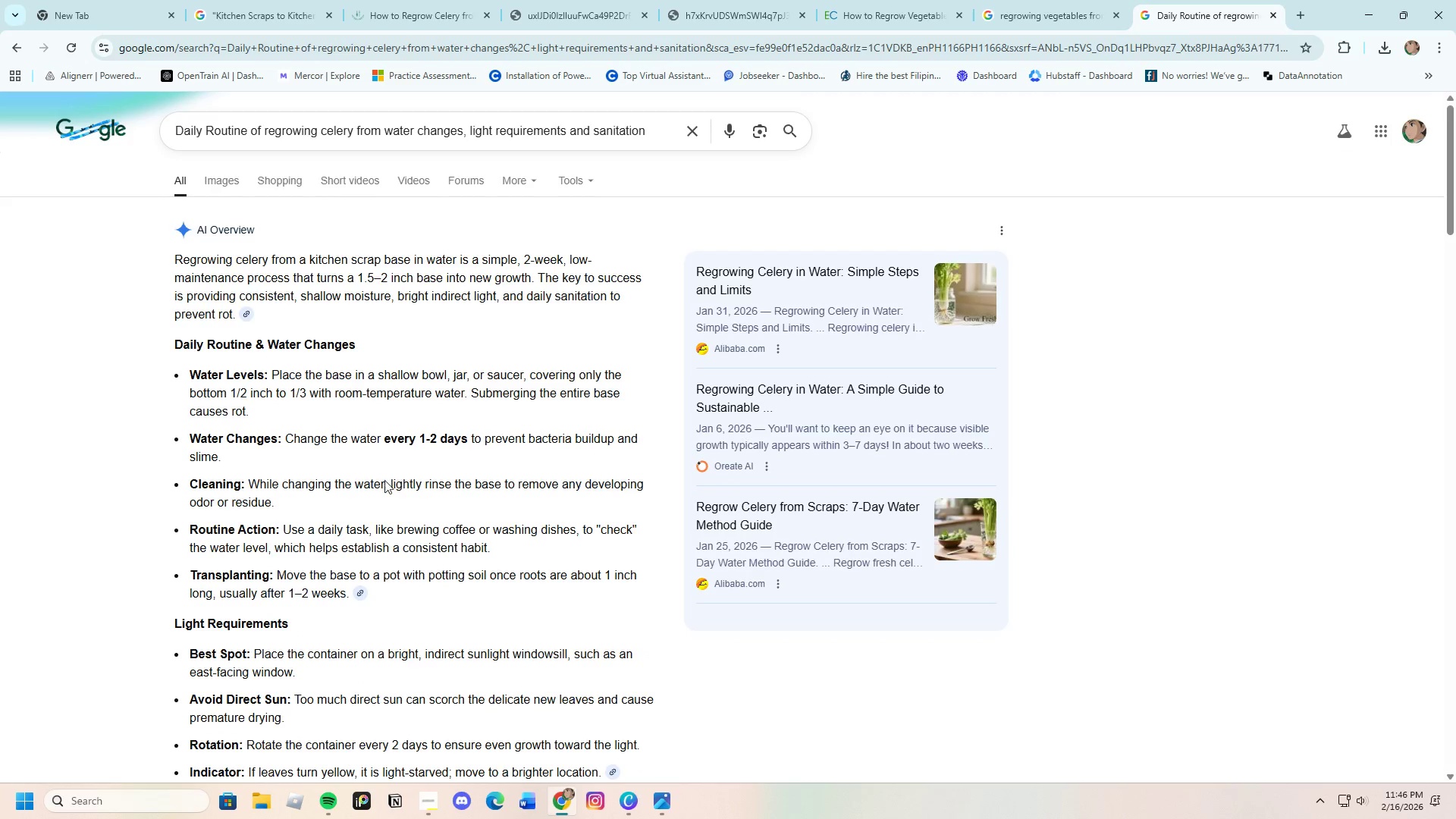 
scroll: coordinate [375, 532], scroll_direction: down, amount: 1.0
 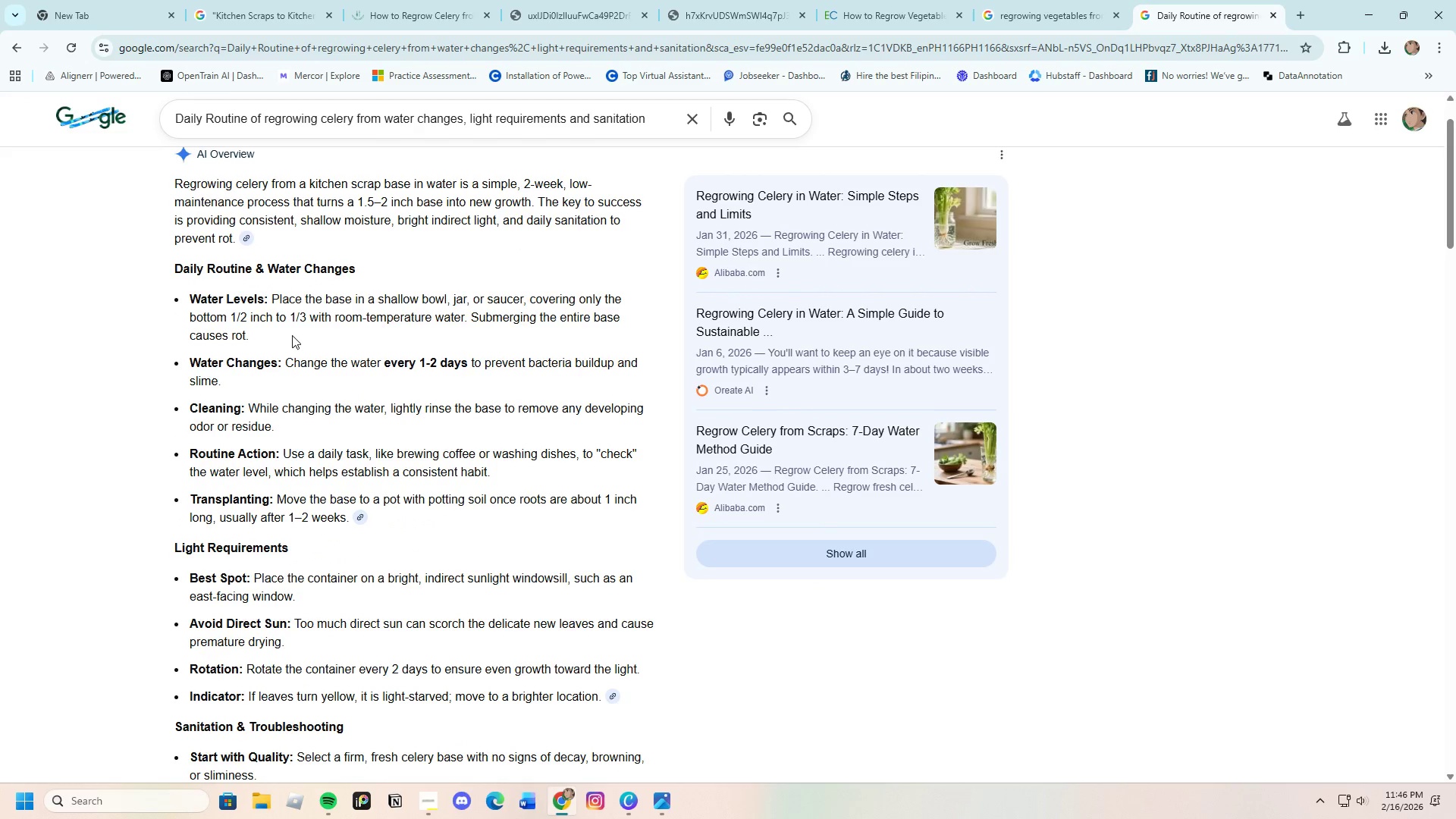 
left_click_drag(start_coordinate=[284, 359], to_coordinate=[359, 382])
 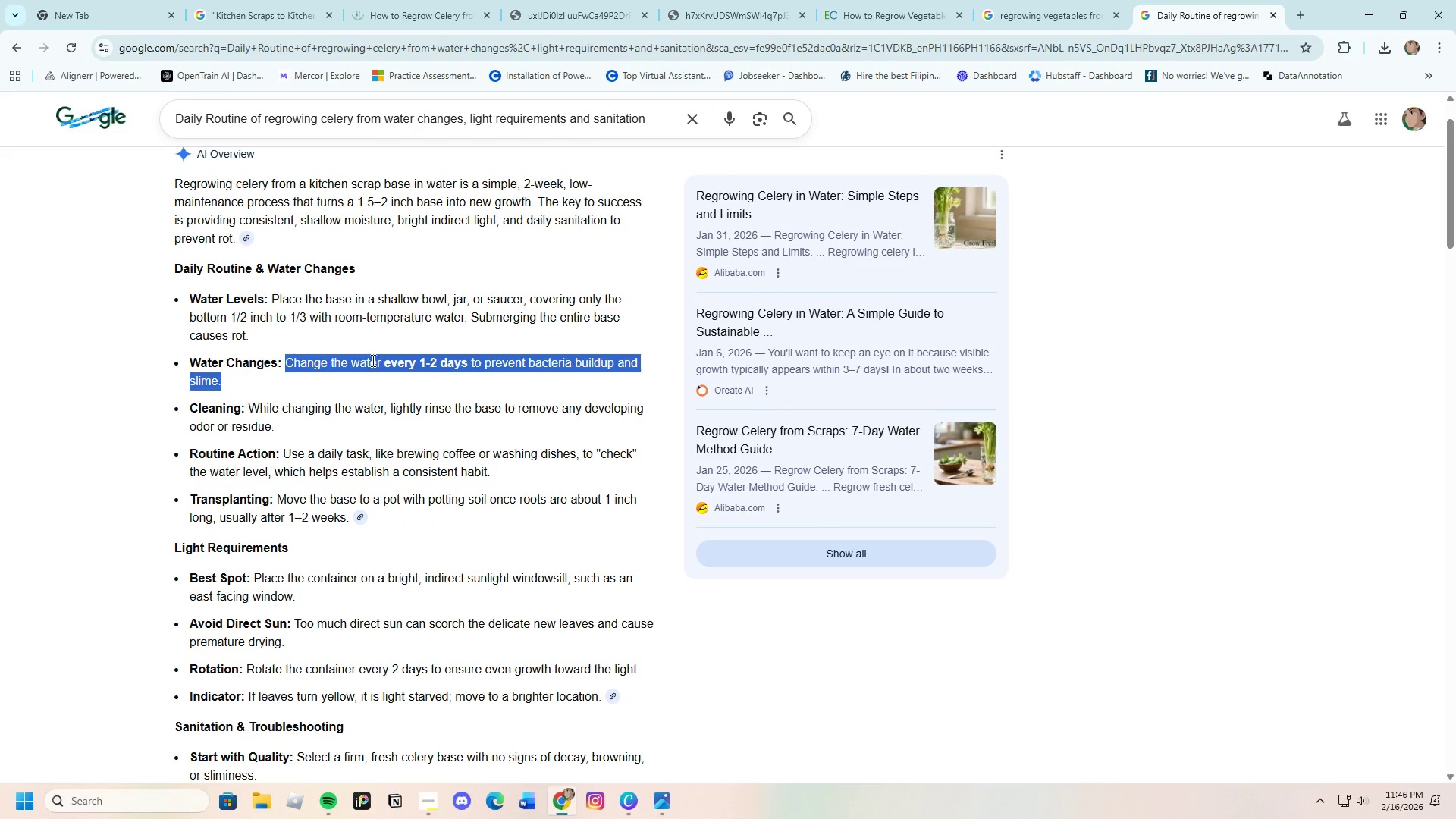 
right_click([372, 360])
 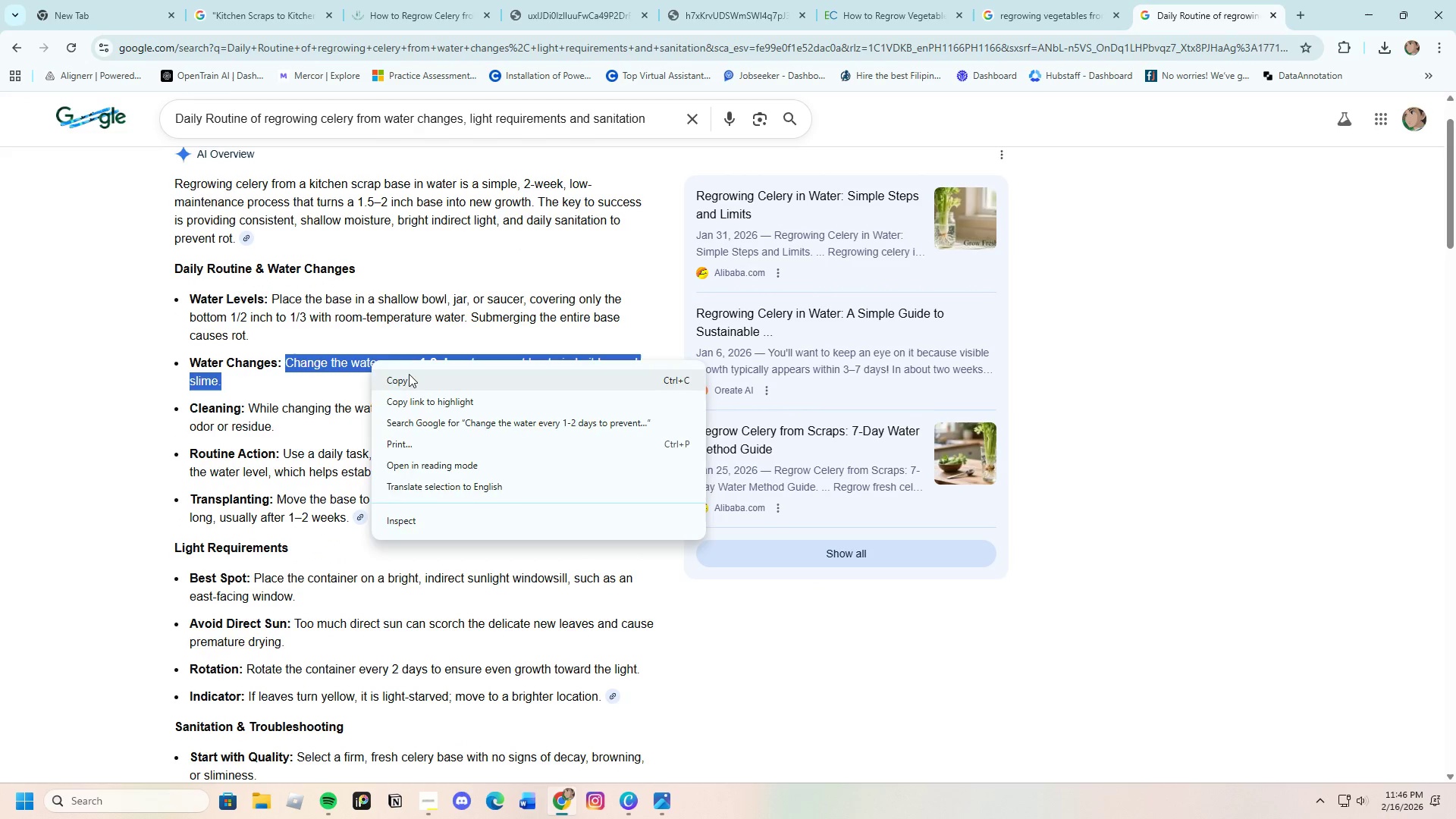 
left_click([409, 374])
 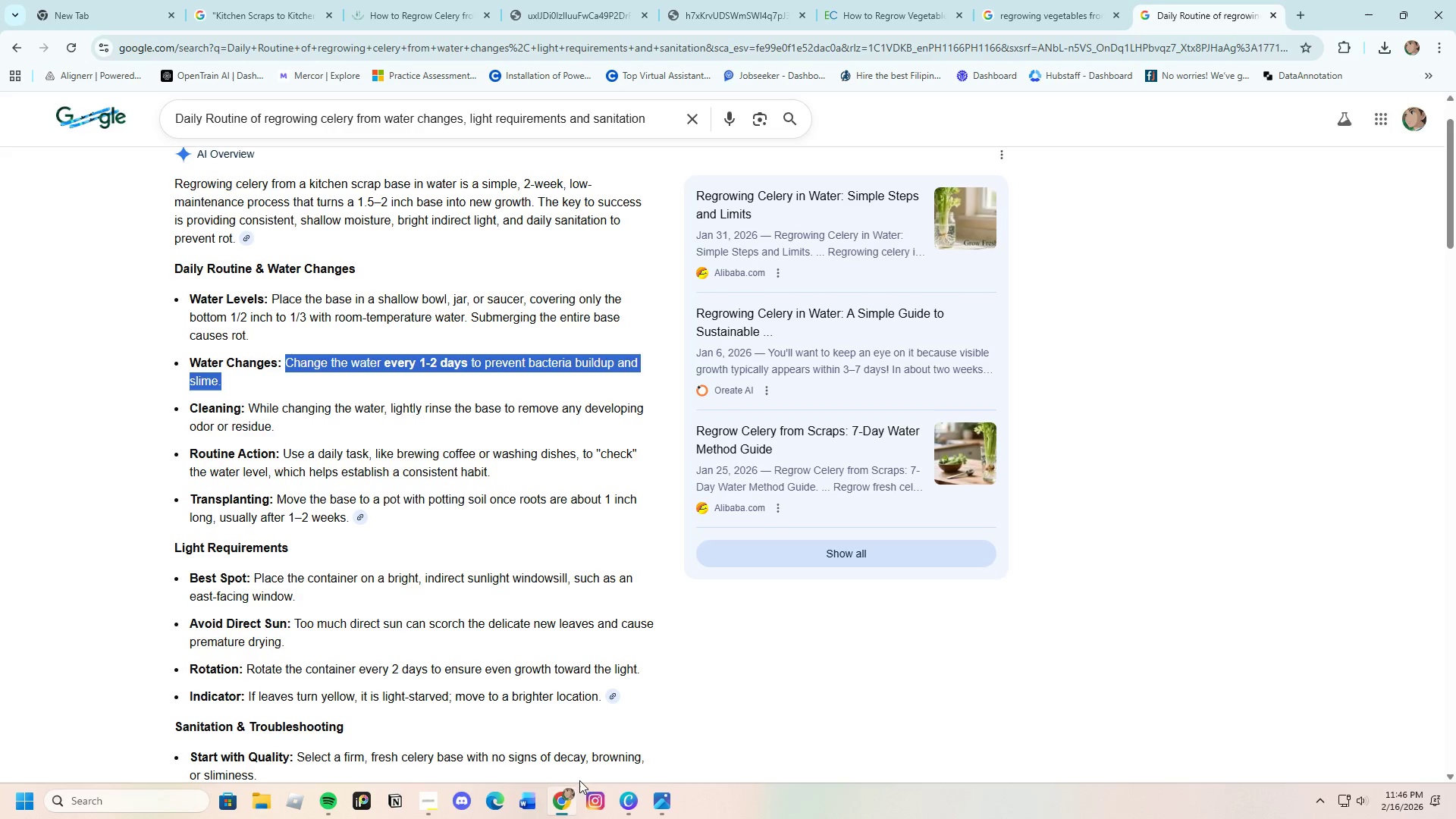 
left_click([620, 797])
 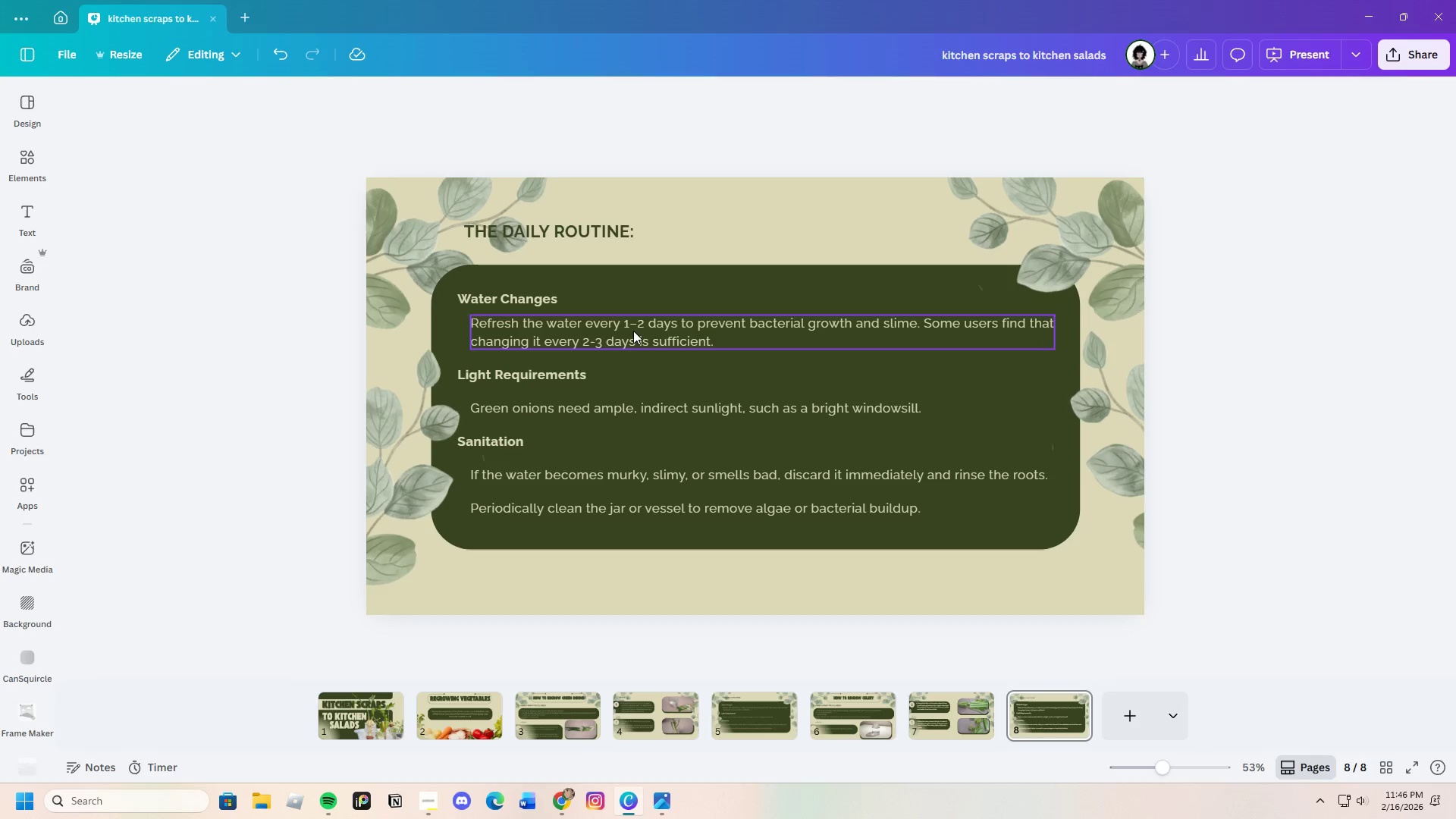 
double_click([633, 331])
 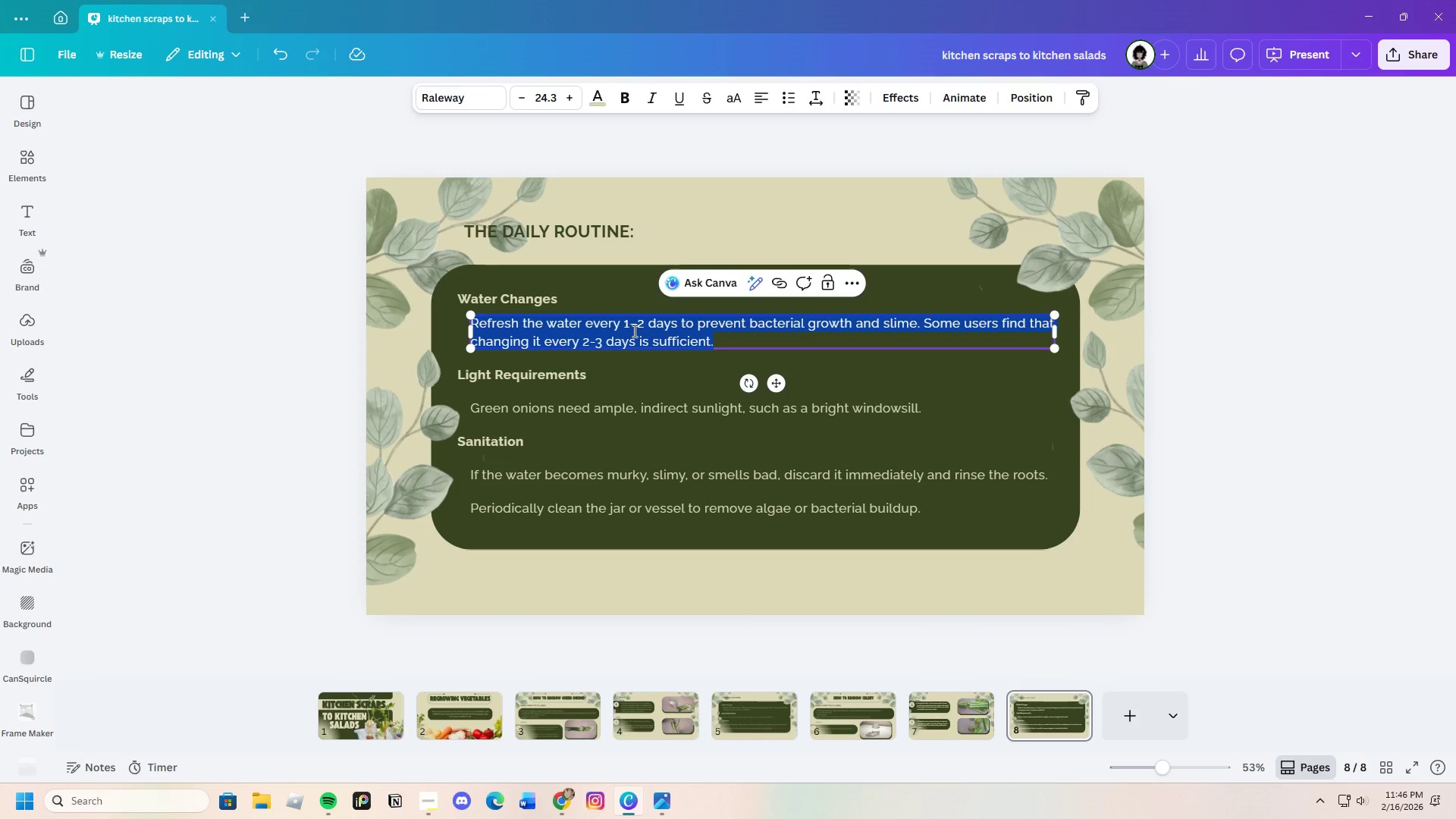 
key(Backspace)
 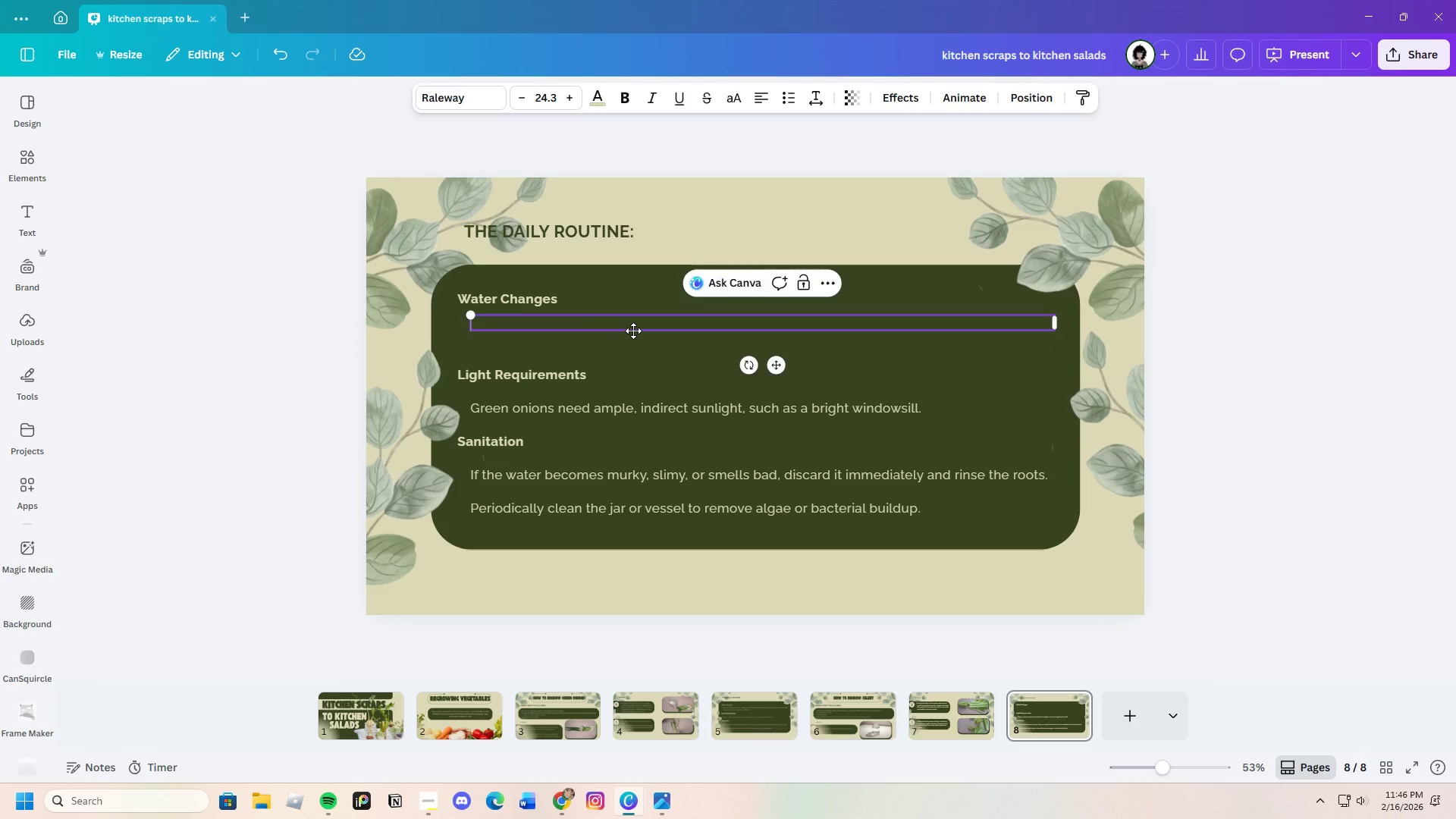 
key(Control+V)
 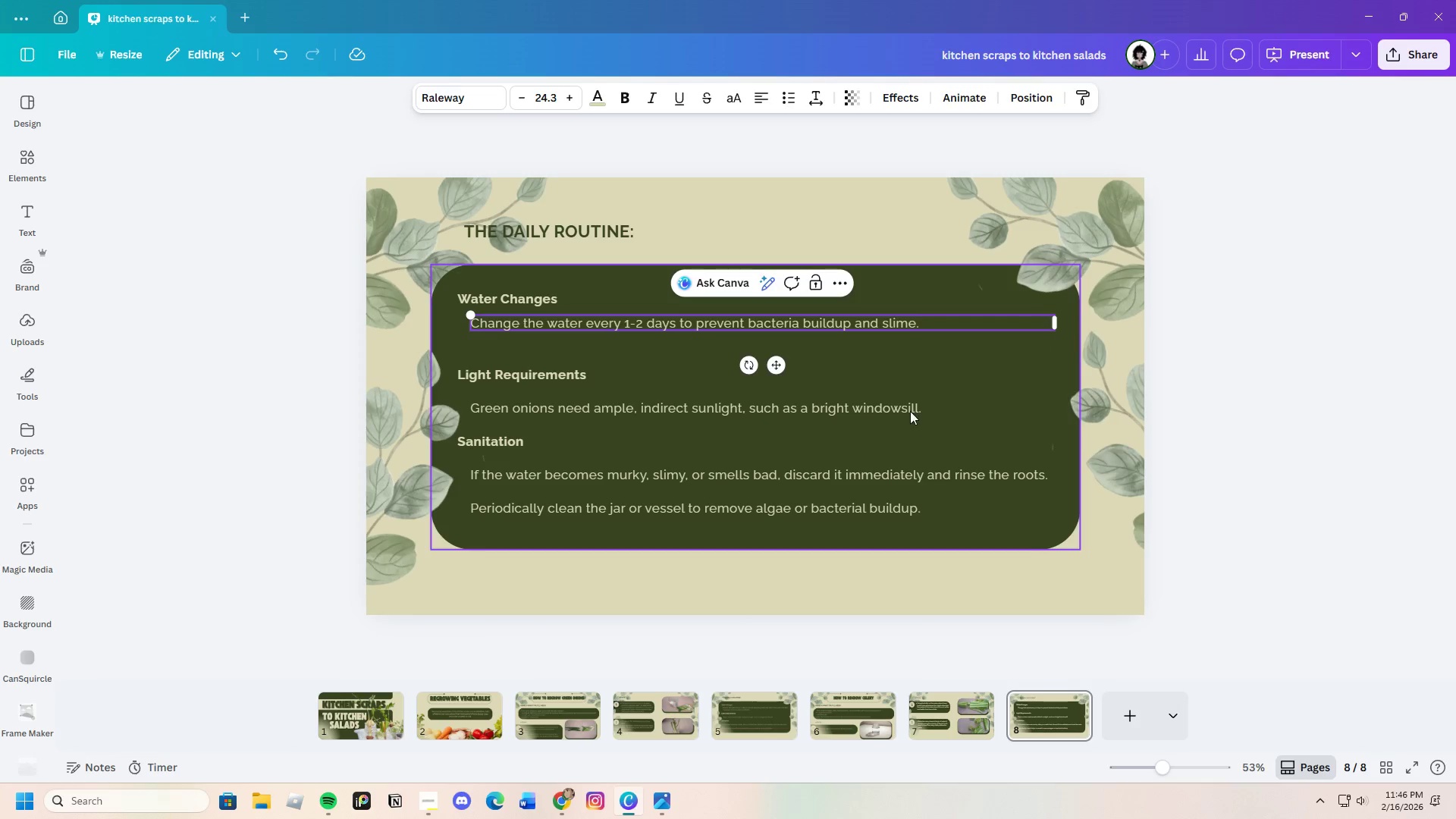 
left_click([1401, 459])
 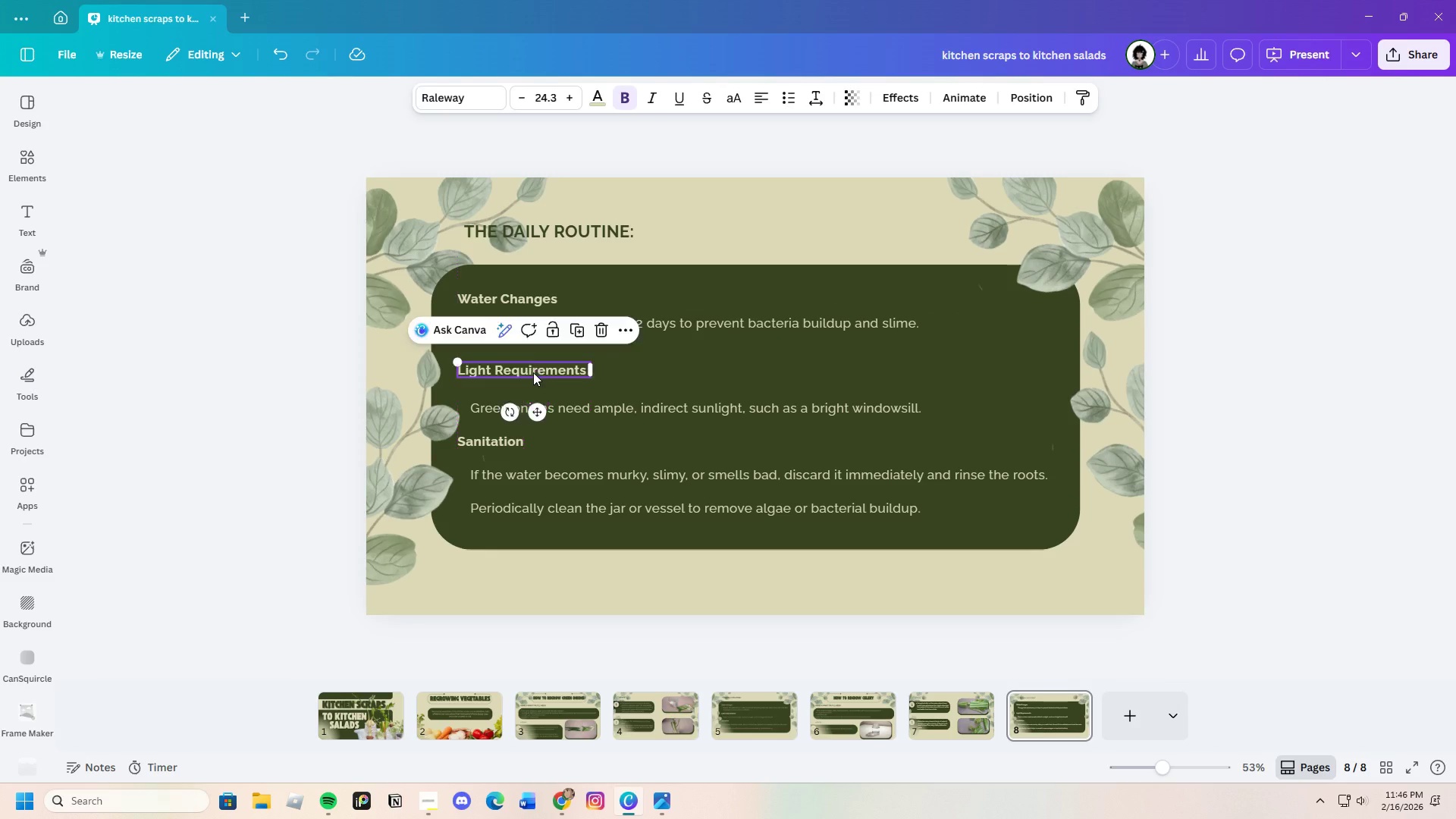 
left_click_drag(start_coordinate=[625, 409], to_coordinate=[623, 405])
 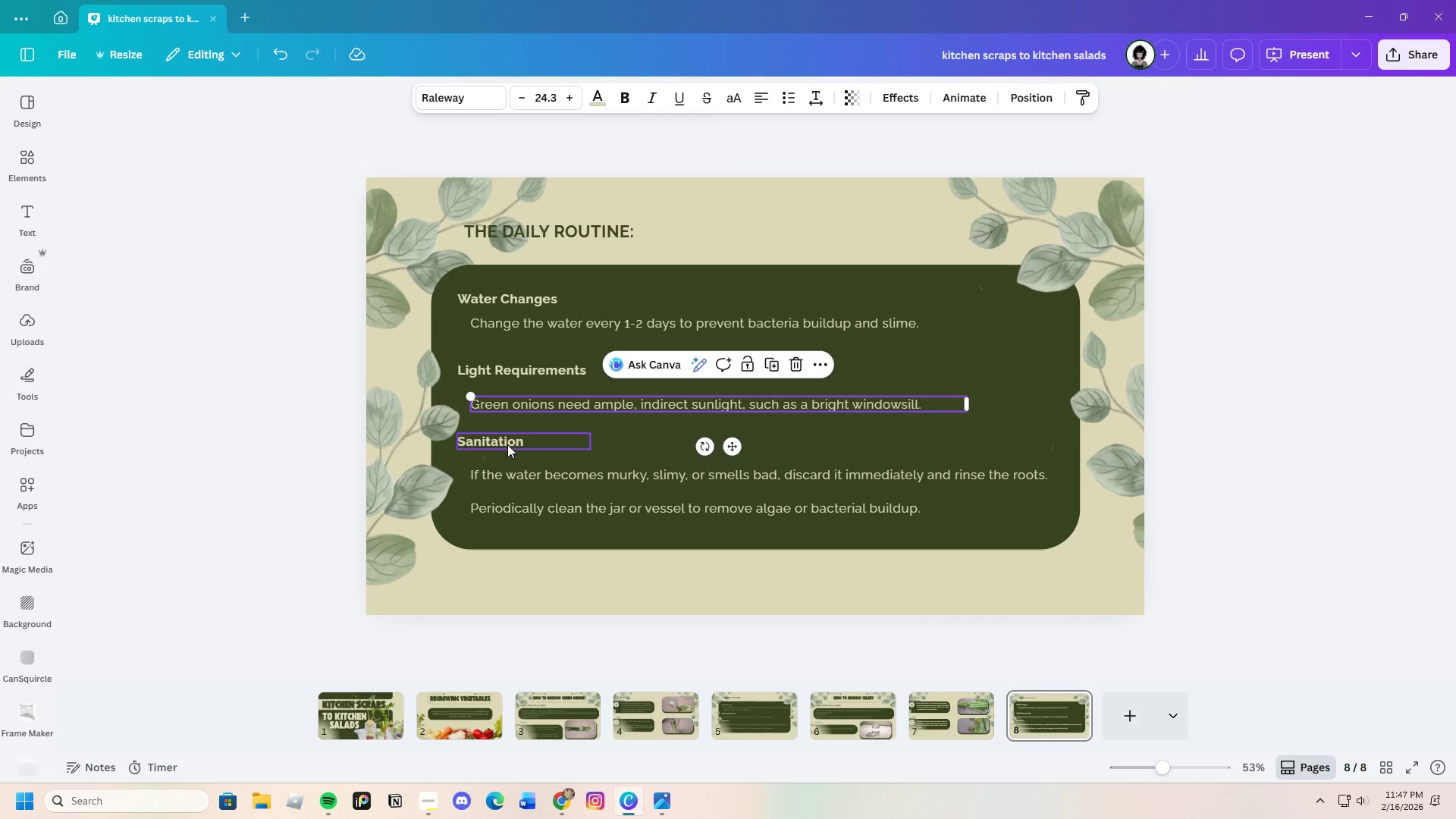 
left_click_drag(start_coordinate=[507, 442], to_coordinate=[507, 438])
 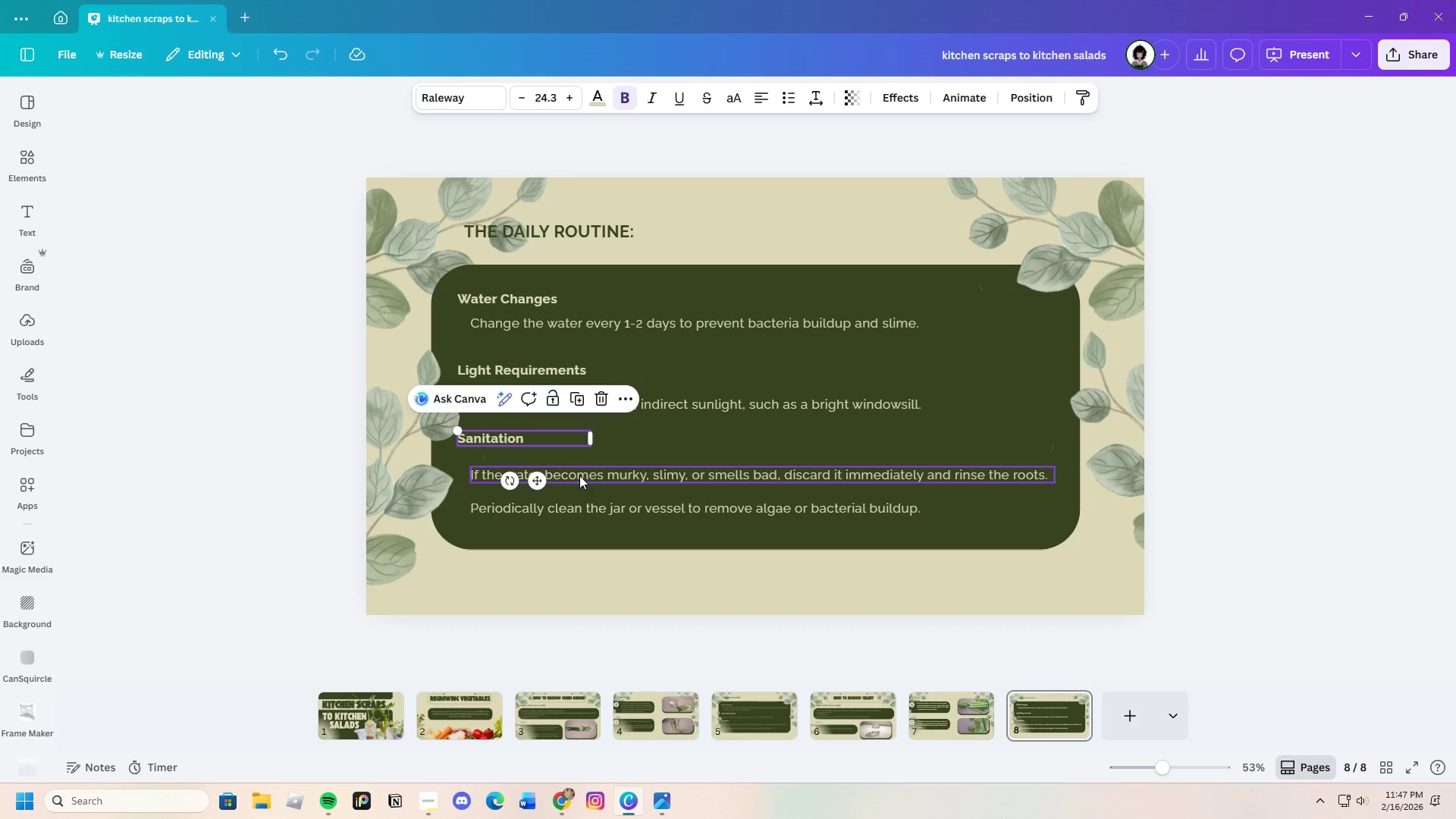 
left_click_drag(start_coordinate=[579, 475], to_coordinate=[582, 471])
 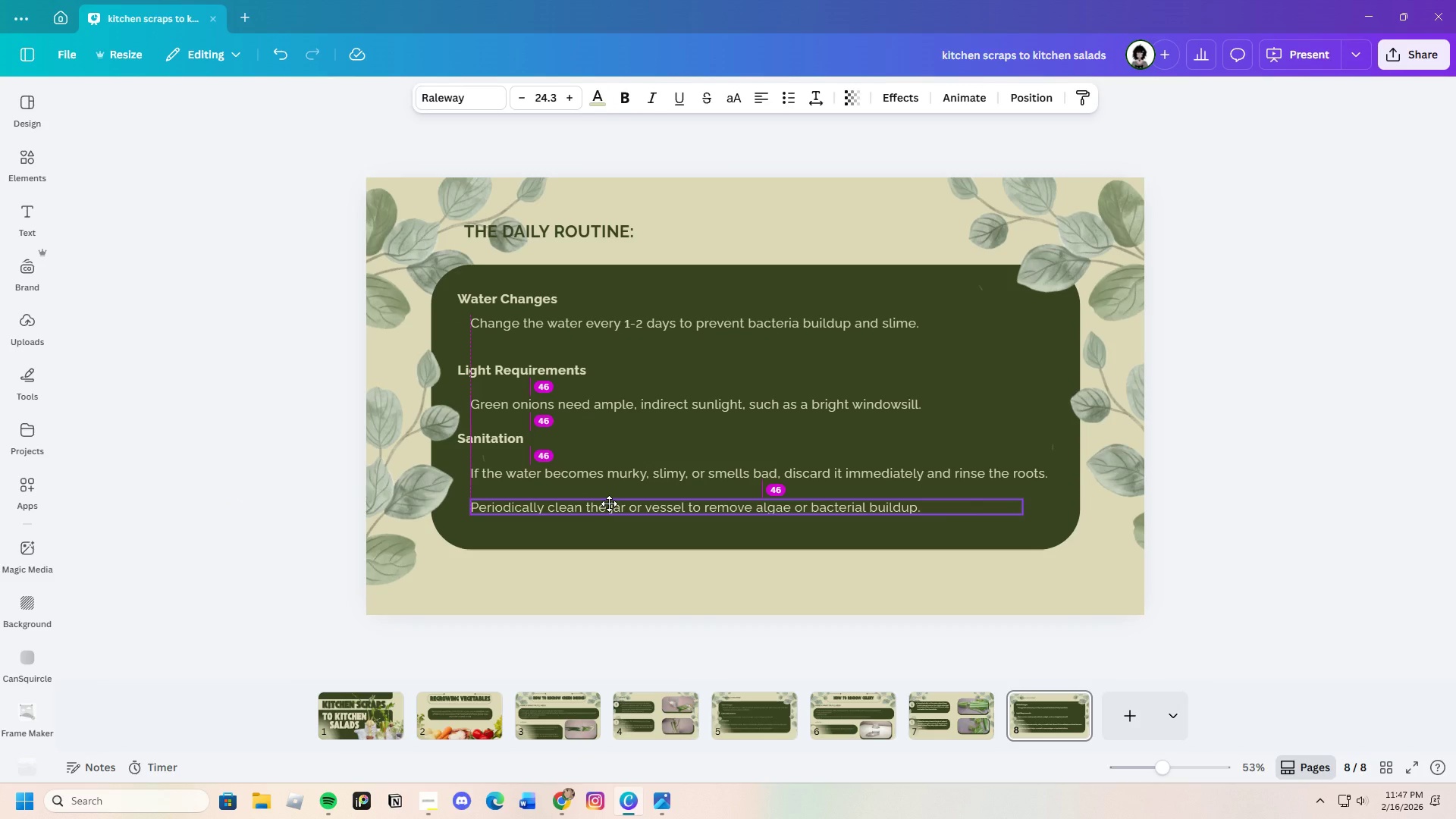 
left_click([1136, 487])
 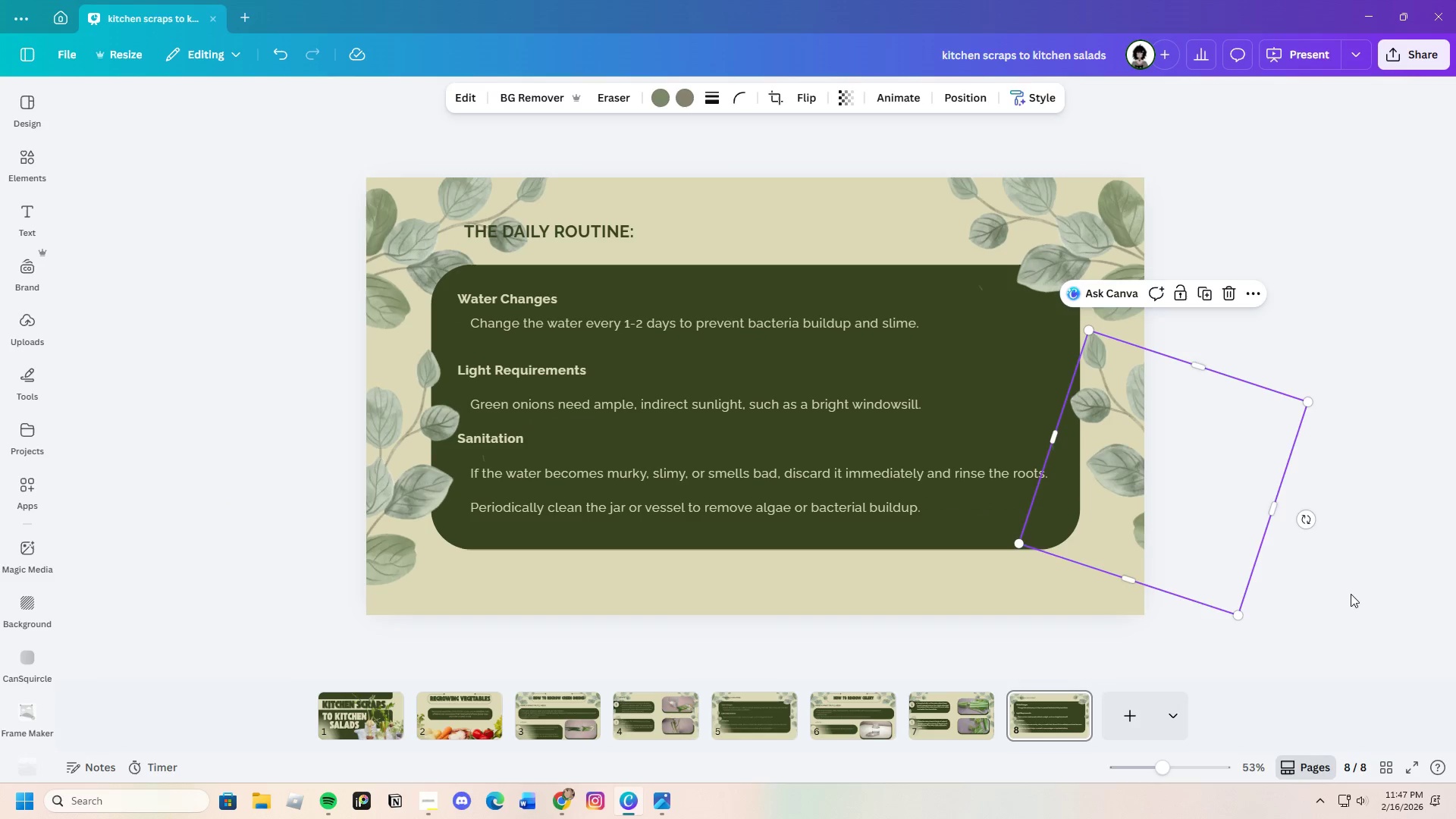 
left_click([1348, 592])
 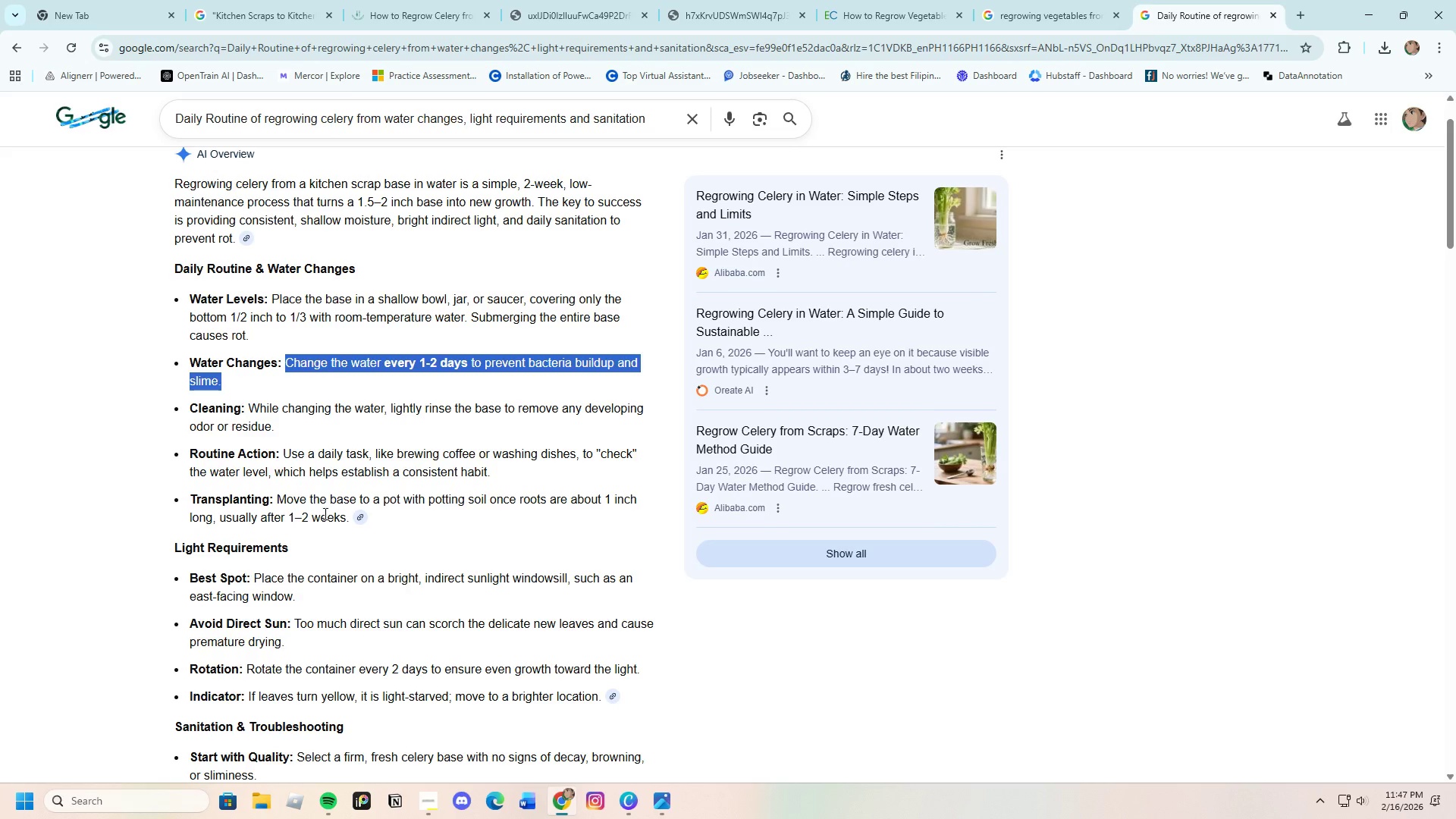 
left_click([331, 436])
 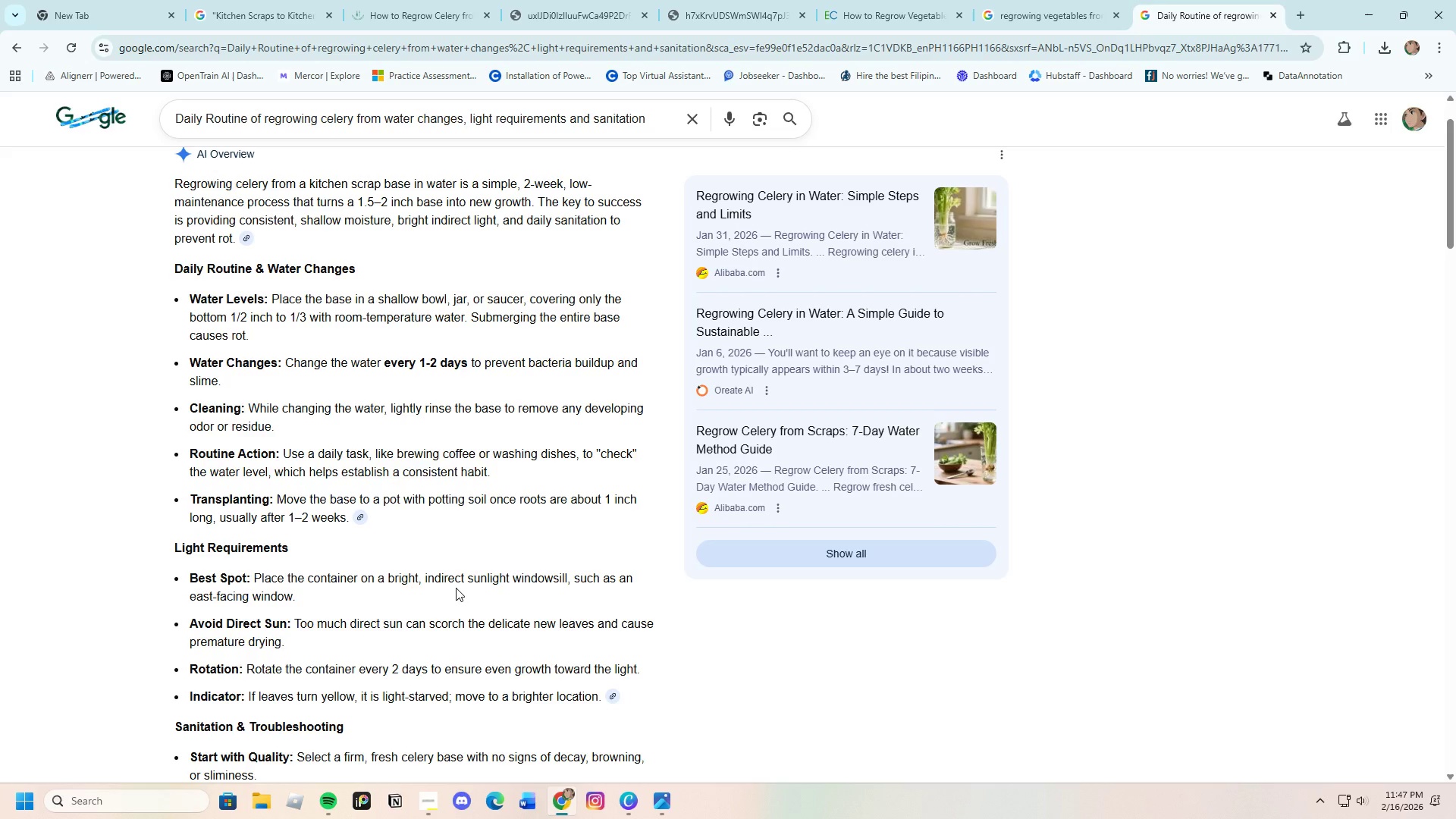 
scroll: coordinate [455, 588], scroll_direction: down, amount: 2.0
 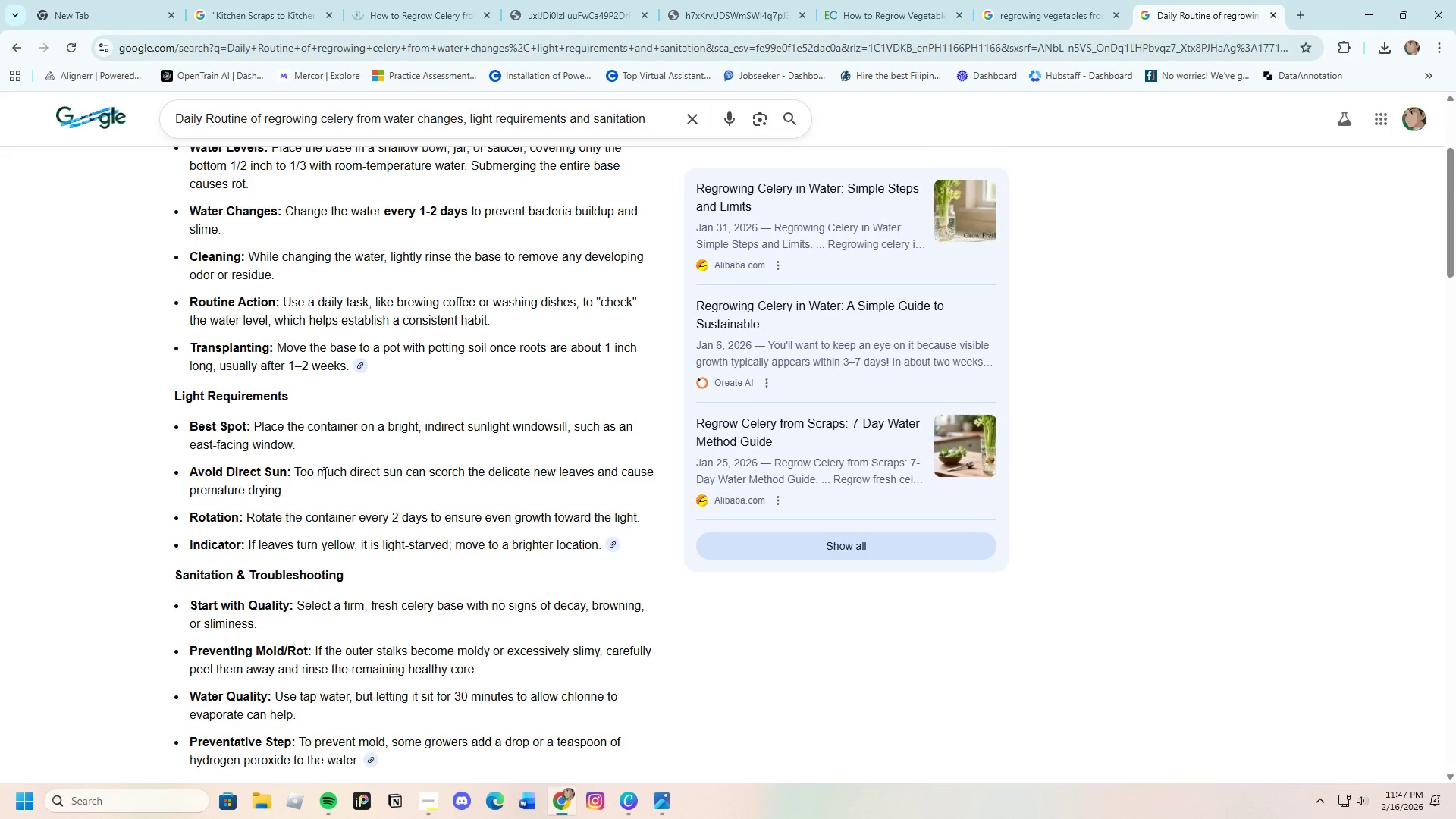 
left_click_drag(start_coordinate=[255, 424], to_coordinate=[323, 438])
 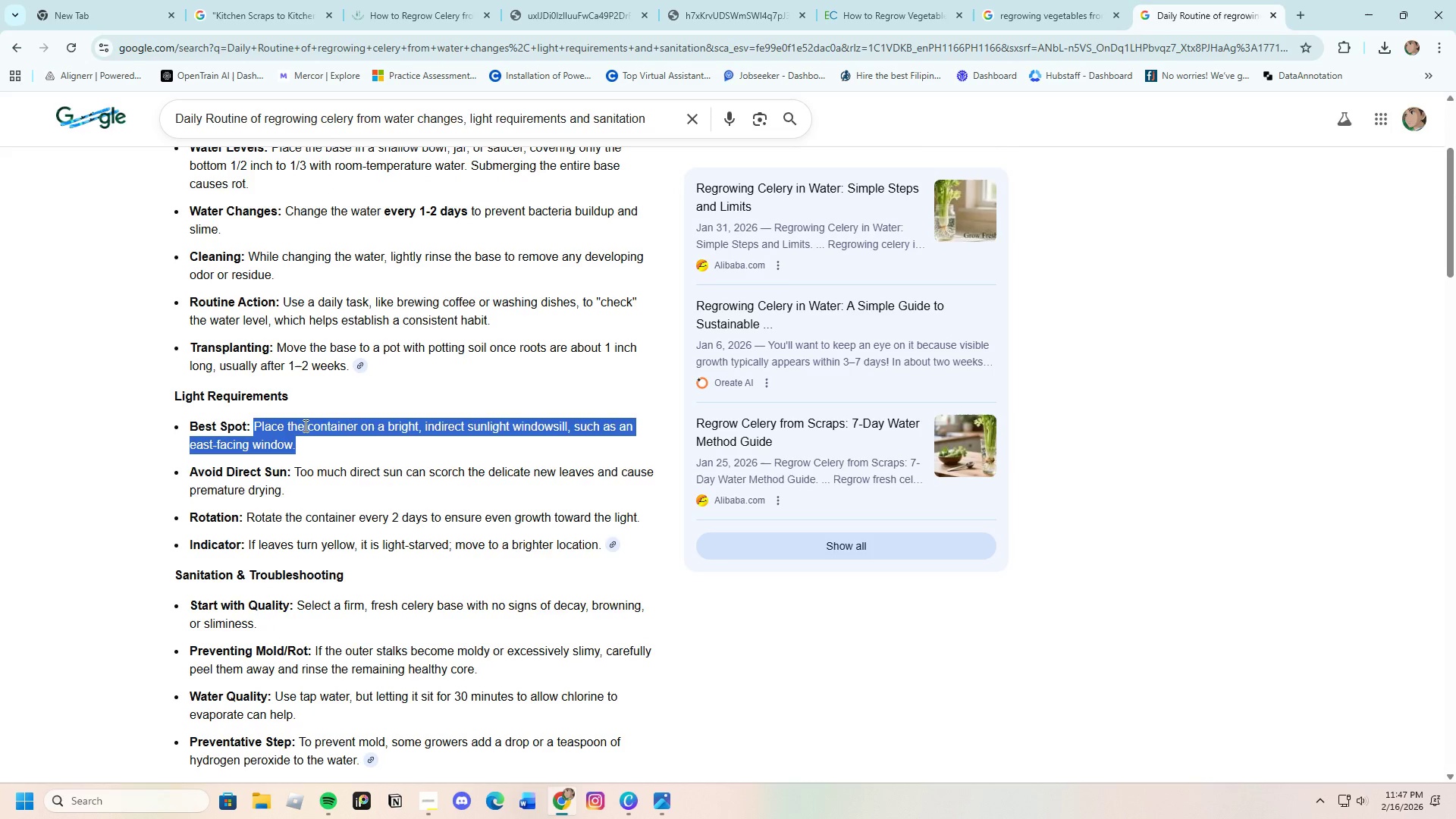 
right_click([304, 425])
 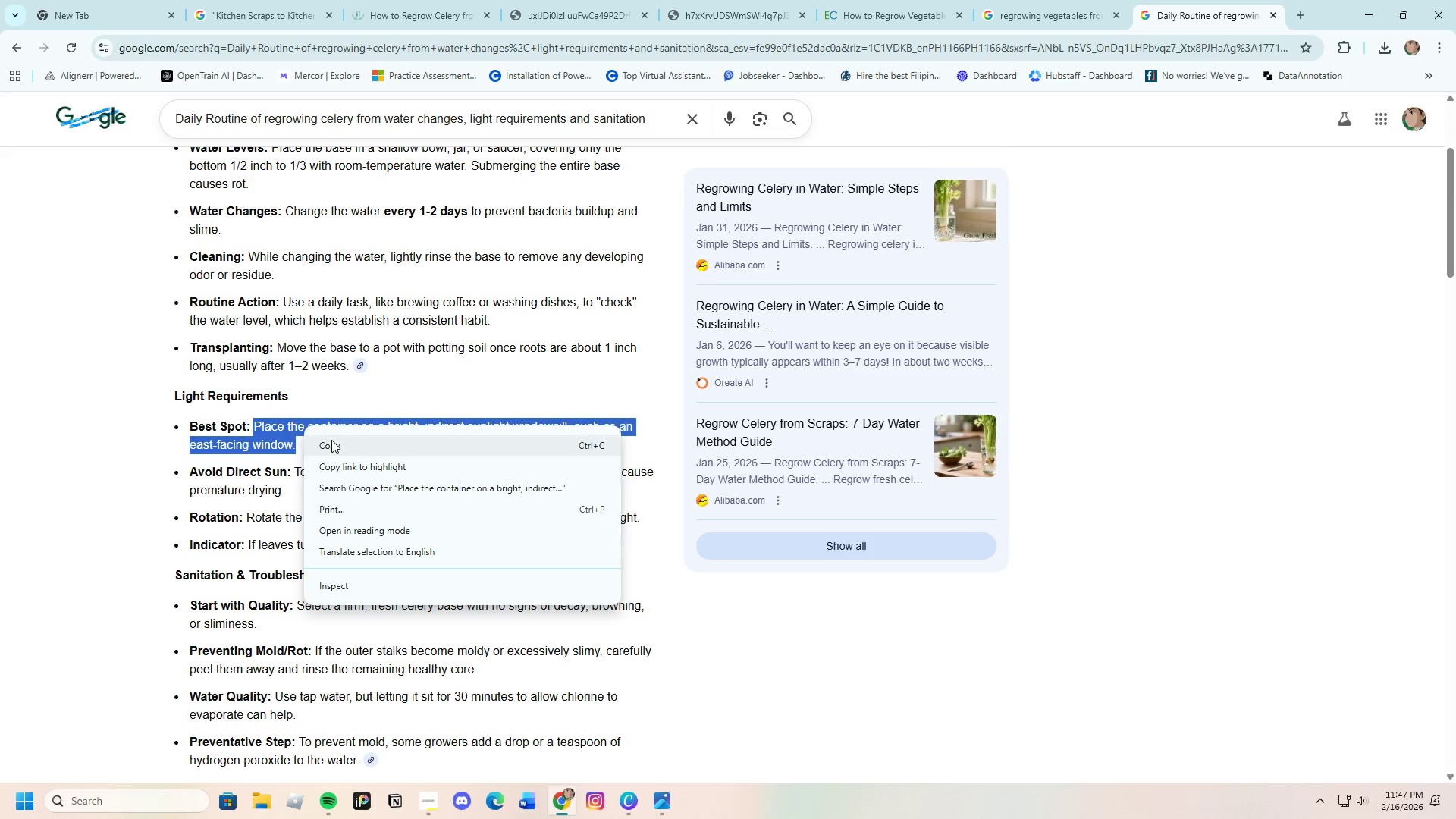 
left_click([331, 440])
 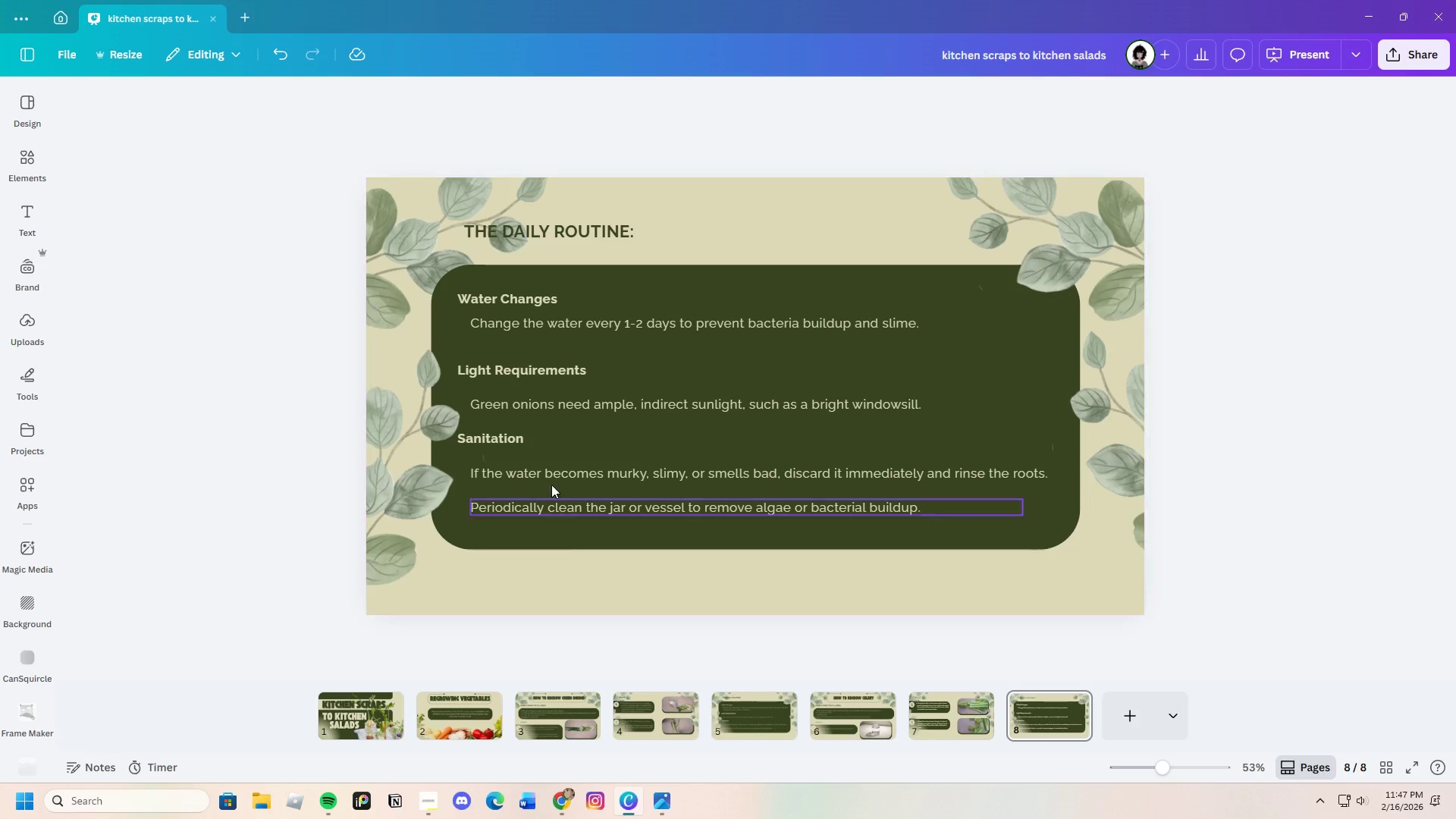 
double_click([572, 410])
 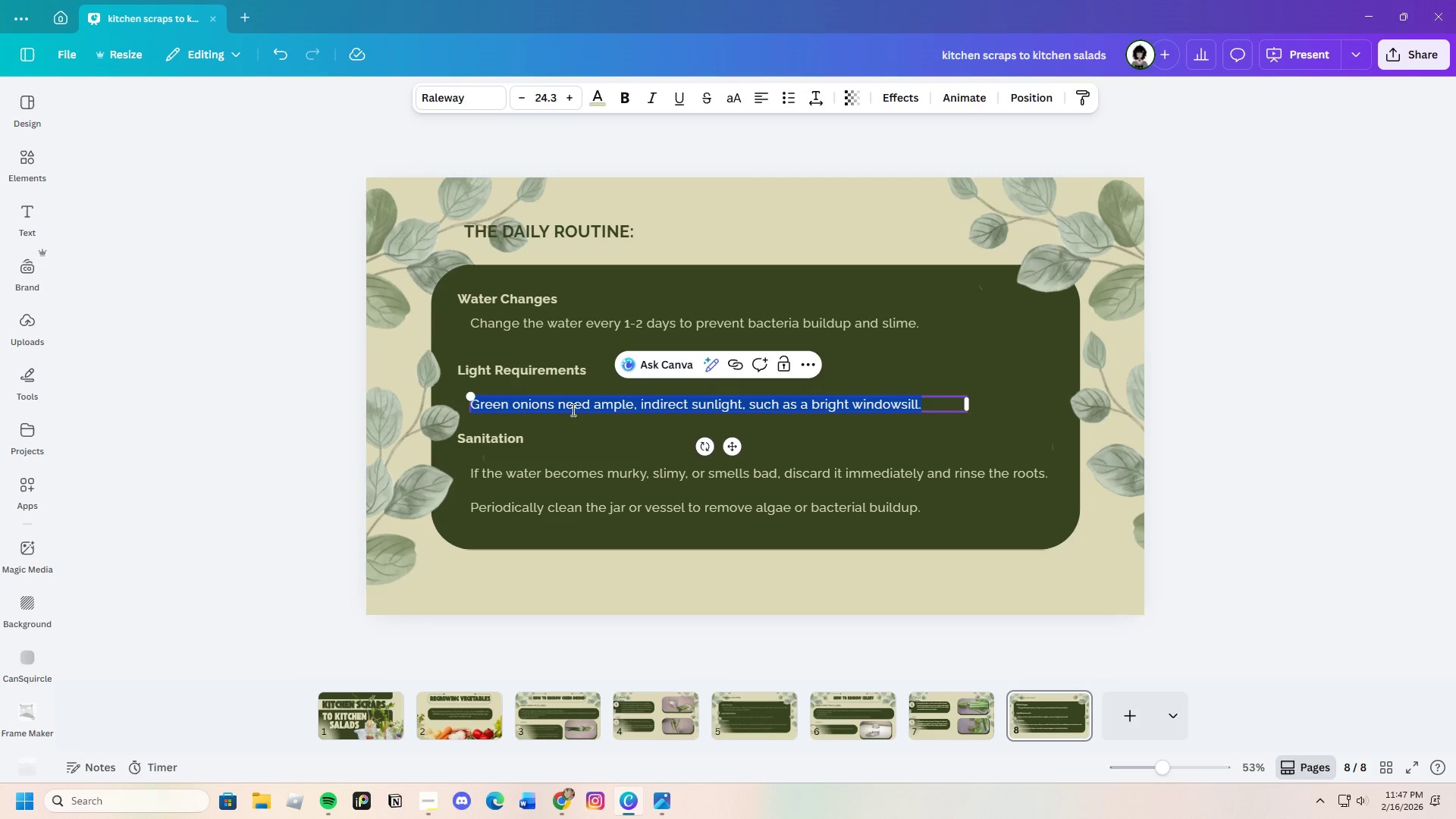 
key(Backspace)
 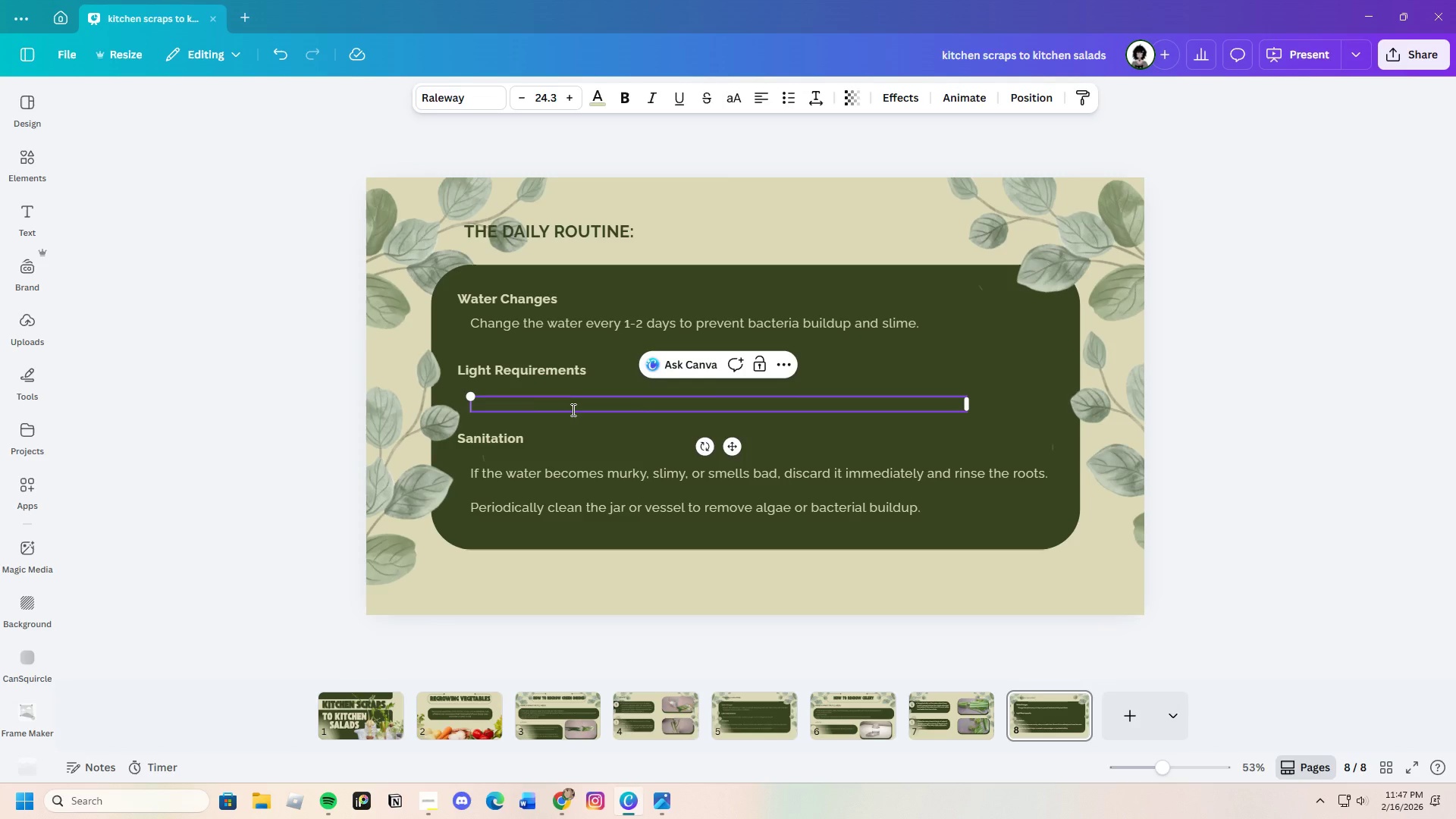 
key(Control+ControlLeft)
 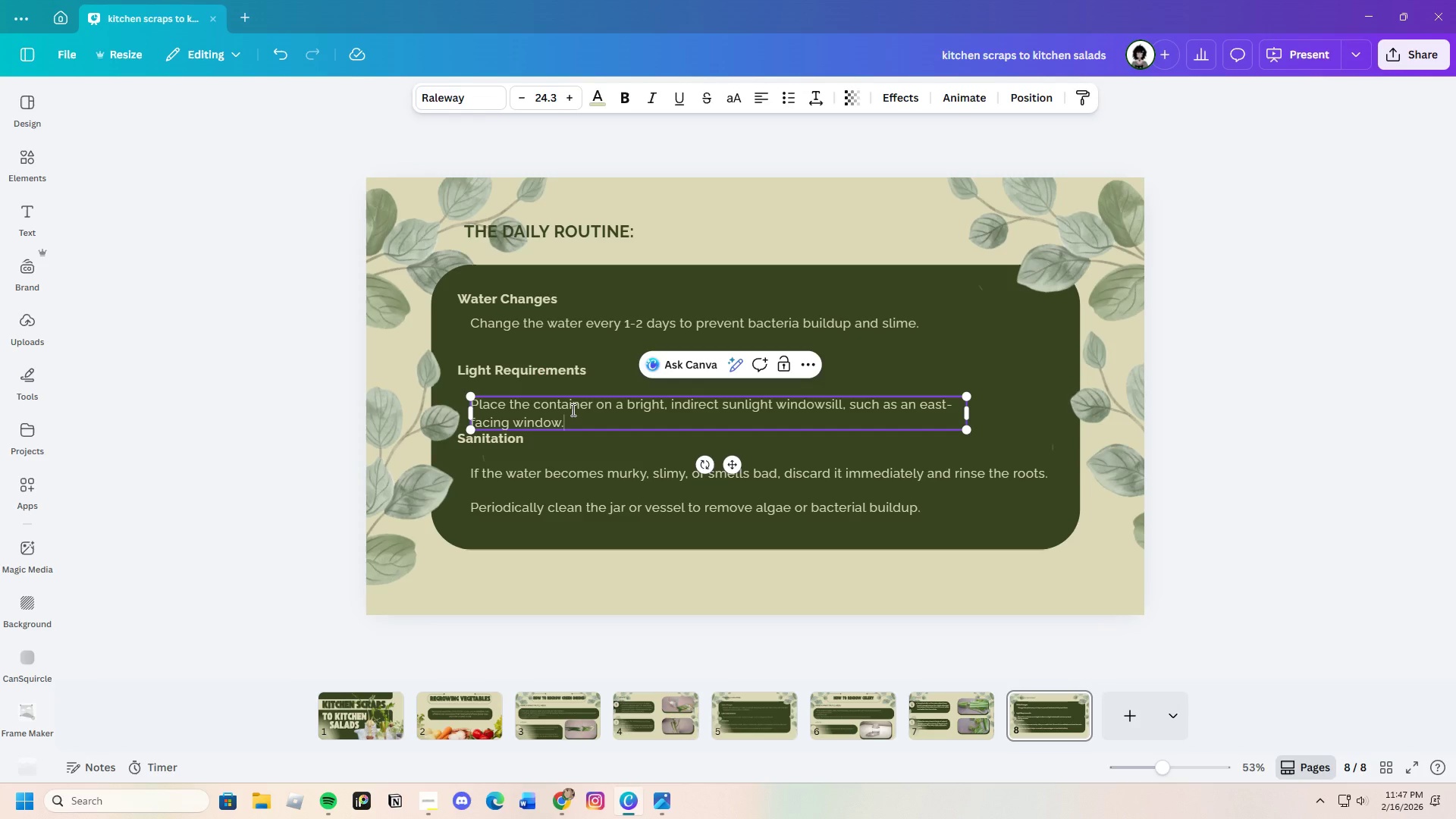 
key(Control+V)
 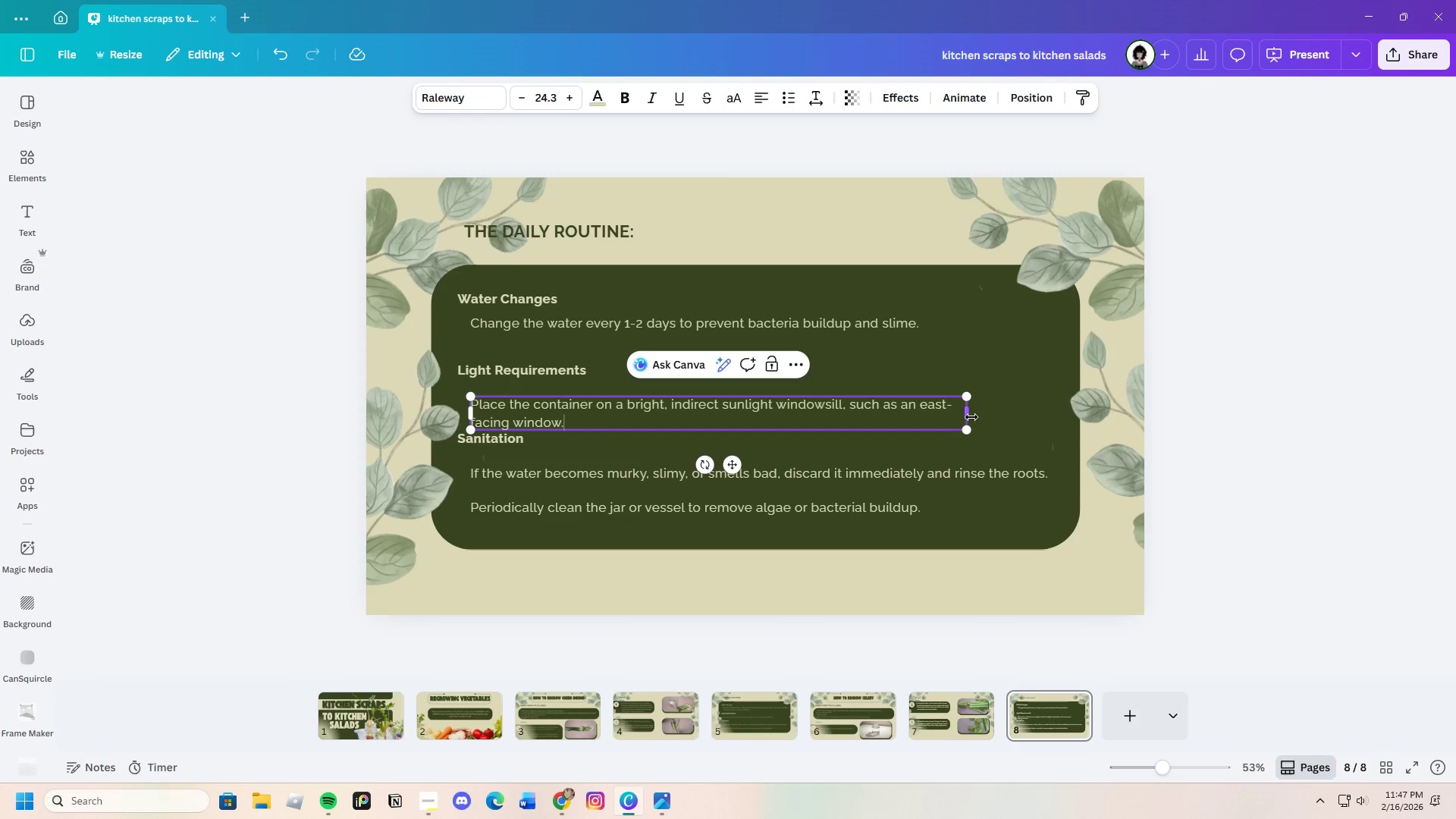 
left_click_drag(start_coordinate=[972, 413], to_coordinate=[1068, 413])
 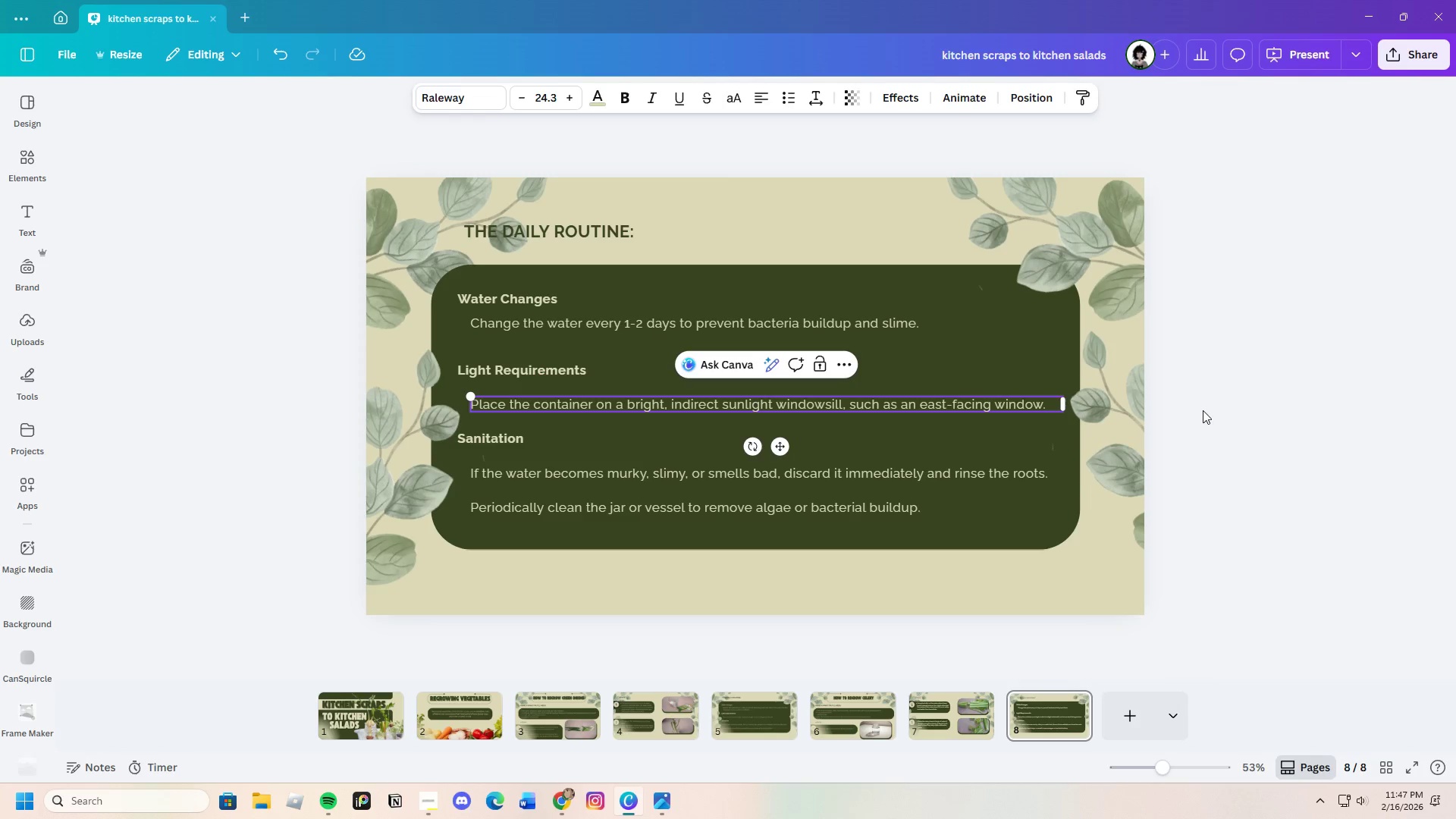 
left_click([1203, 410])
 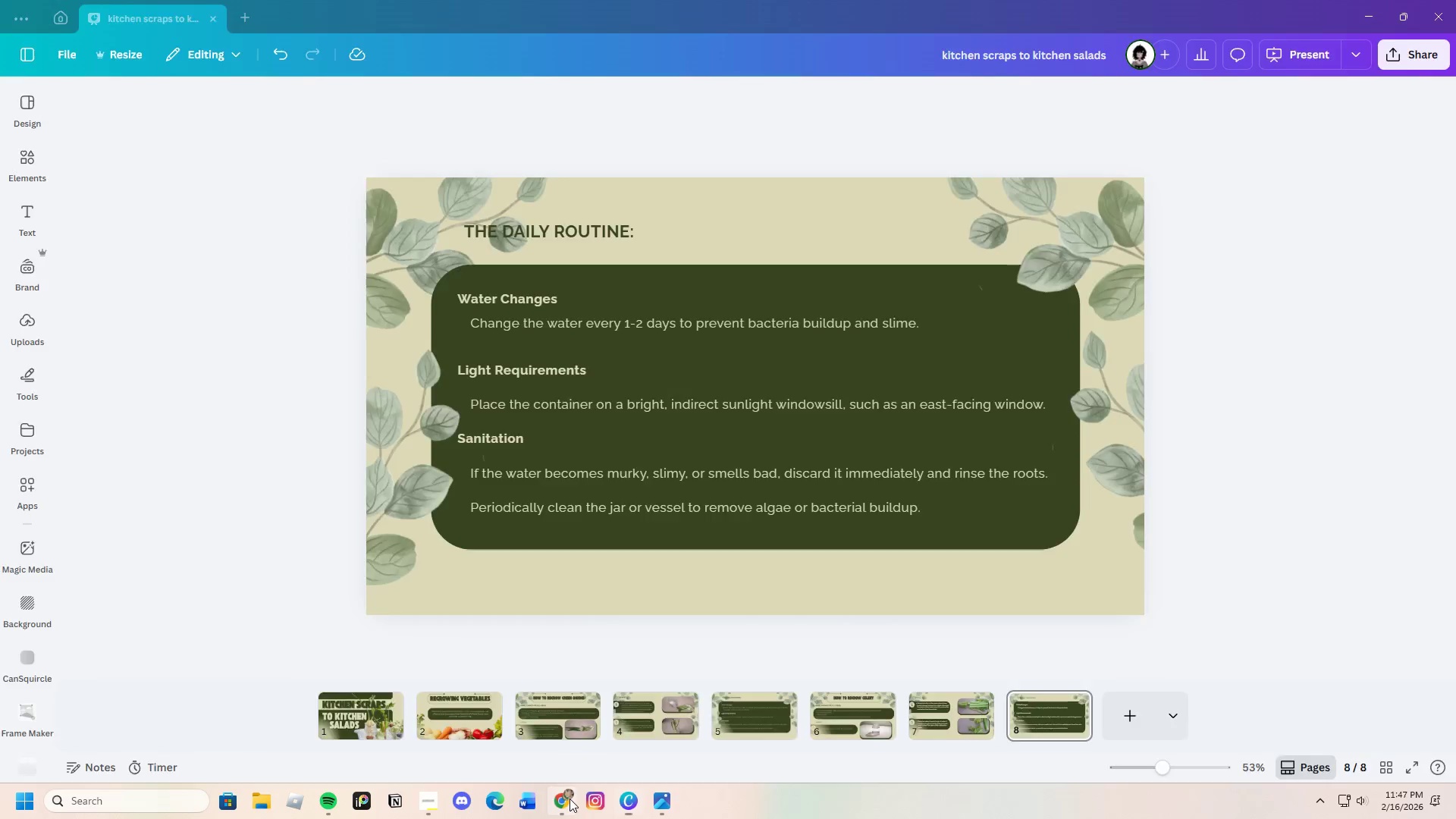 
scroll: coordinate [418, 568], scroll_direction: down, amount: 1.0
 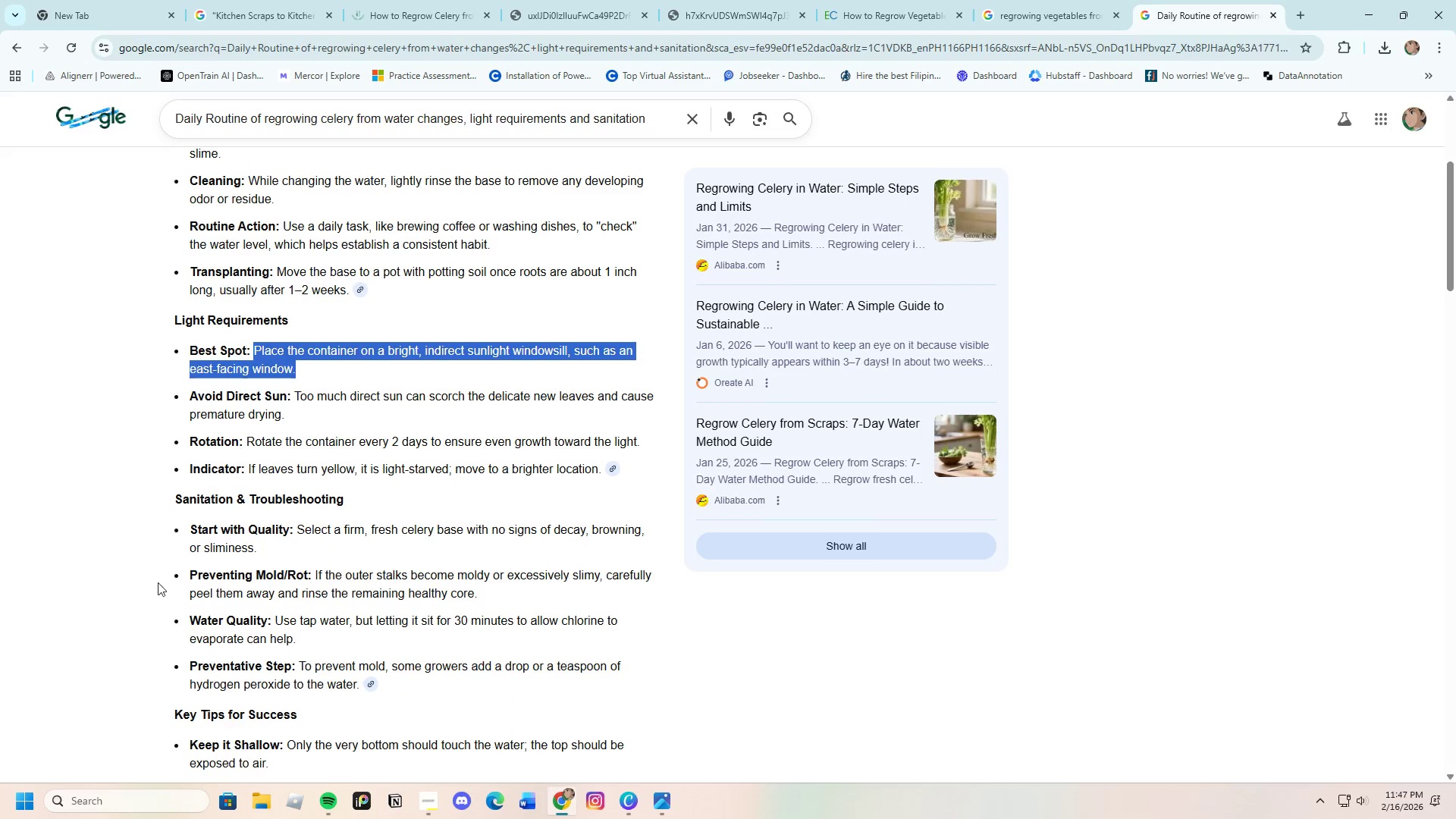 
left_click([155, 581])
 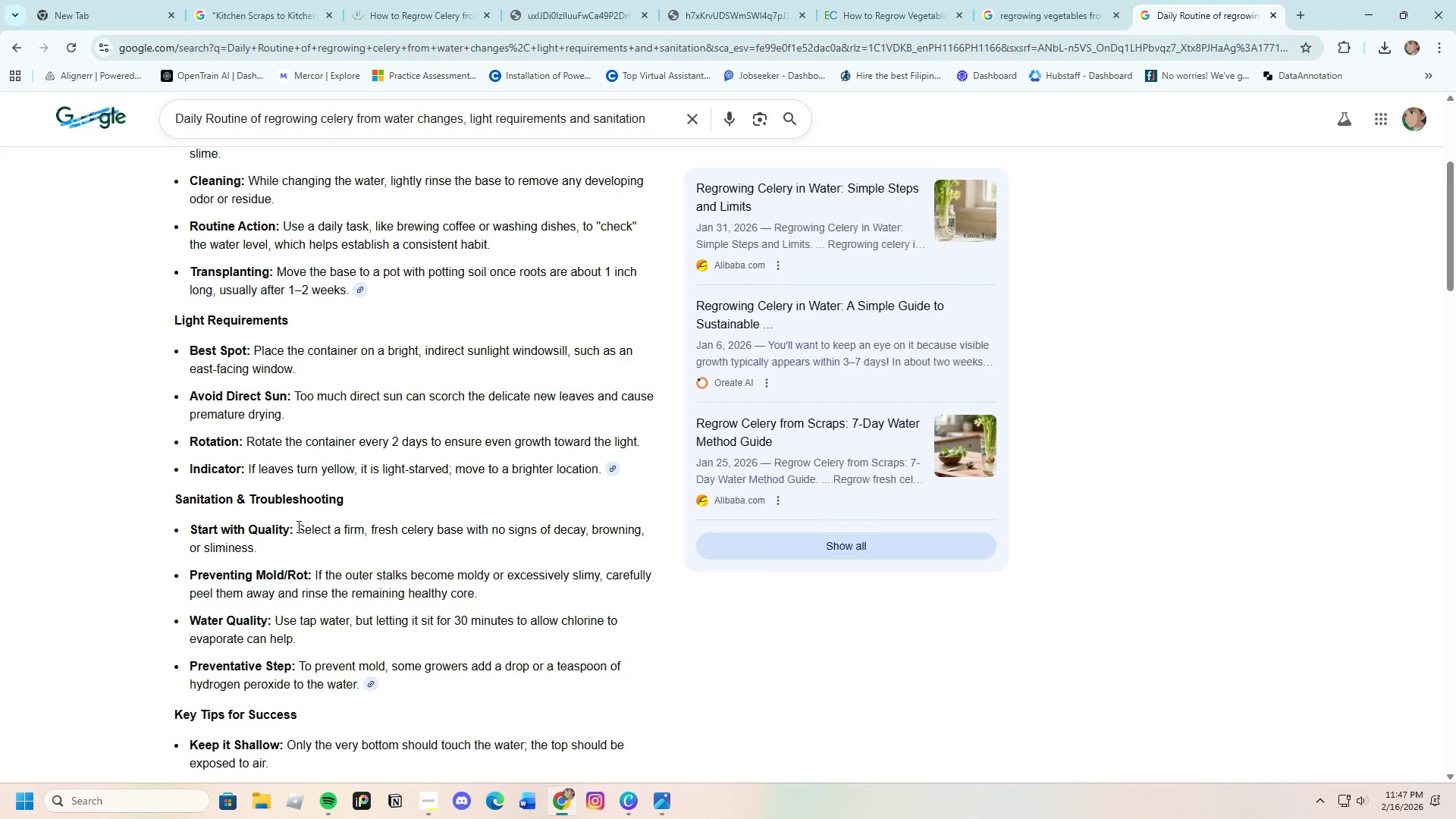 
wait(6.17)
 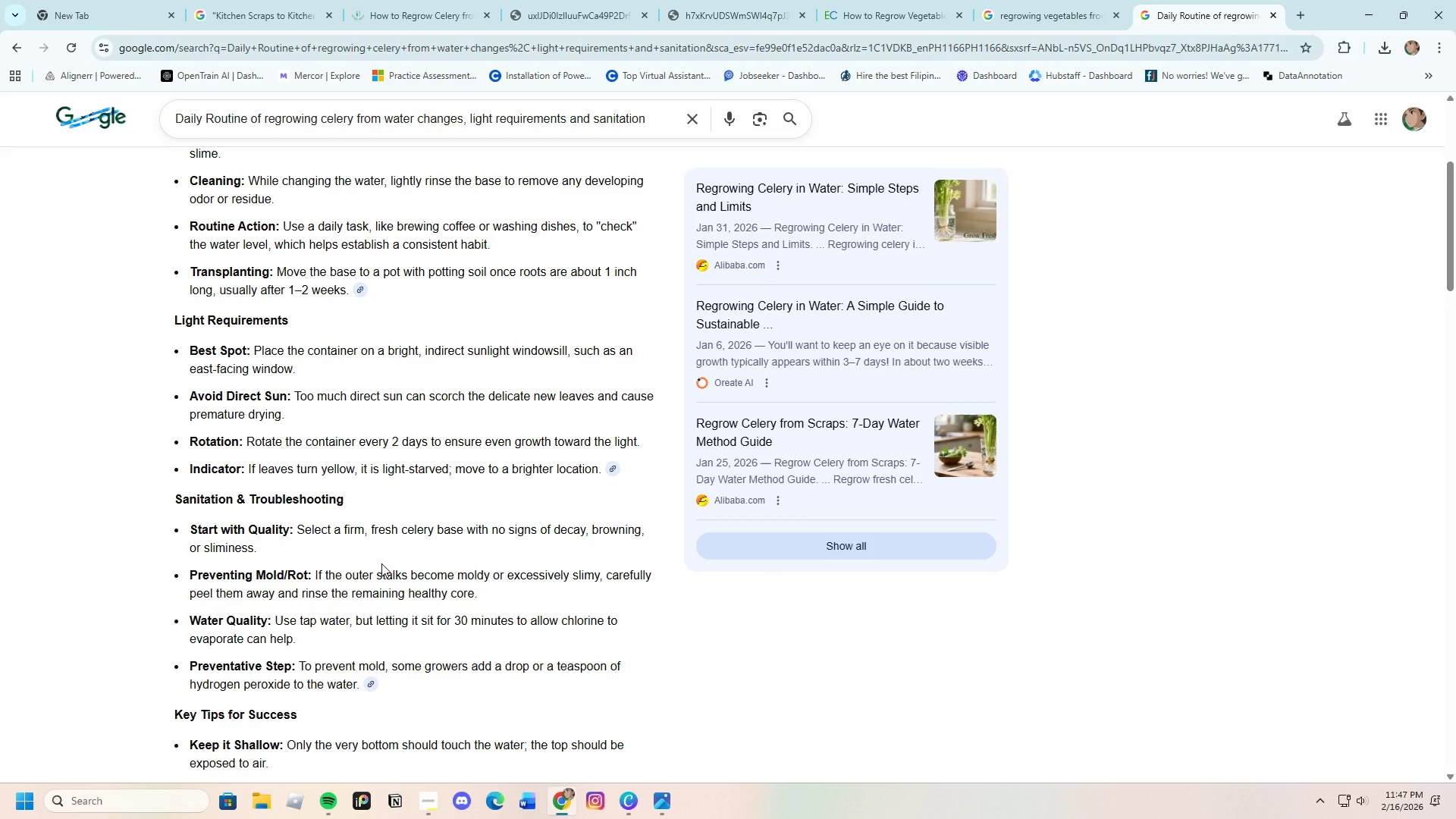 
left_click_drag(start_coordinate=[297, 526], to_coordinate=[342, 541])
 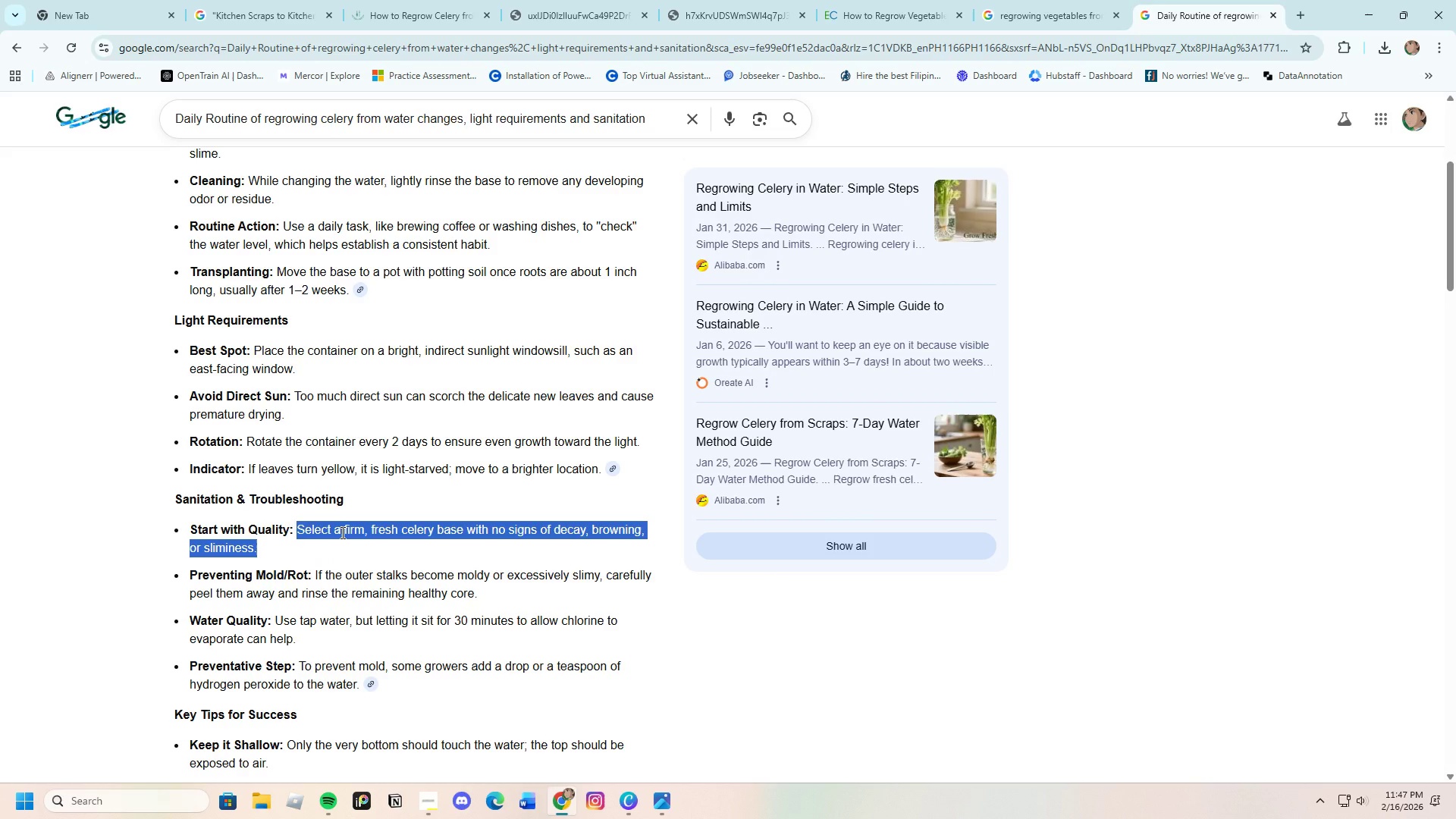 
right_click([341, 532])
 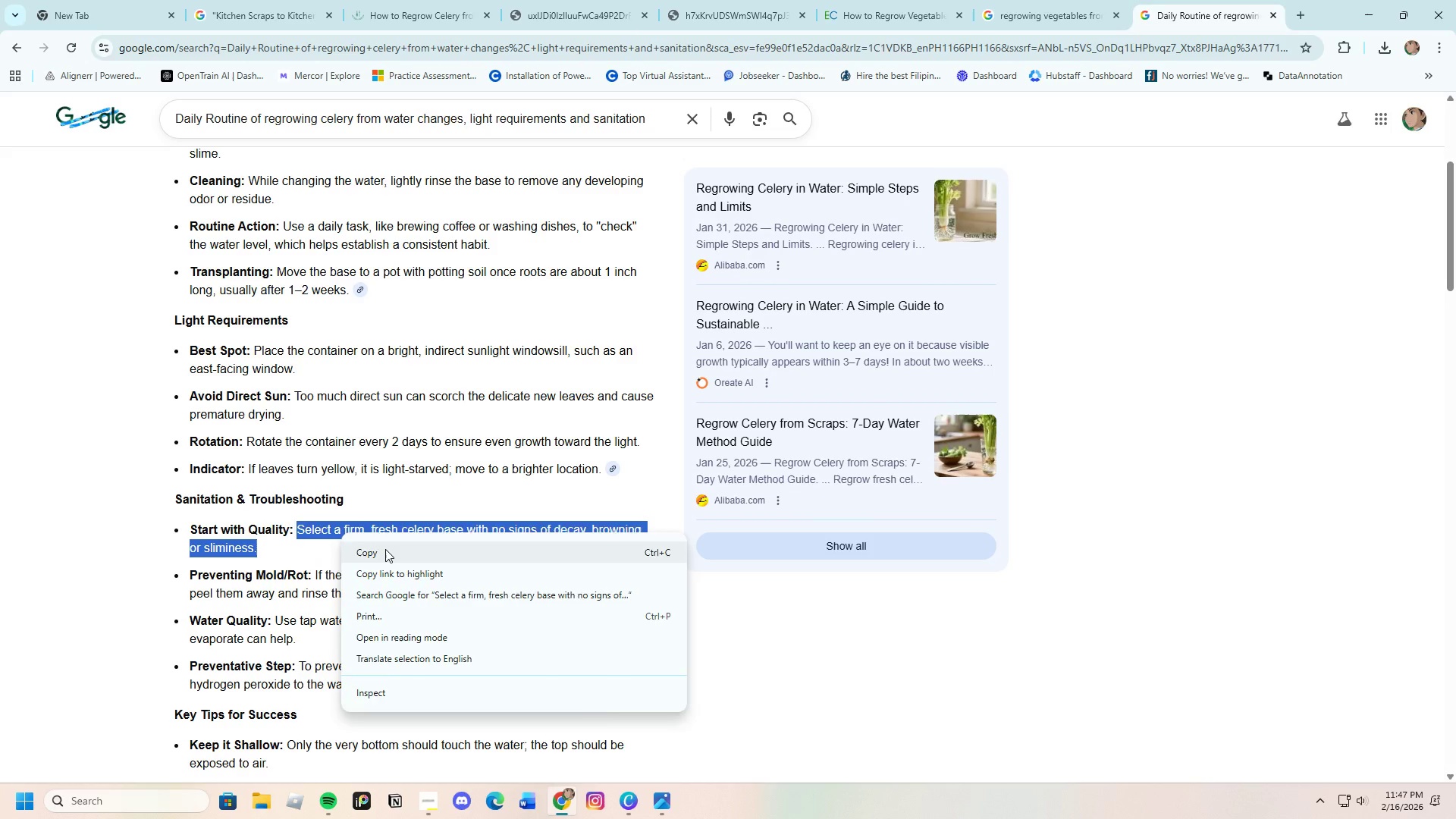 
left_click([385, 549])
 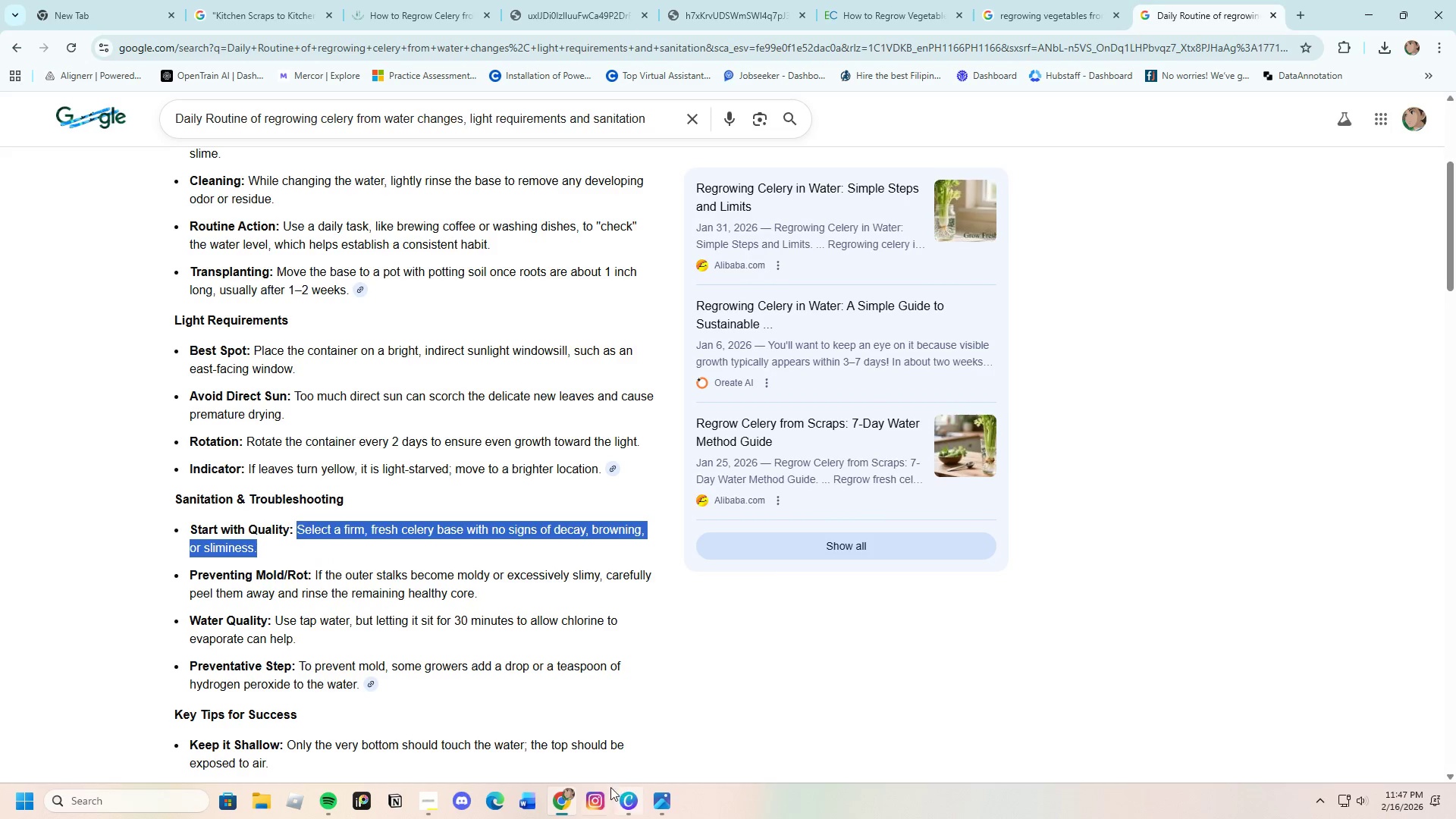 
left_click([628, 798])
 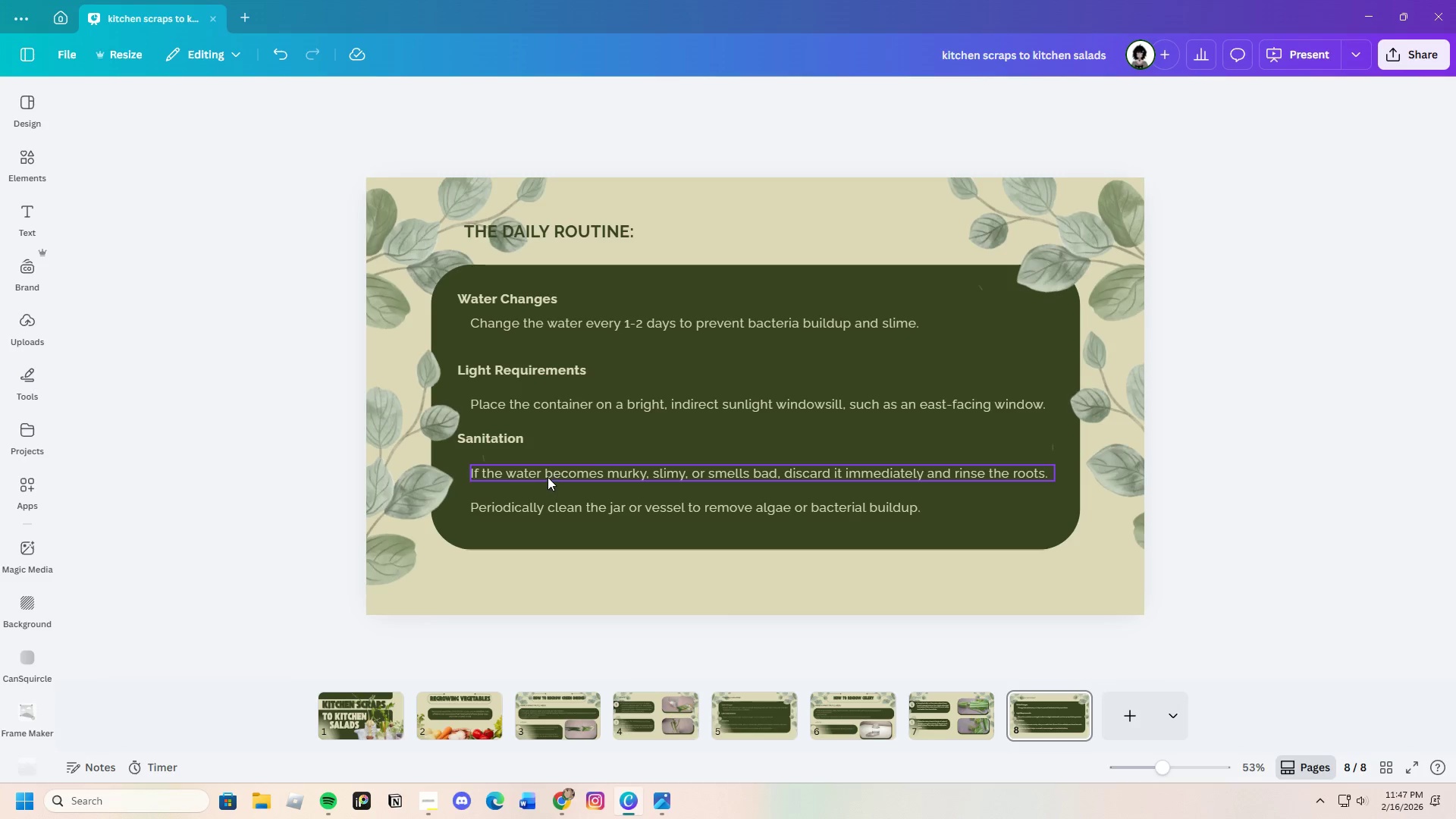 
double_click([550, 476])
 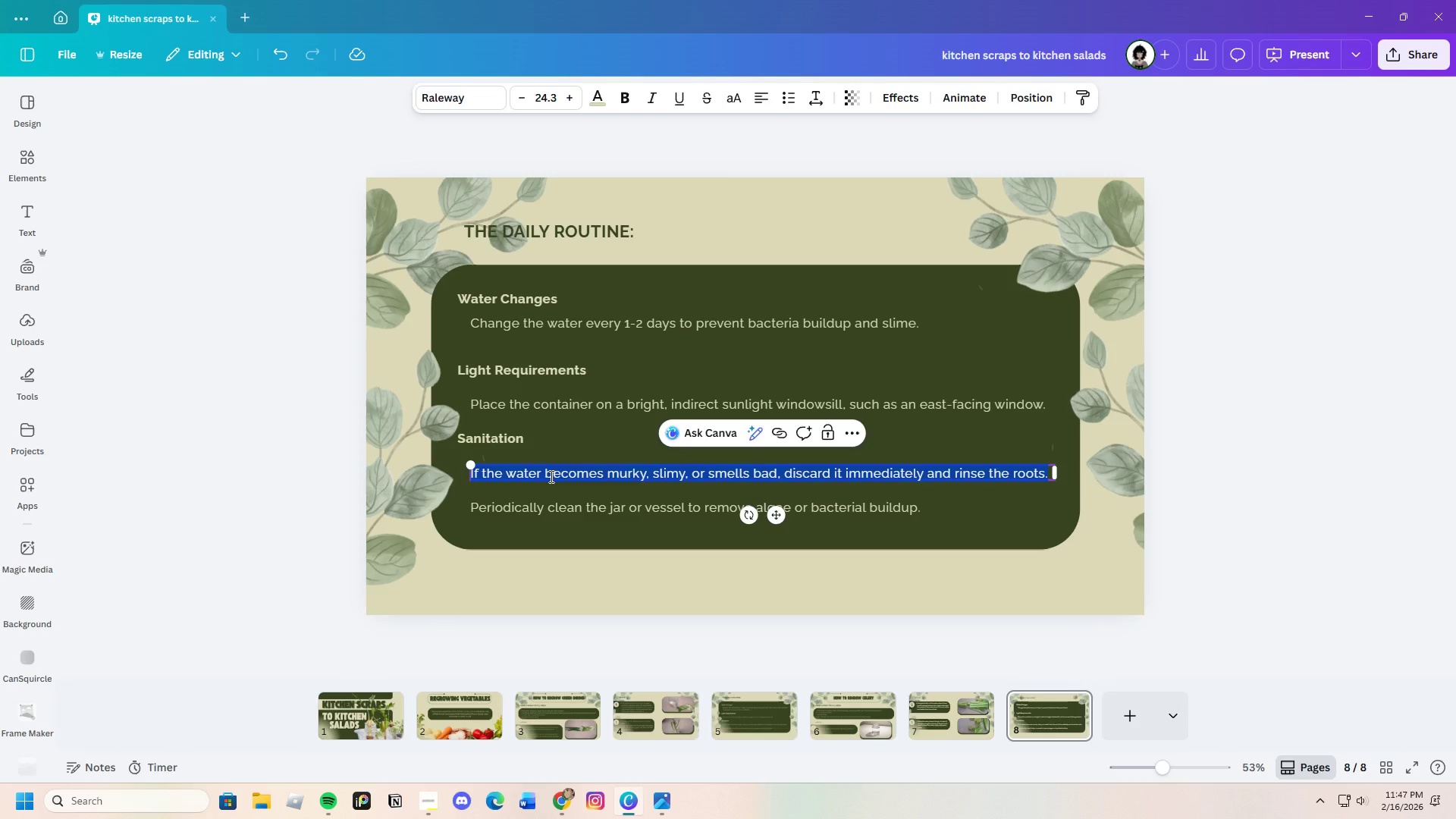 
key(Backspace)
 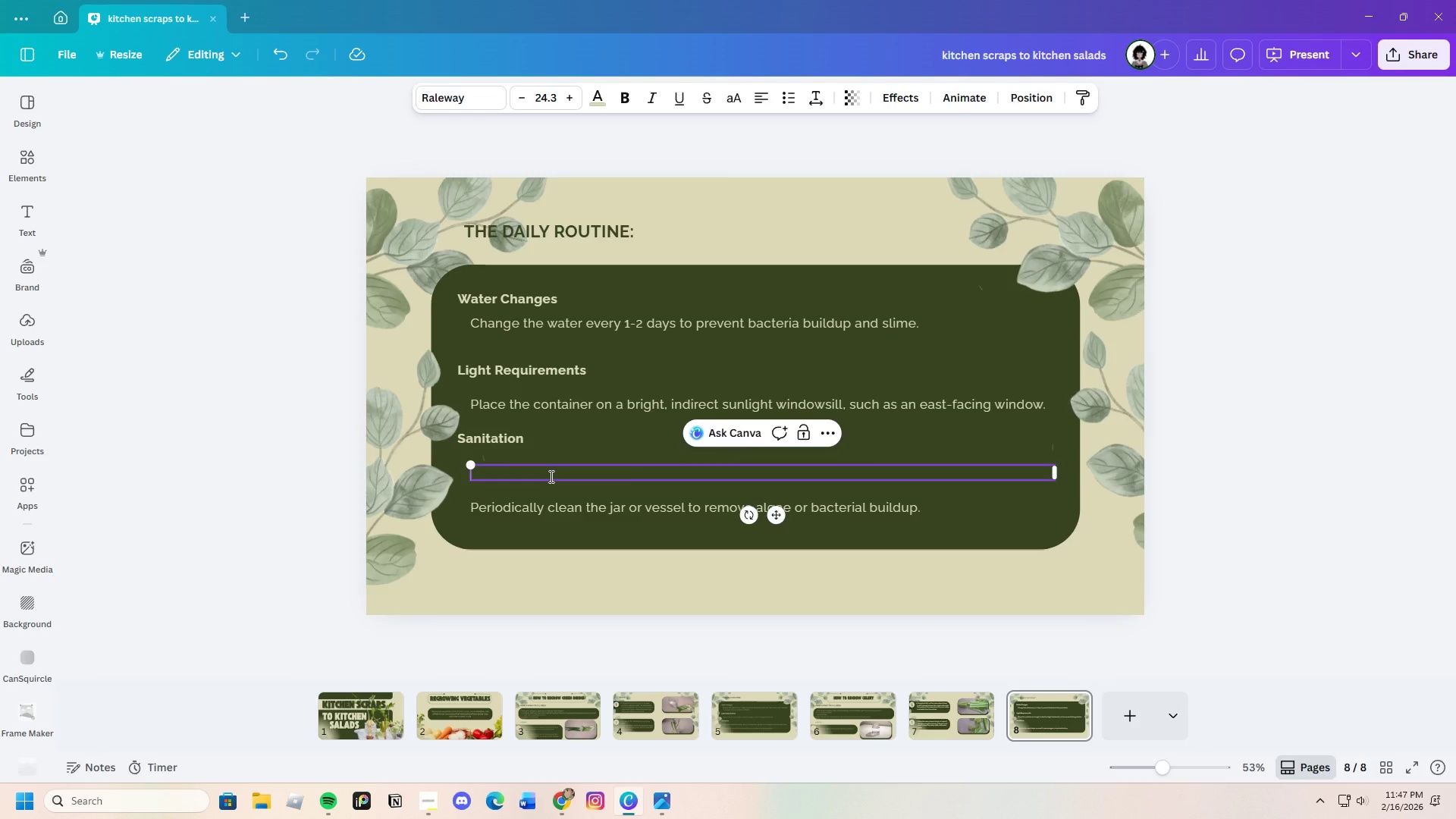 
key(Control+V)
 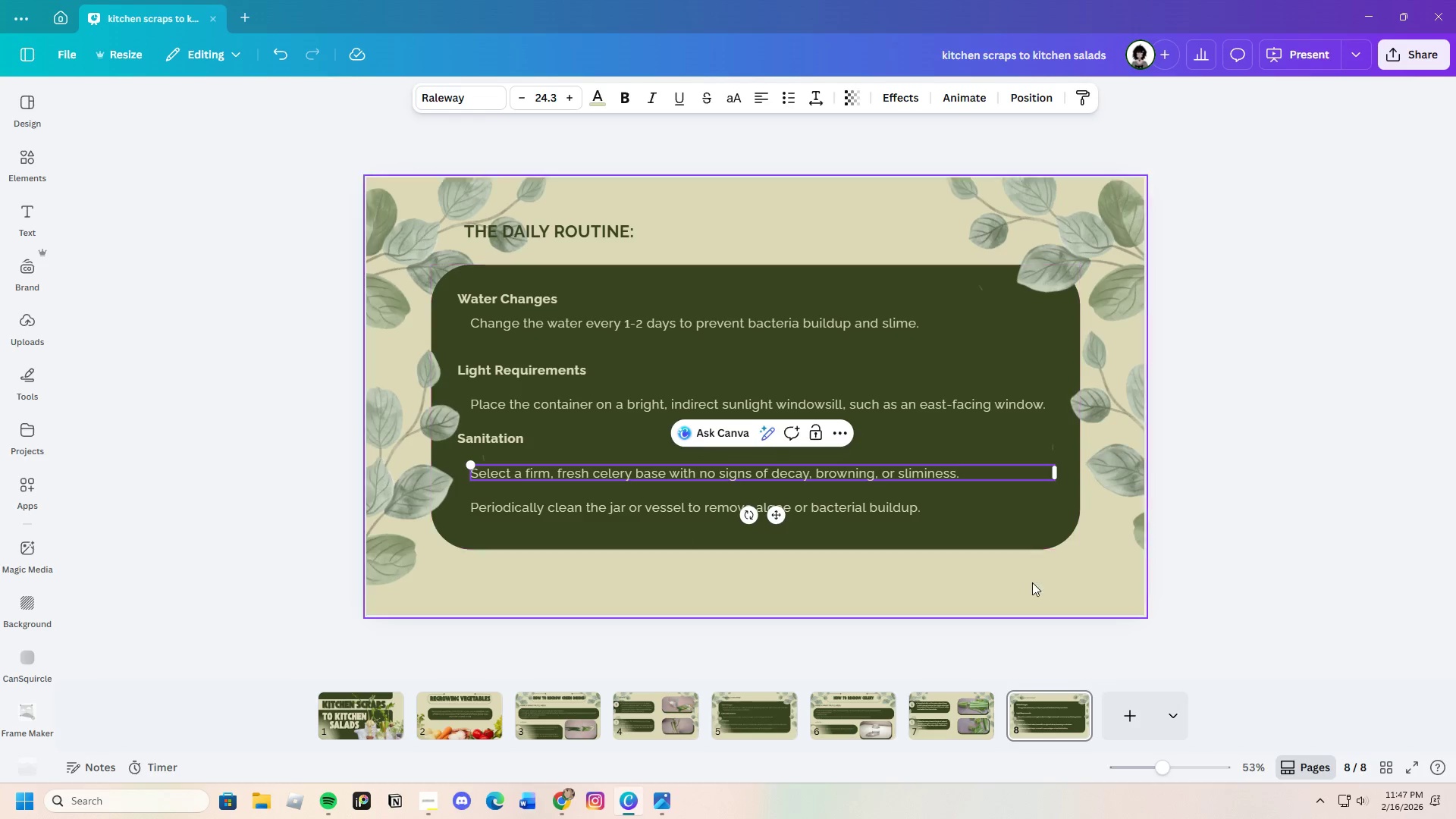 
left_click([1239, 543])
 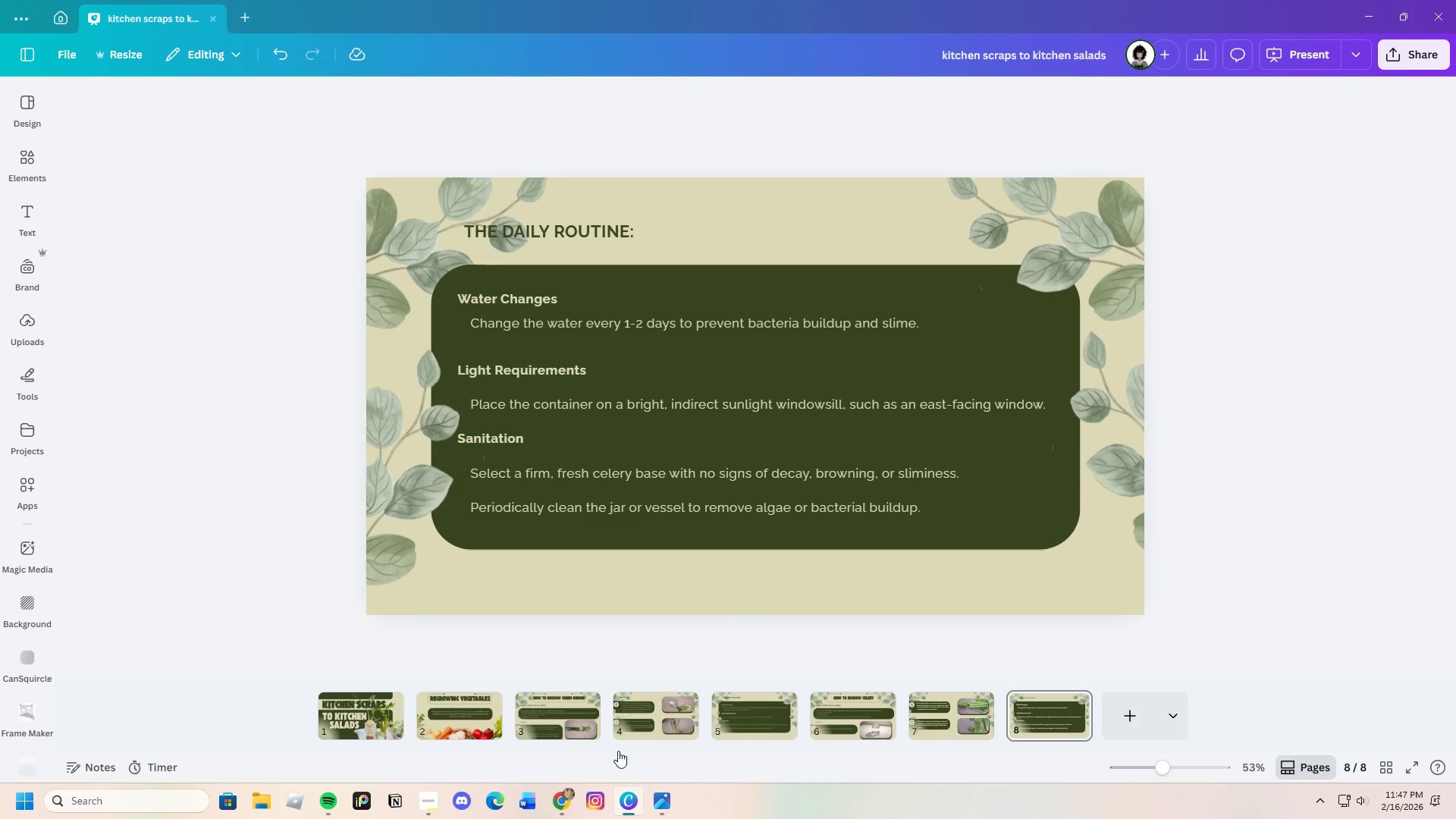 
left_click([570, 805])
 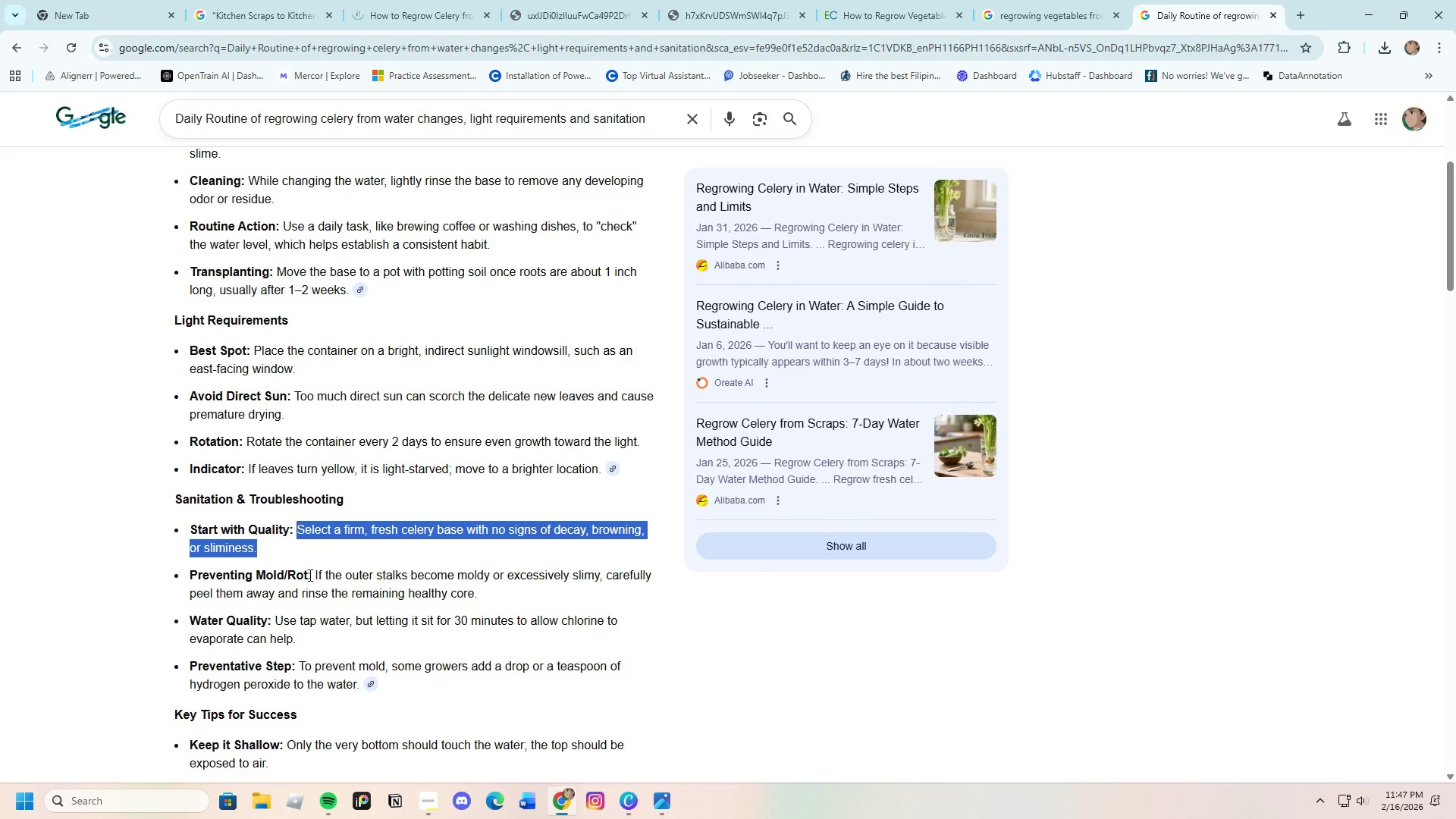 
left_click_drag(start_coordinate=[315, 573], to_coordinate=[484, 600])
 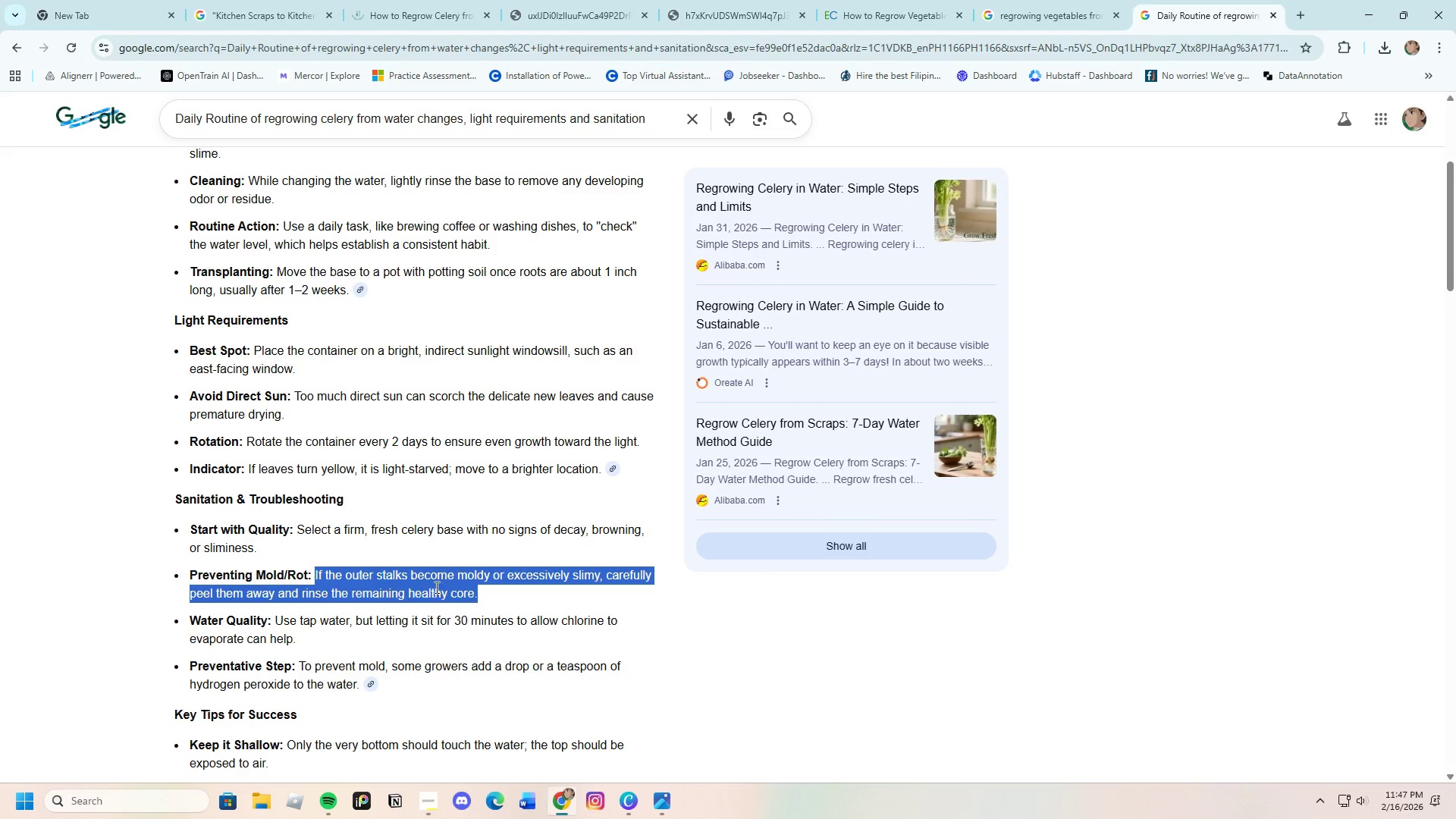 
right_click([435, 587])
 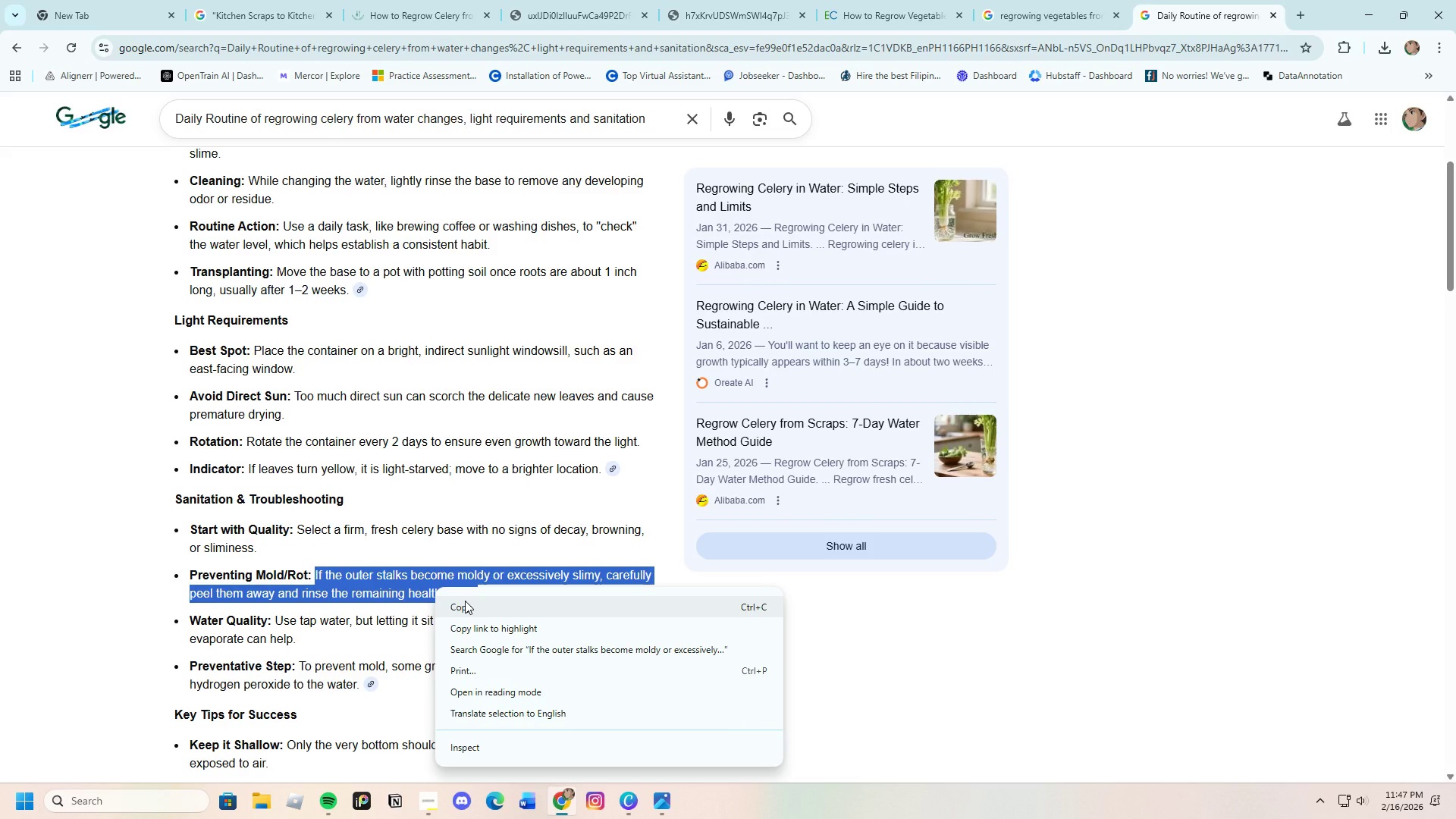 
left_click([465, 601])
 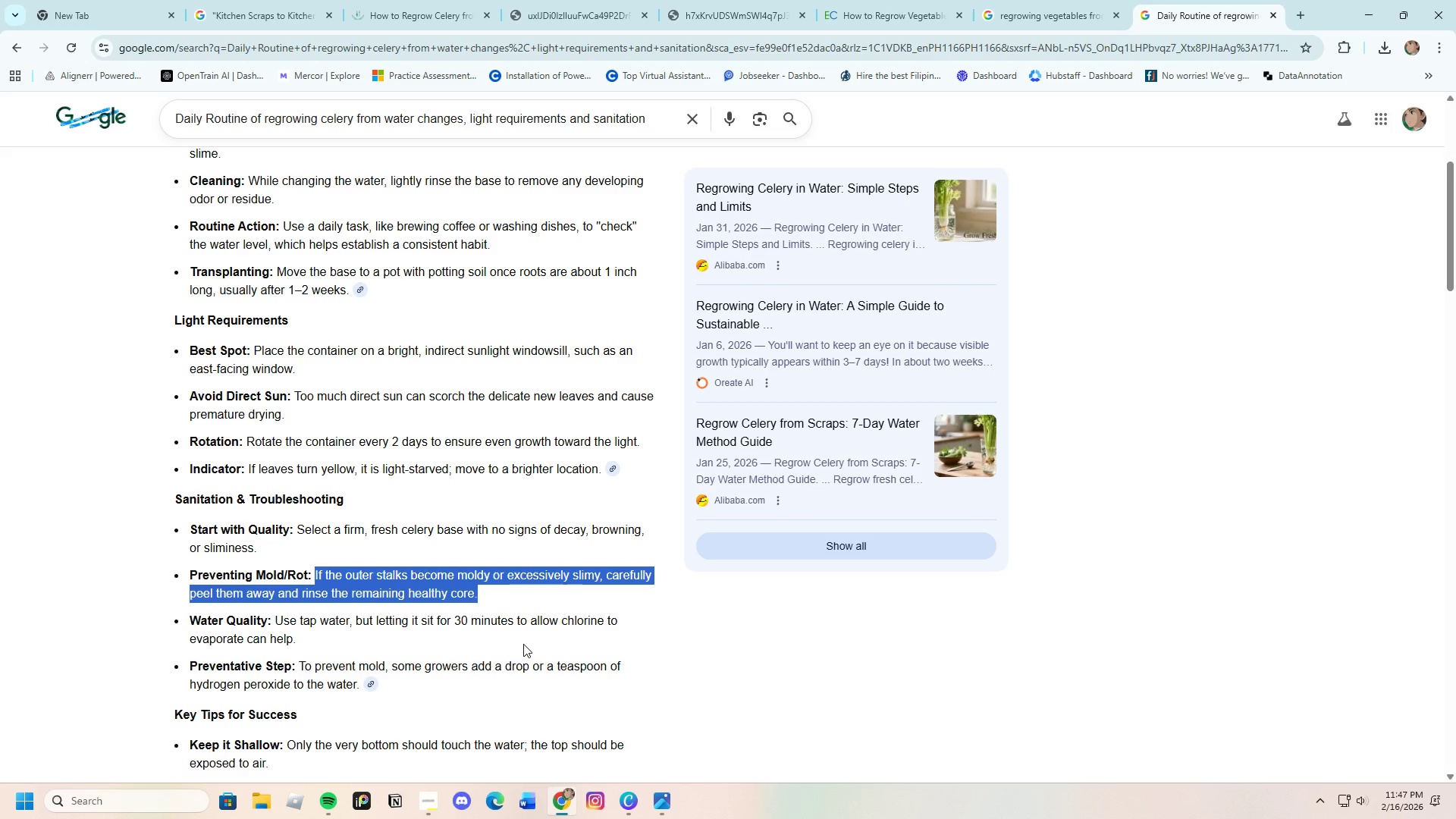 
left_click([627, 797])
 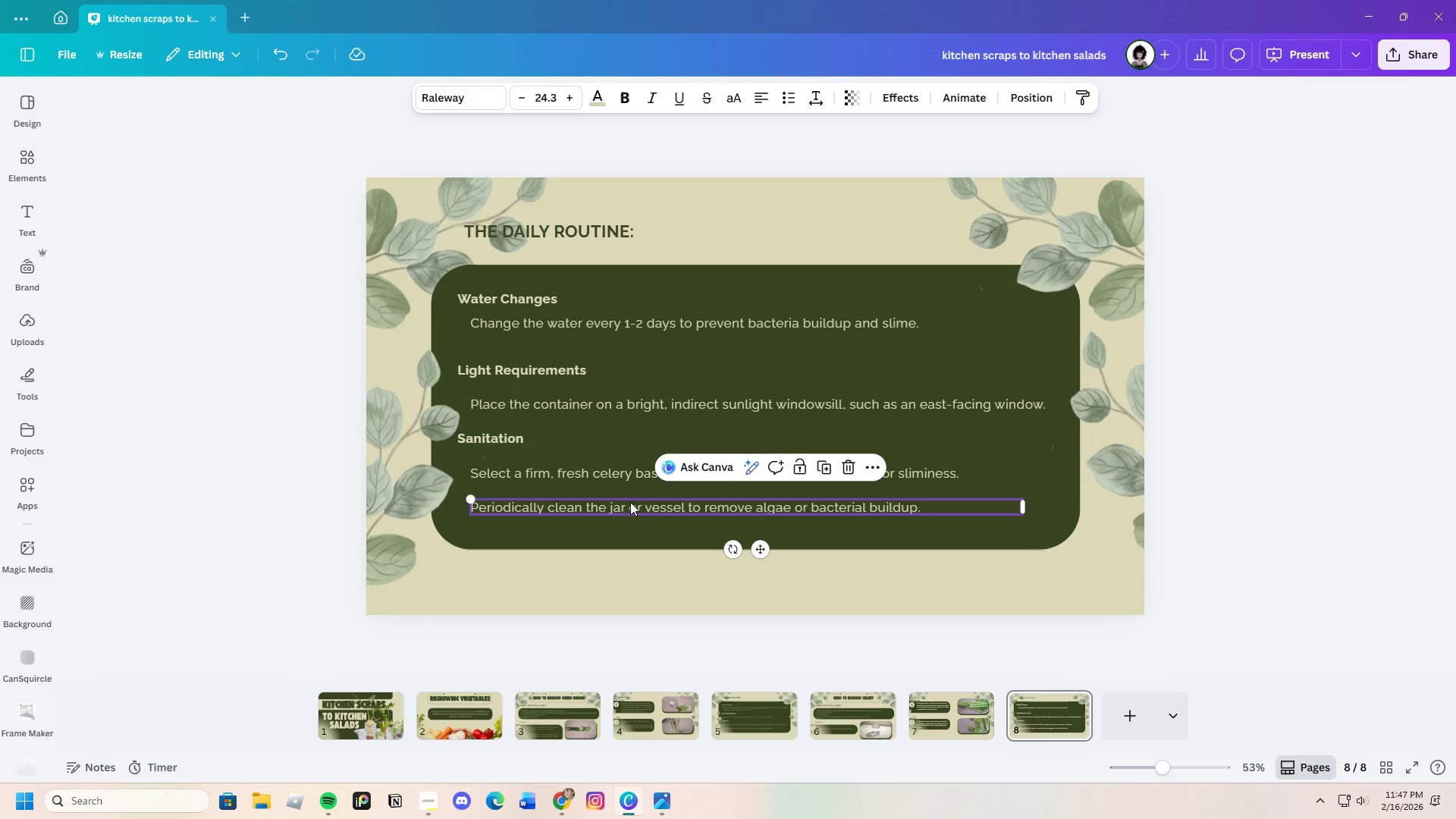 
double_click([630, 502])
 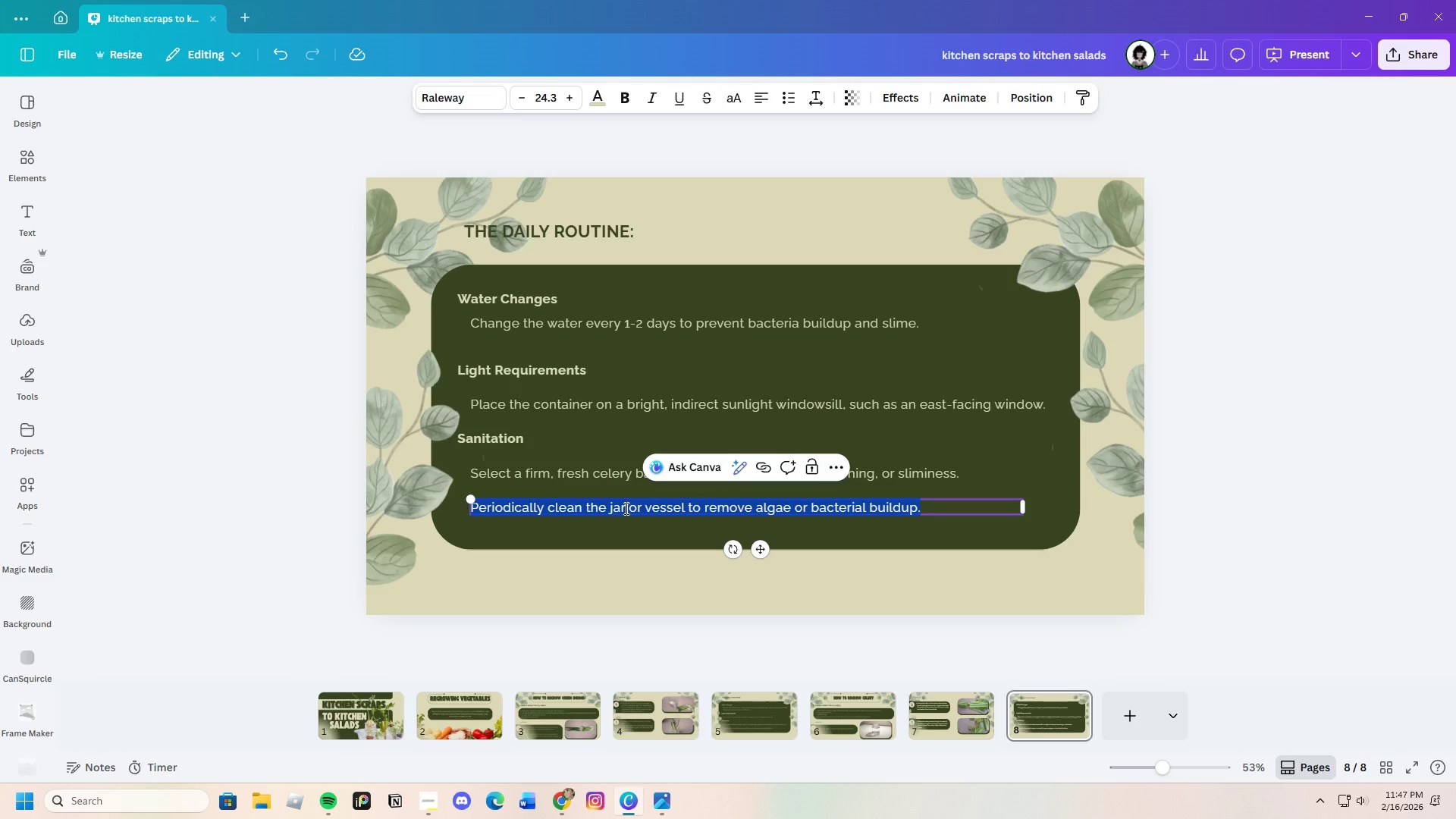 
key(Backspace)
 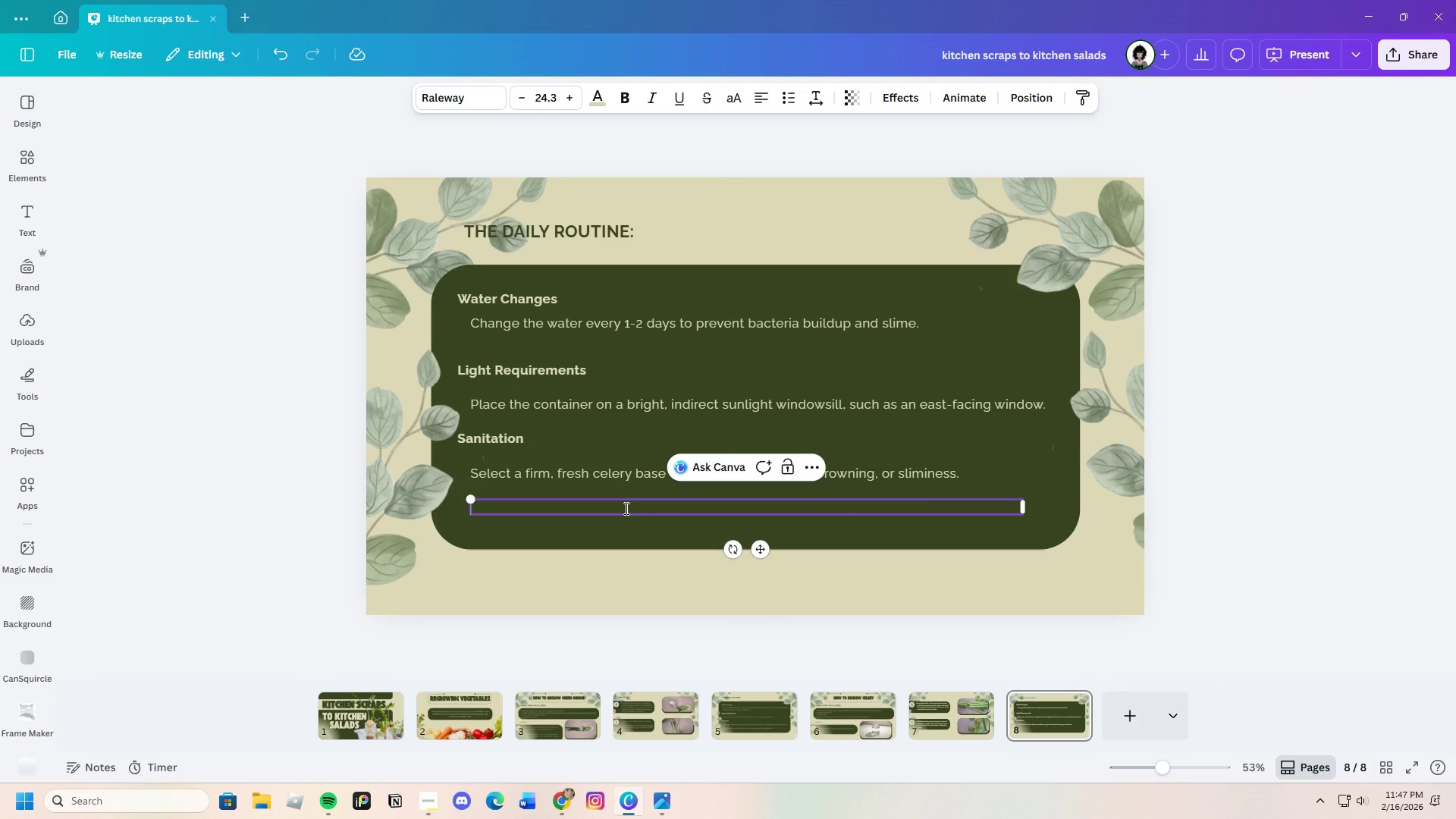 
key(Control+V)
 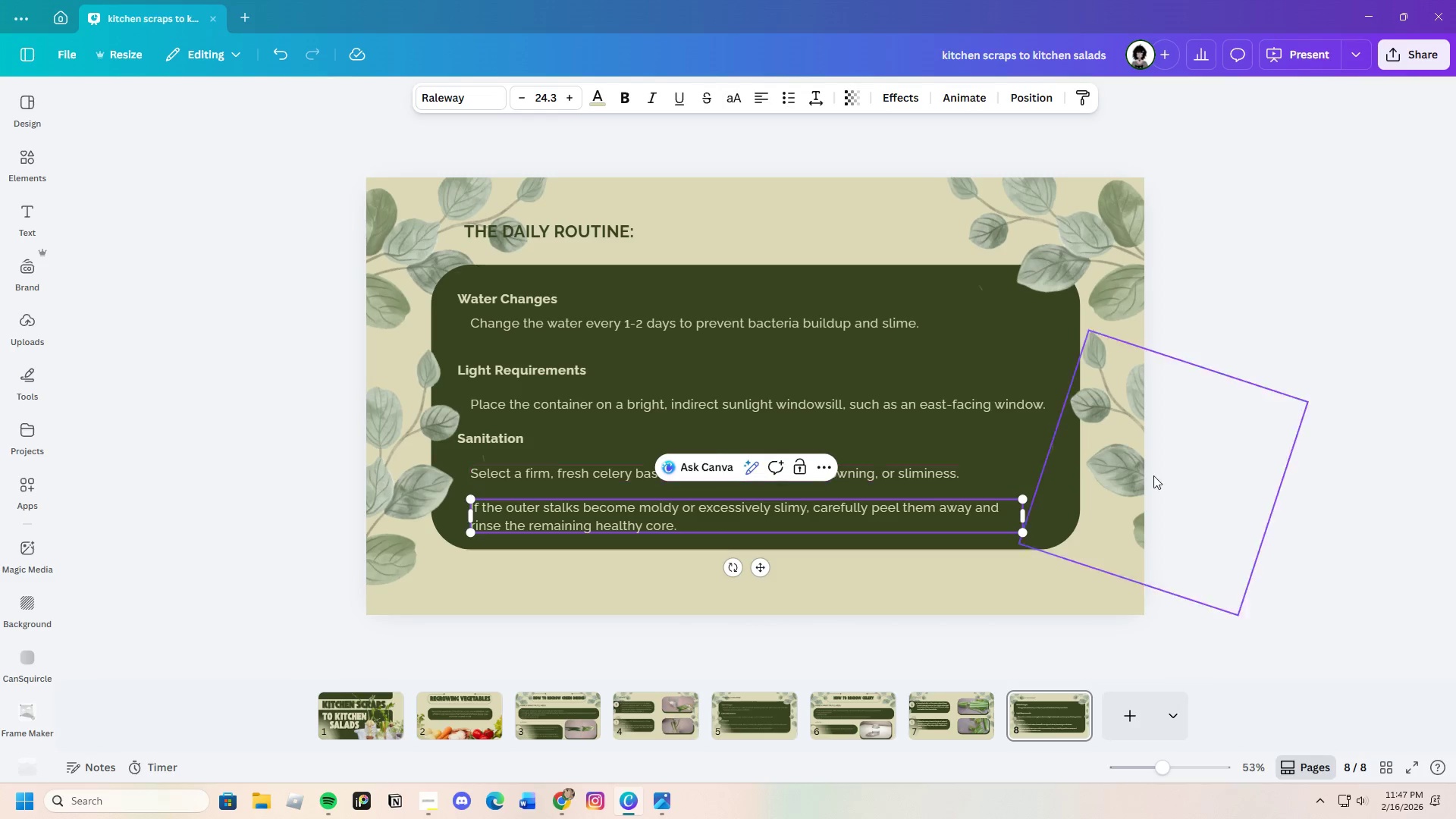 
left_click([1168, 472])
 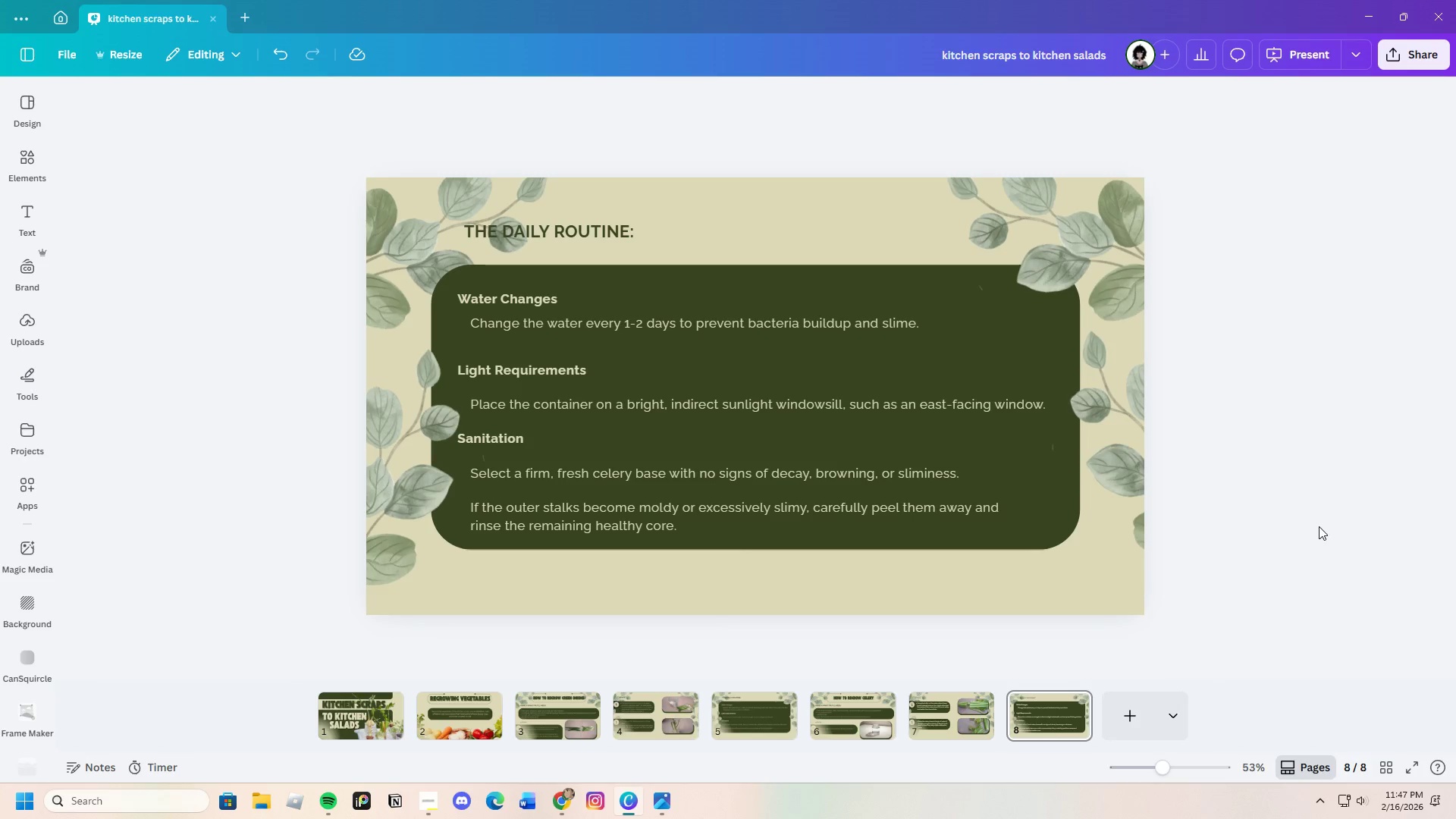 
left_click([1319, 526])
 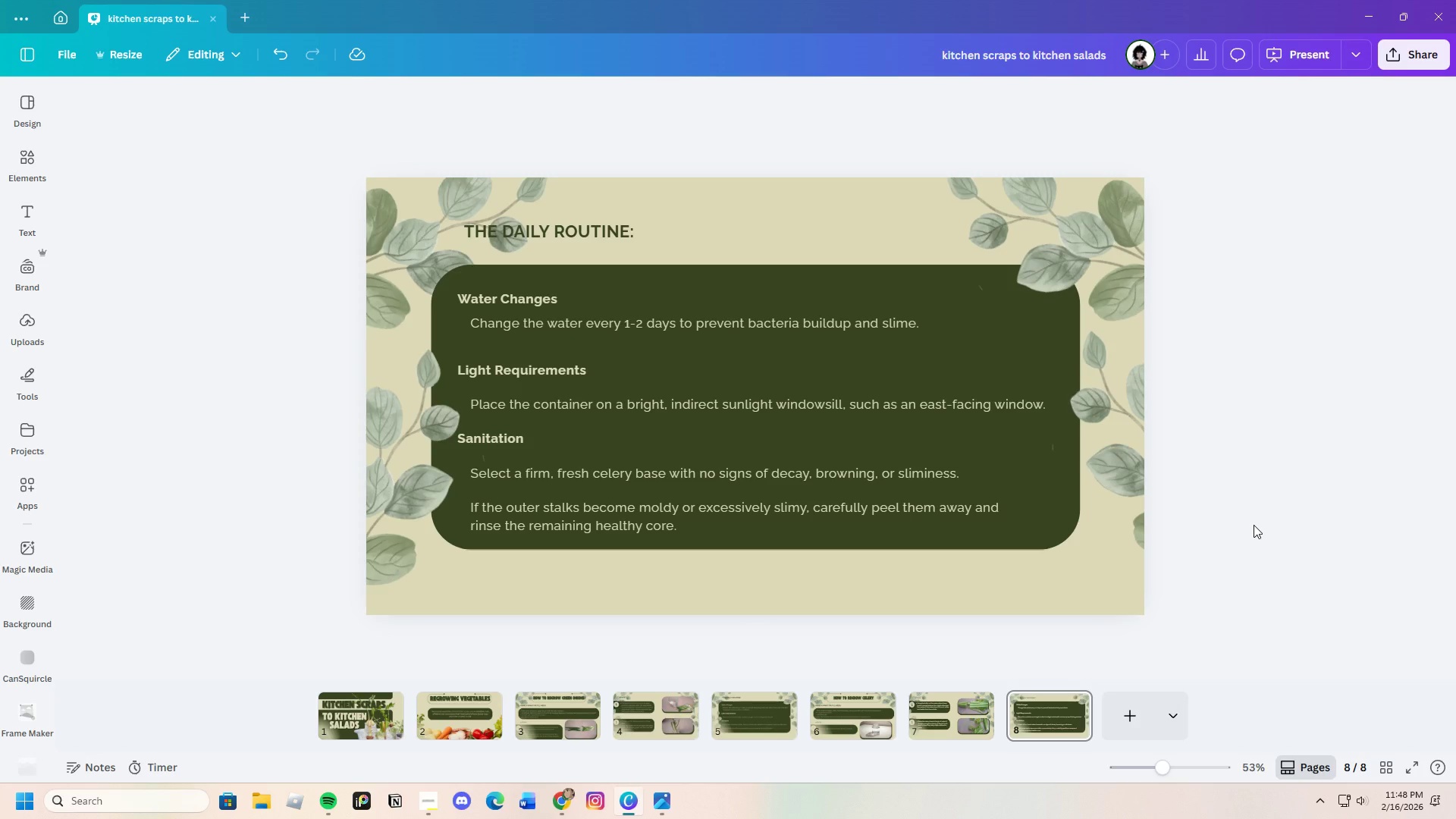 
wait(31.49)
 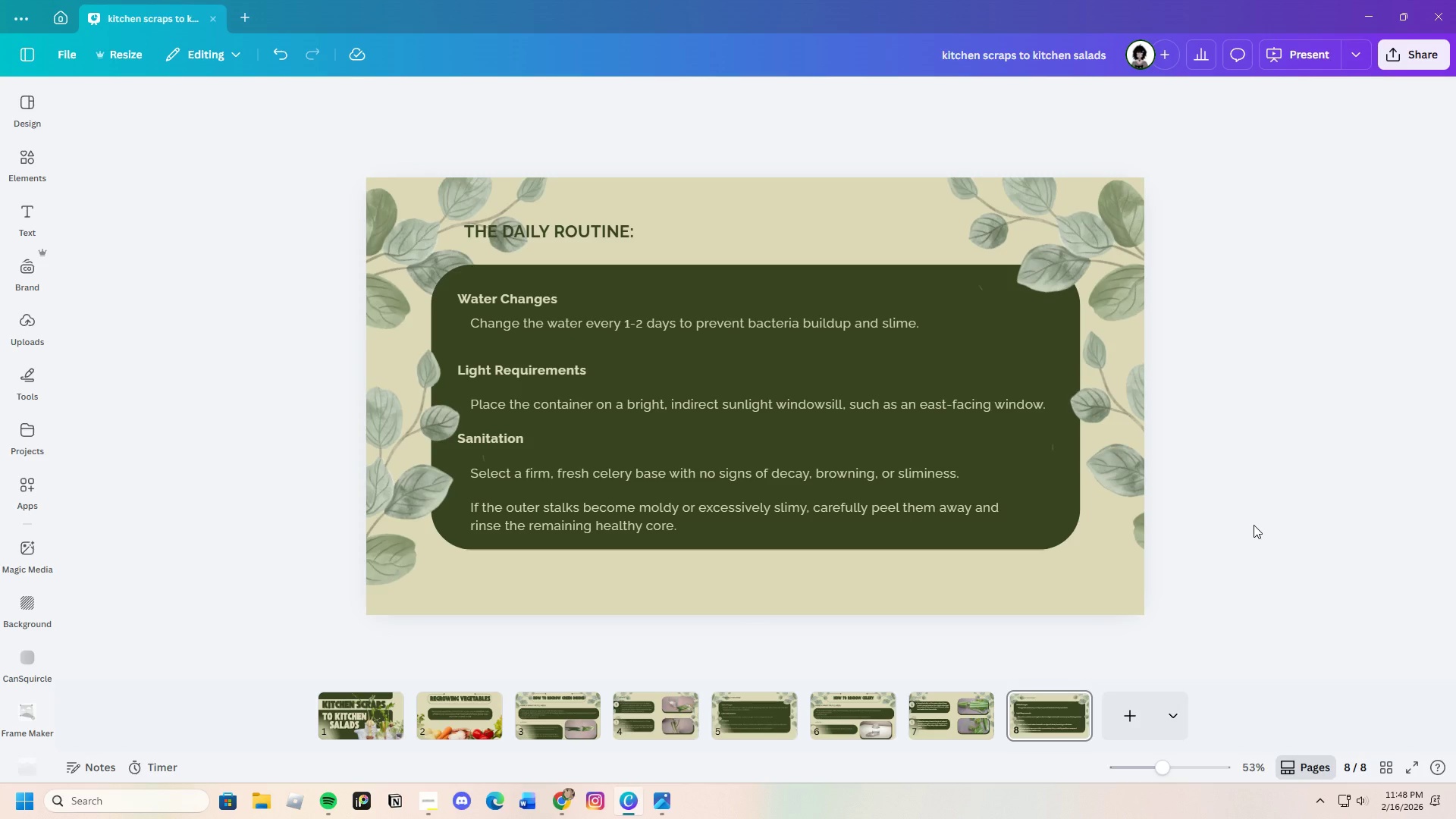 
left_click_drag(start_coordinate=[495, 366], to_coordinate=[502, 355])
 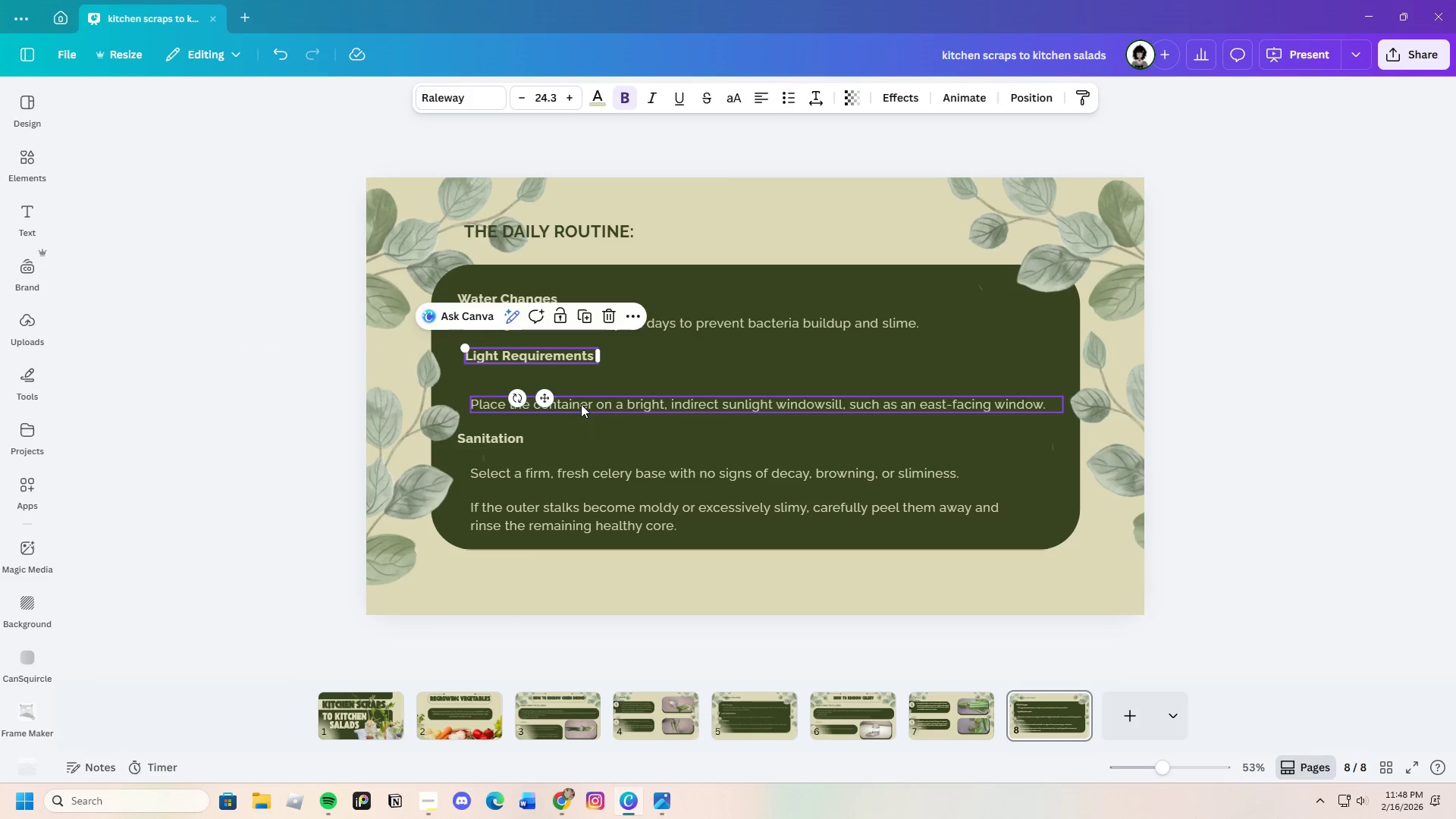 
left_click_drag(start_coordinate=[581, 404], to_coordinate=[583, 397])
 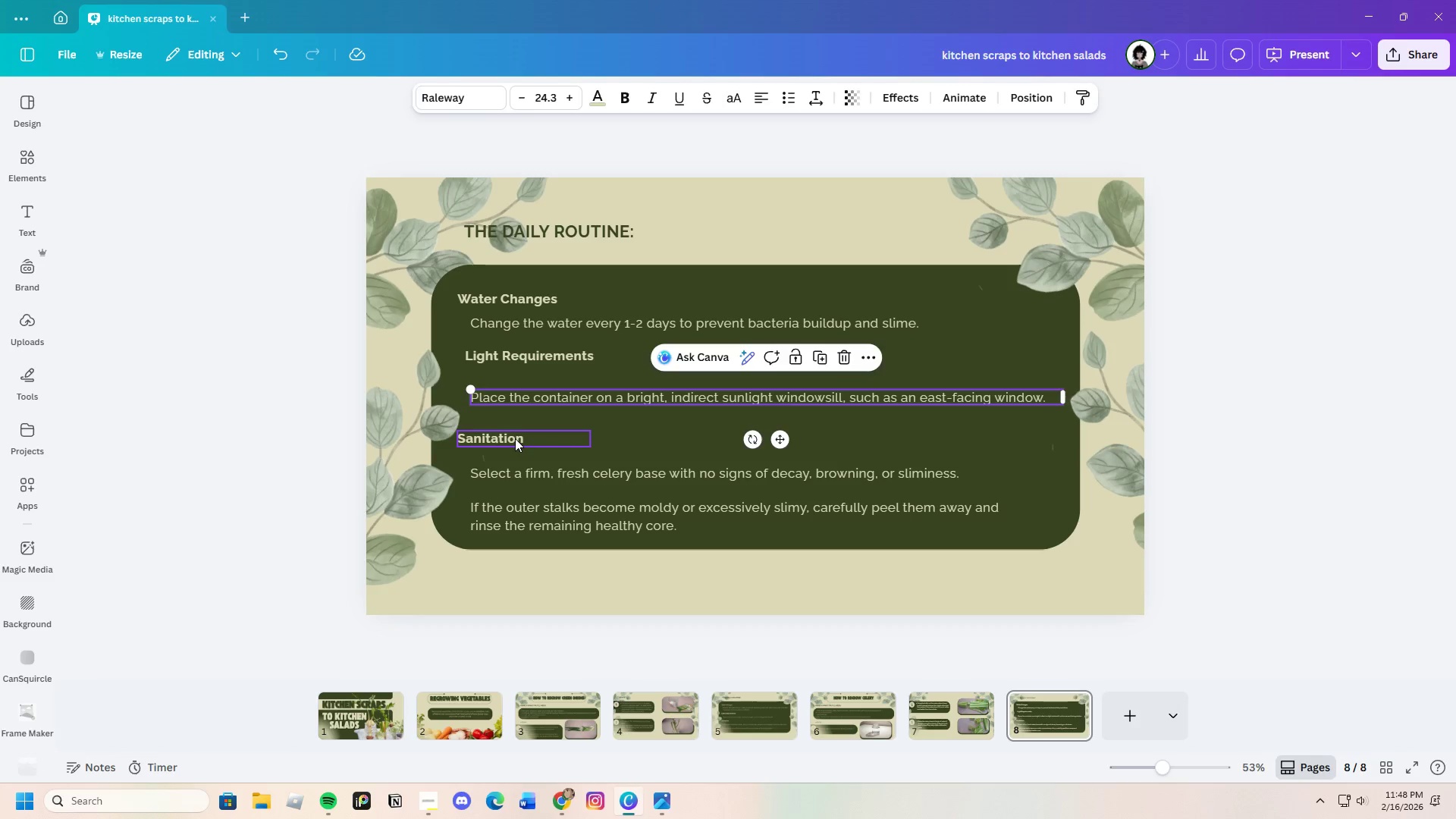 
left_click_drag(start_coordinate=[515, 438], to_coordinate=[522, 426])
 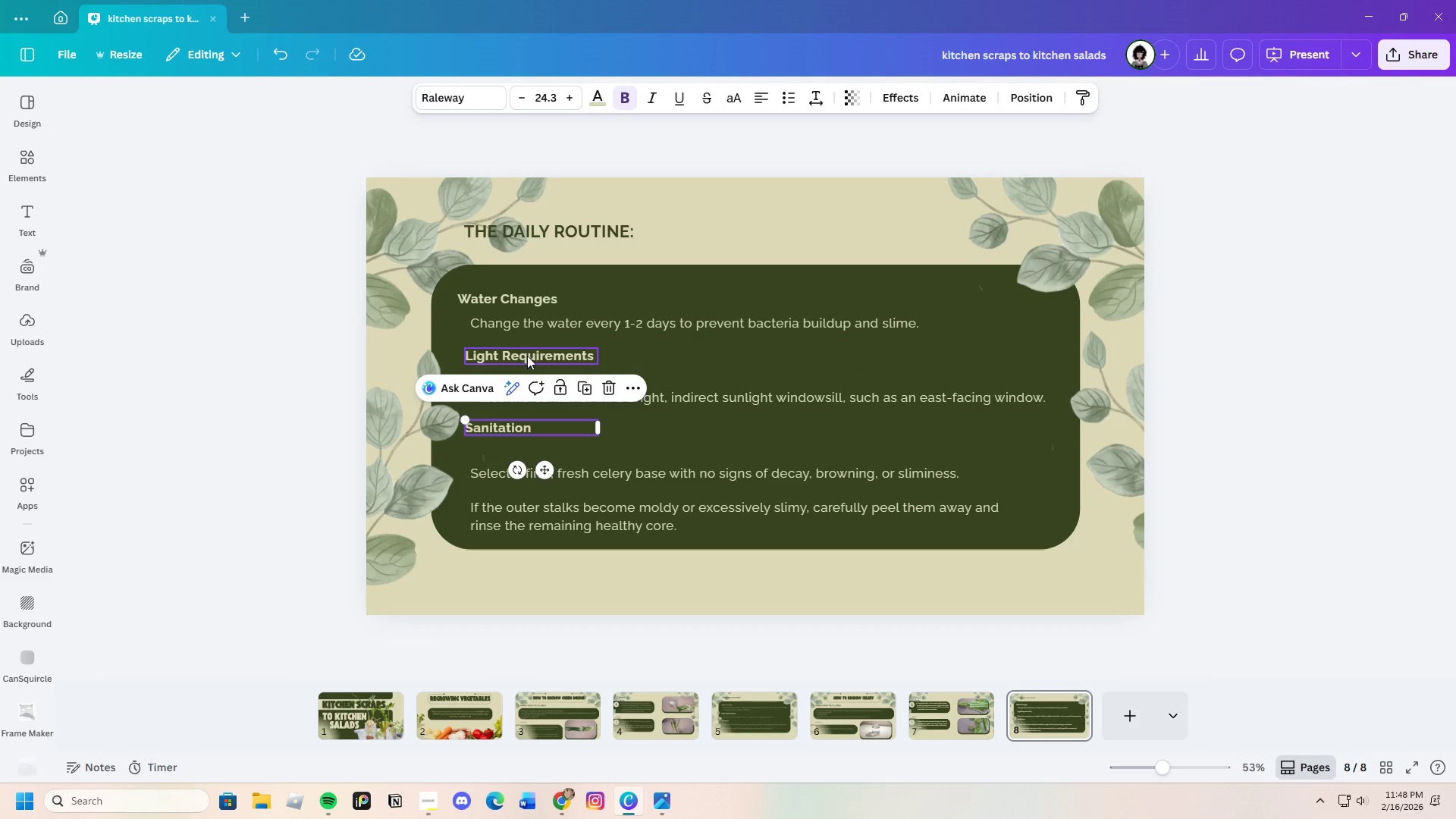 
left_click_drag(start_coordinate=[527, 356], to_coordinate=[521, 357])
 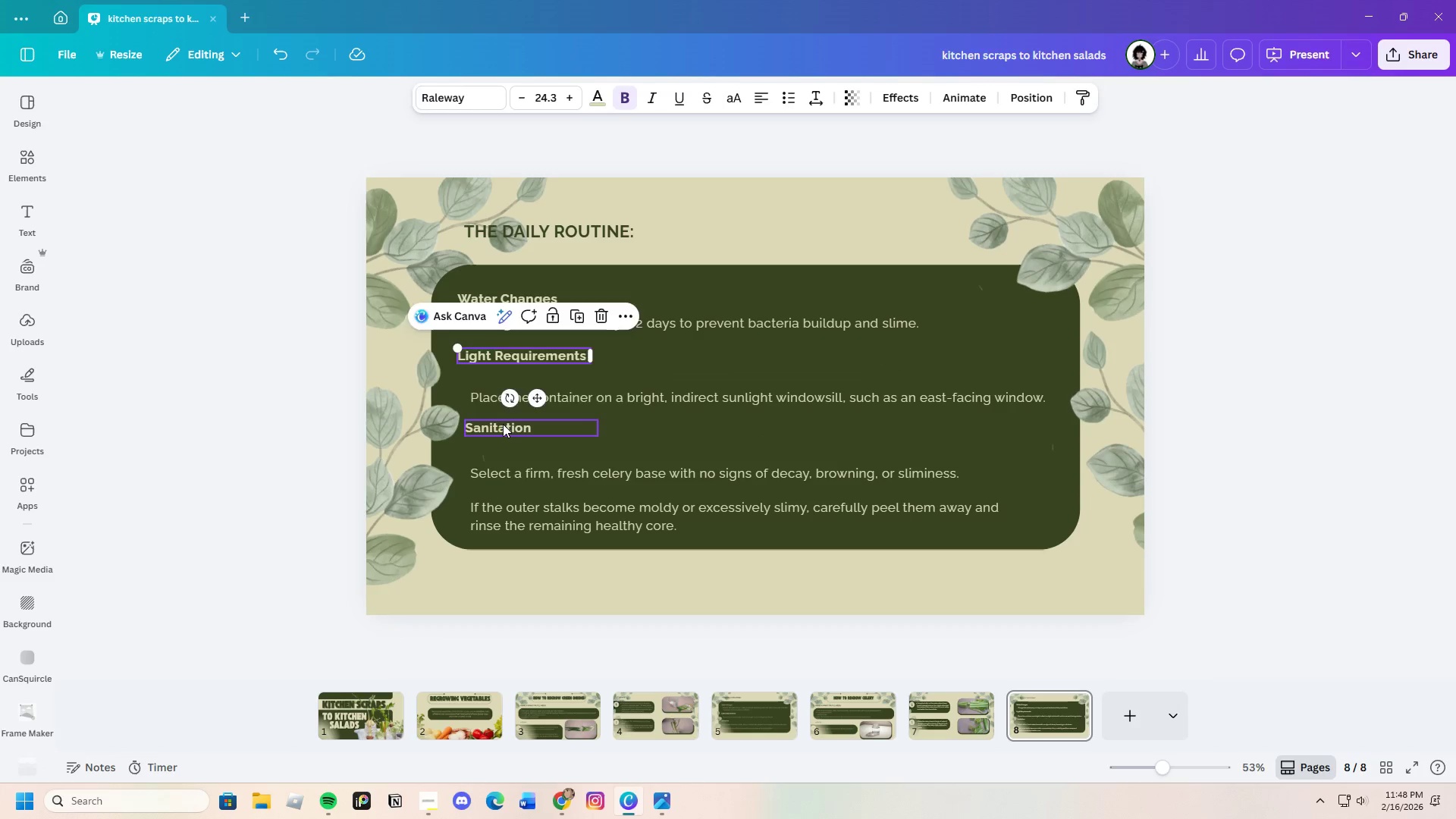 
left_click_drag(start_coordinate=[503, 424], to_coordinate=[496, 424])
 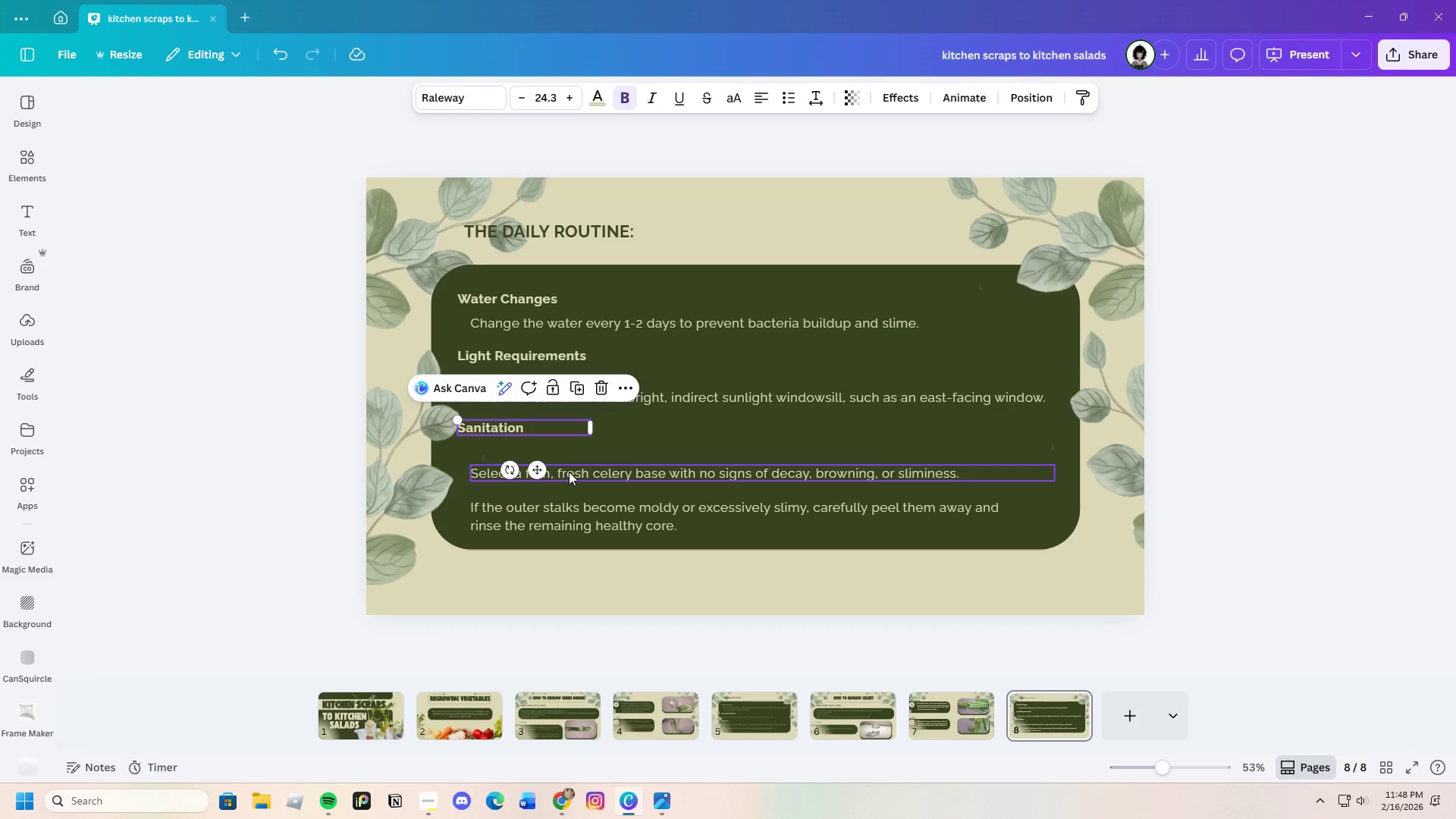 
left_click_drag(start_coordinate=[569, 472], to_coordinate=[568, 463])
 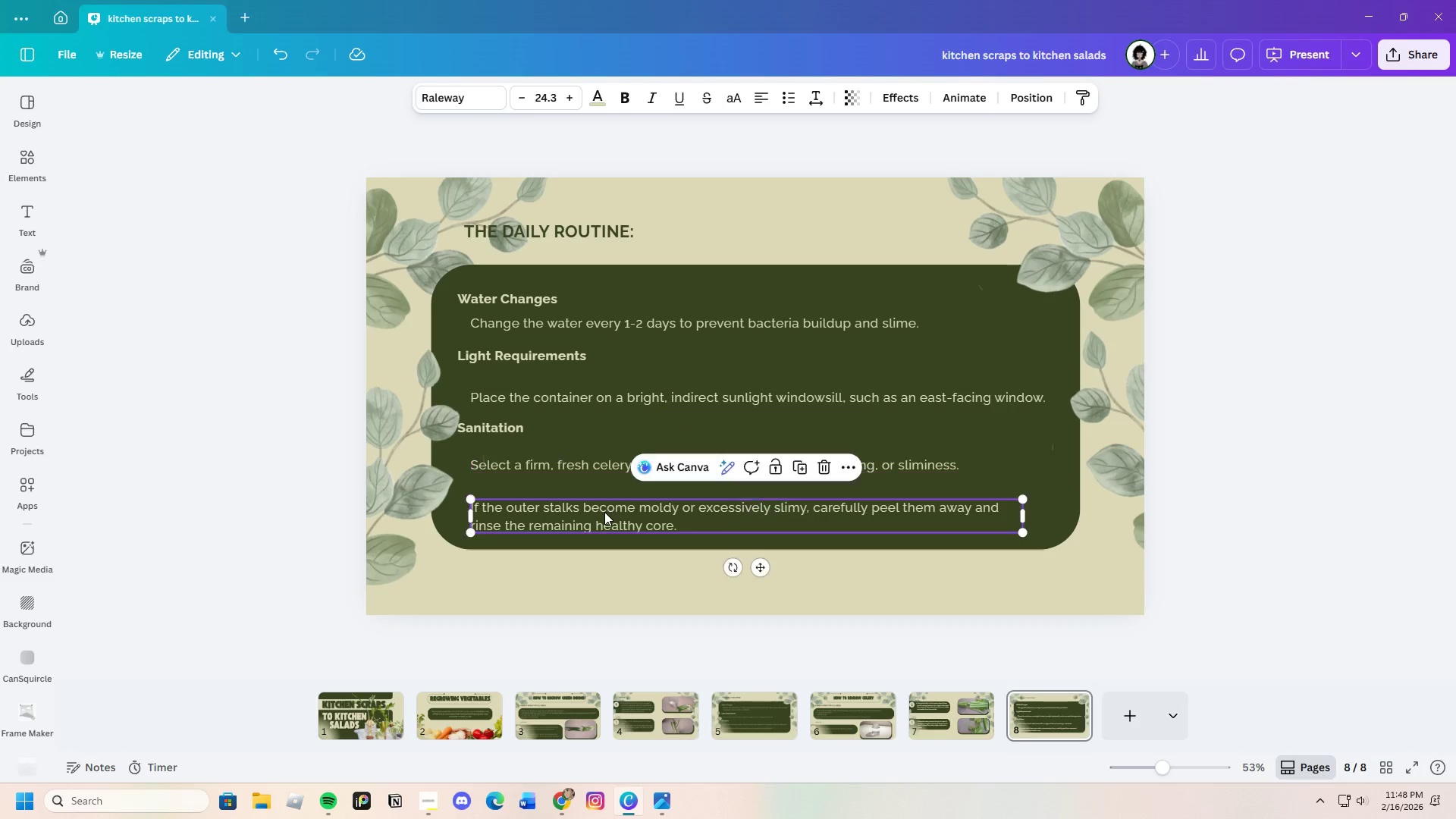 
left_click_drag(start_coordinate=[604, 512], to_coordinate=[606, 504])
 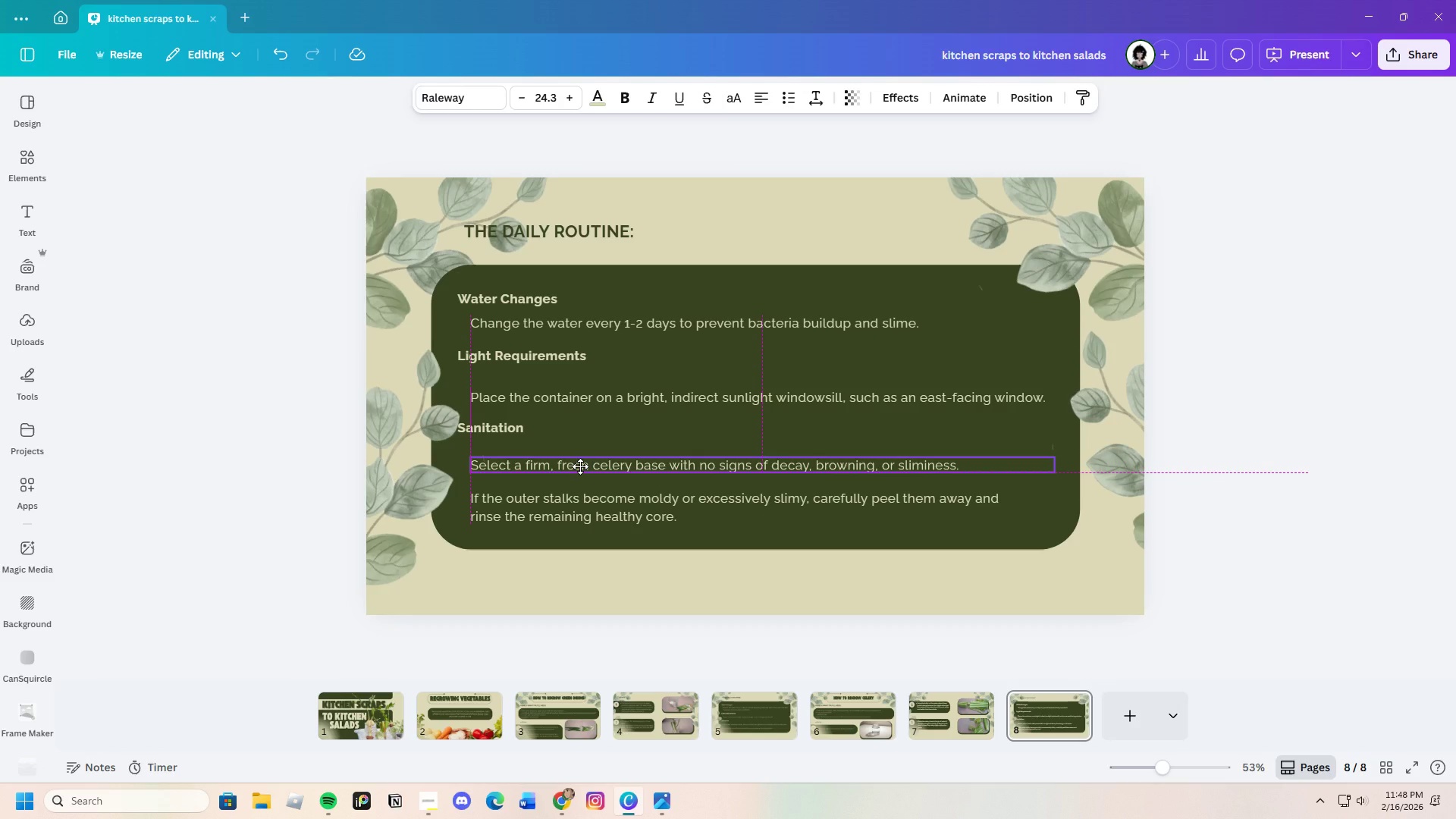 
wait(8.31)
 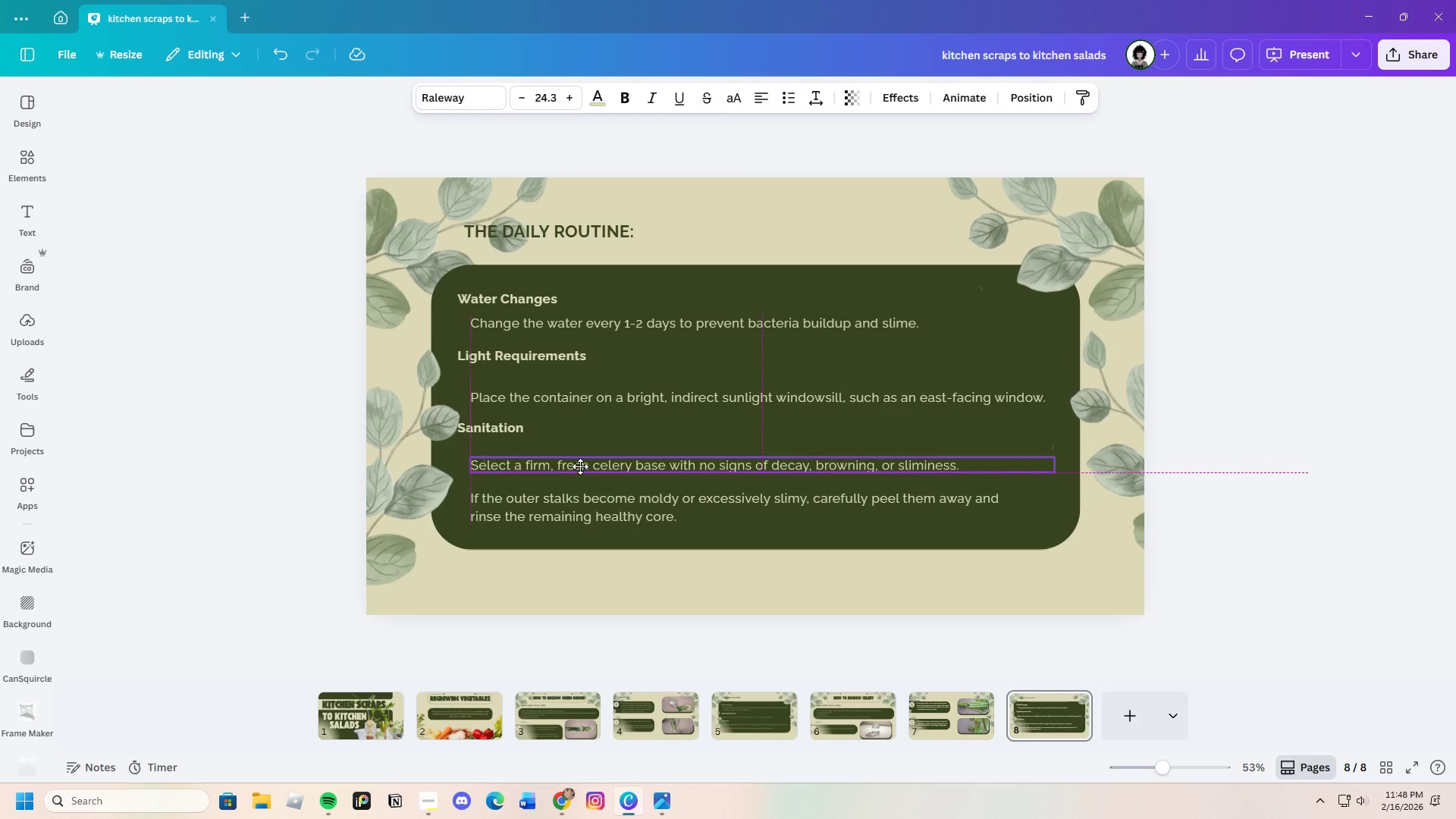 
left_click([1256, 533])
 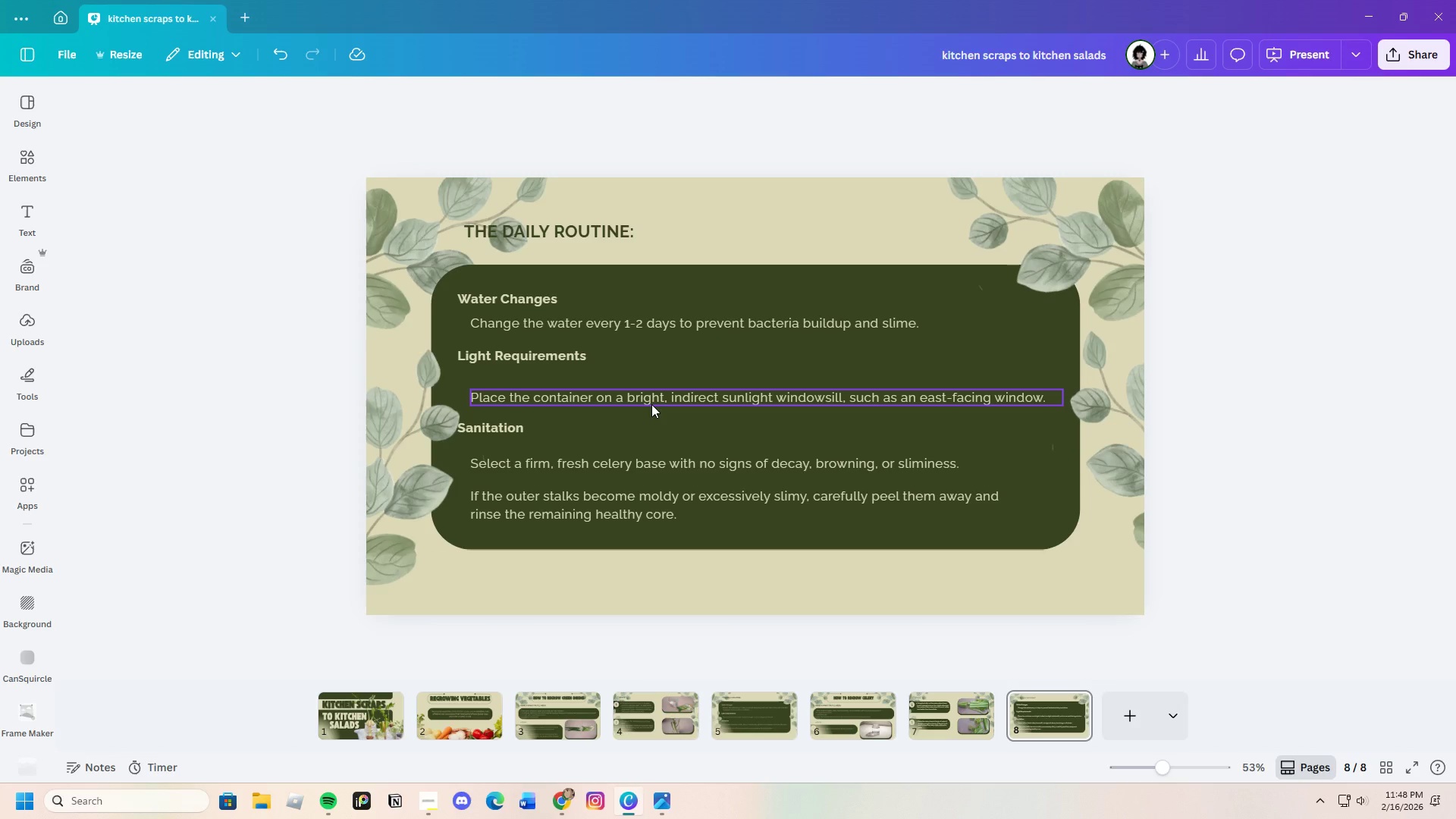 
left_click_drag(start_coordinate=[652, 403], to_coordinate=[652, 397])
 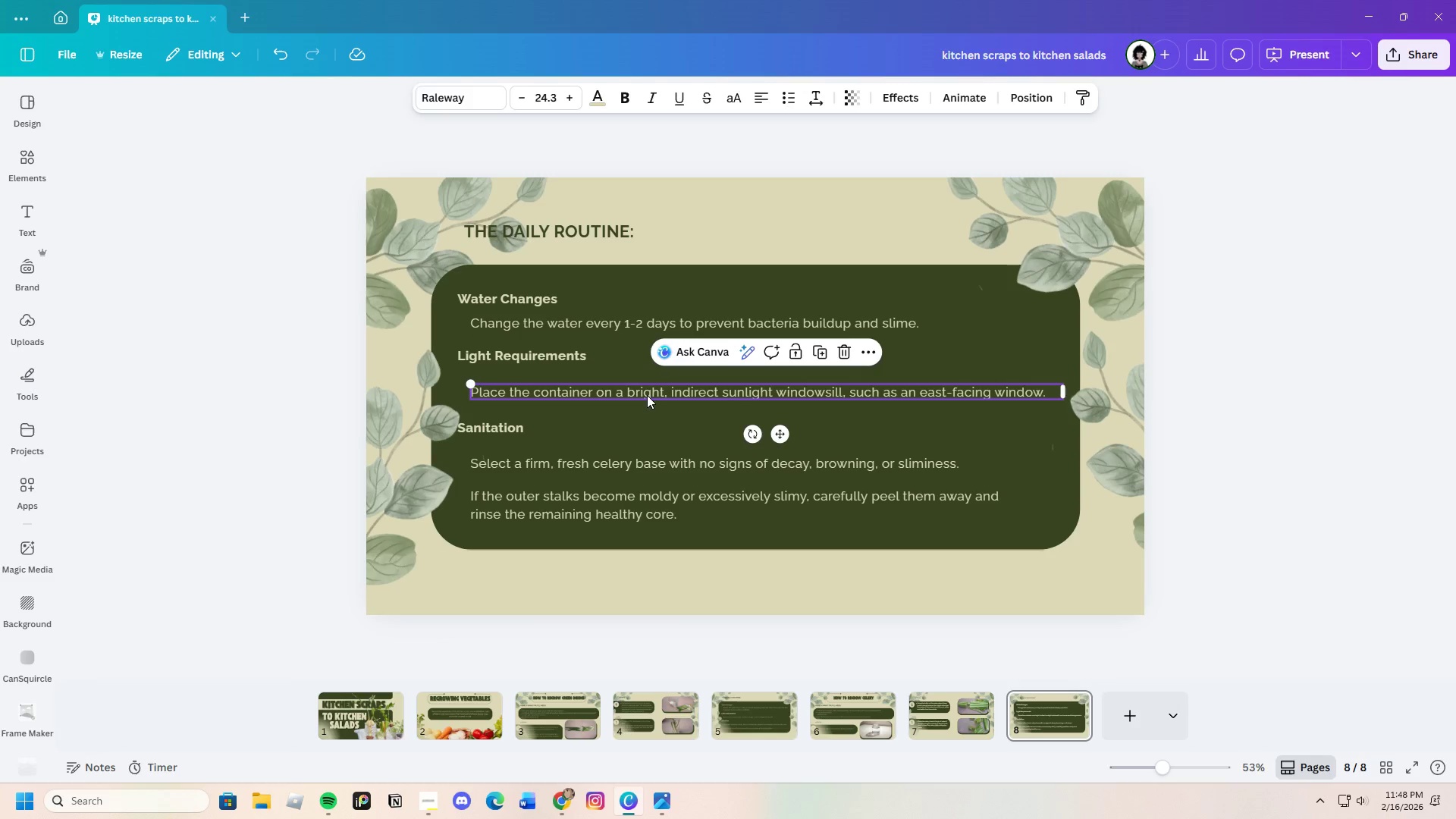 
left_click_drag(start_coordinate=[647, 395], to_coordinate=[649, 384])
 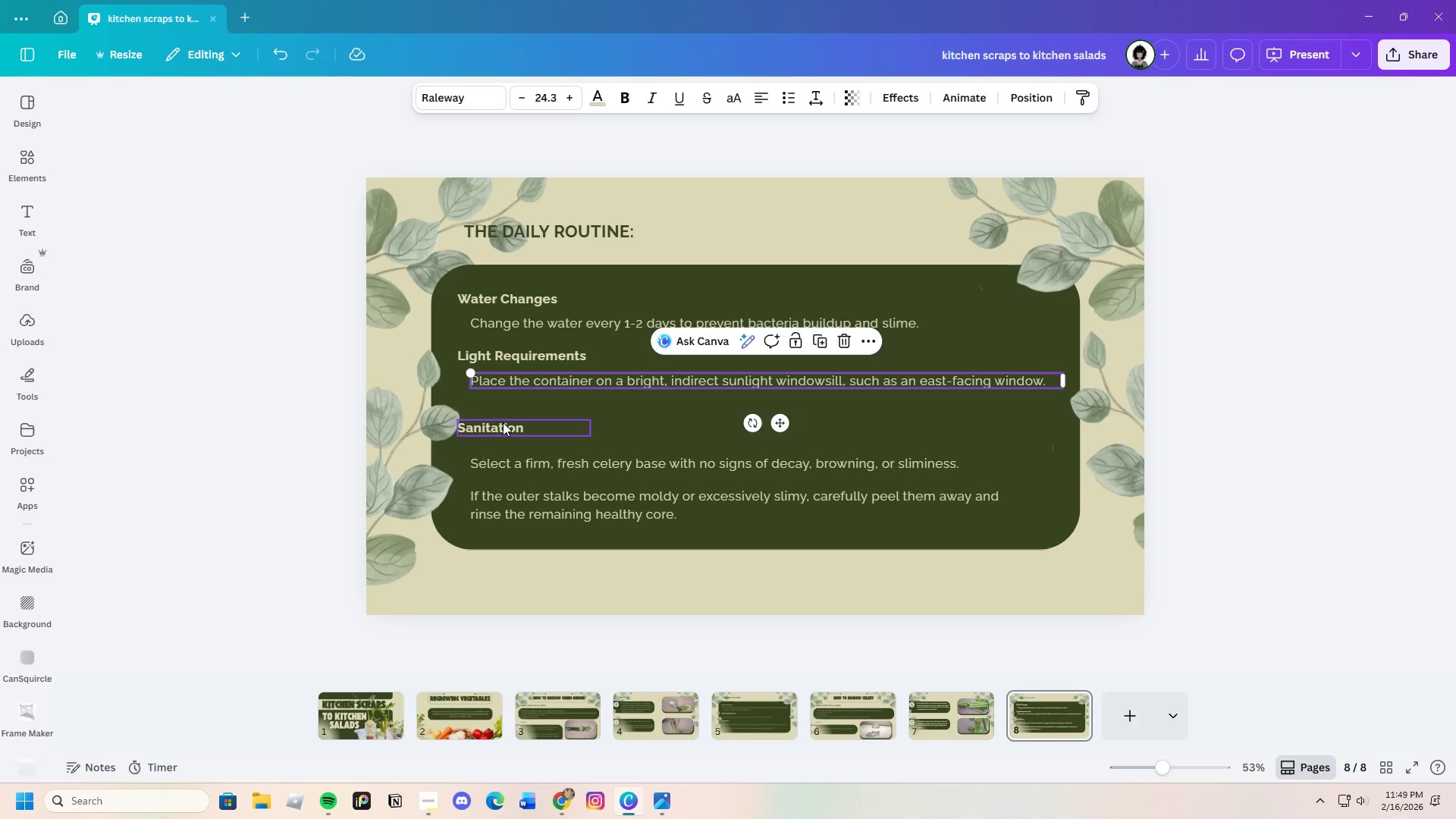 
left_click_drag(start_coordinate=[503, 423], to_coordinate=[500, 409])
 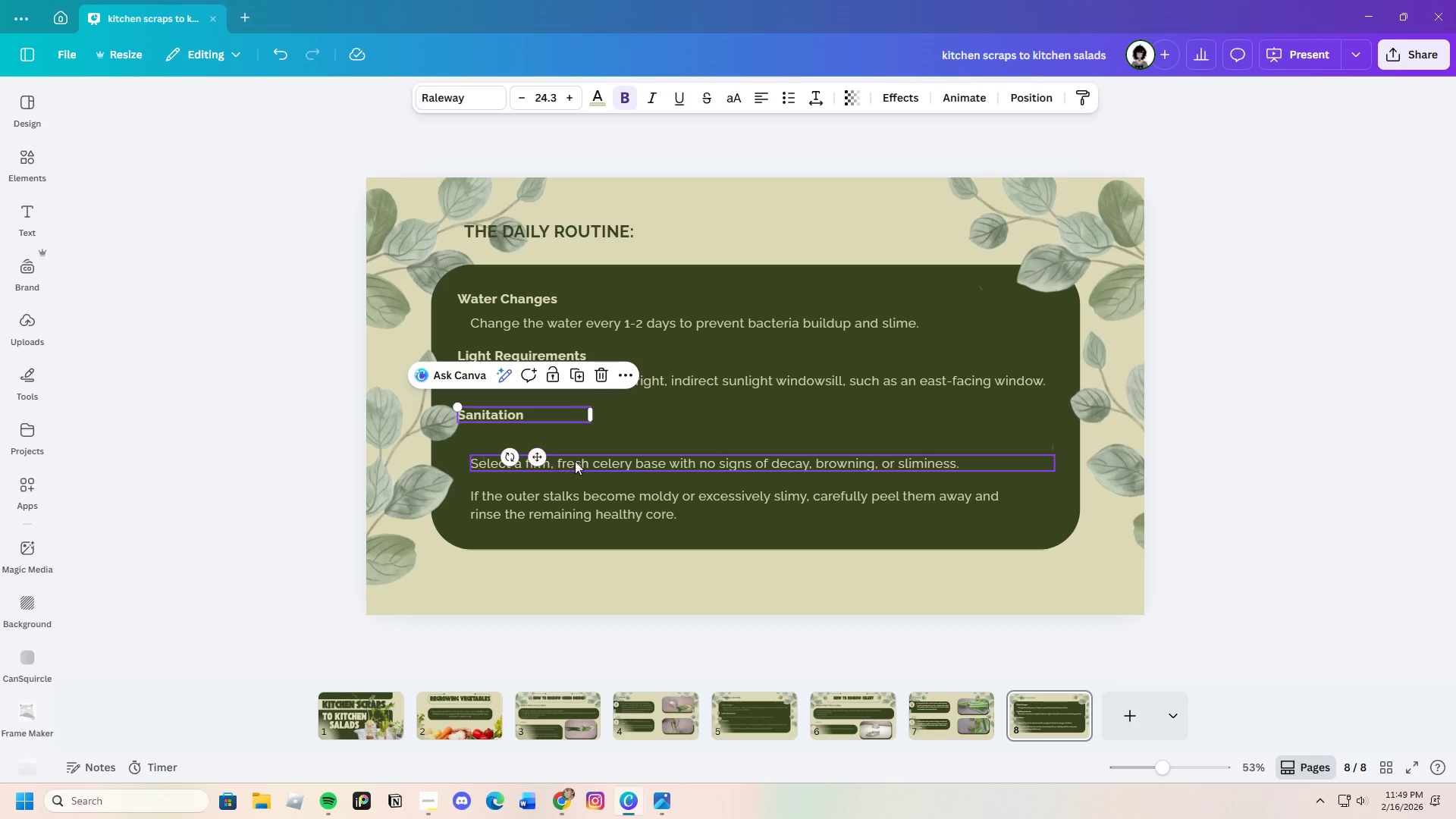 
left_click_drag(start_coordinate=[576, 462], to_coordinate=[575, 447])
 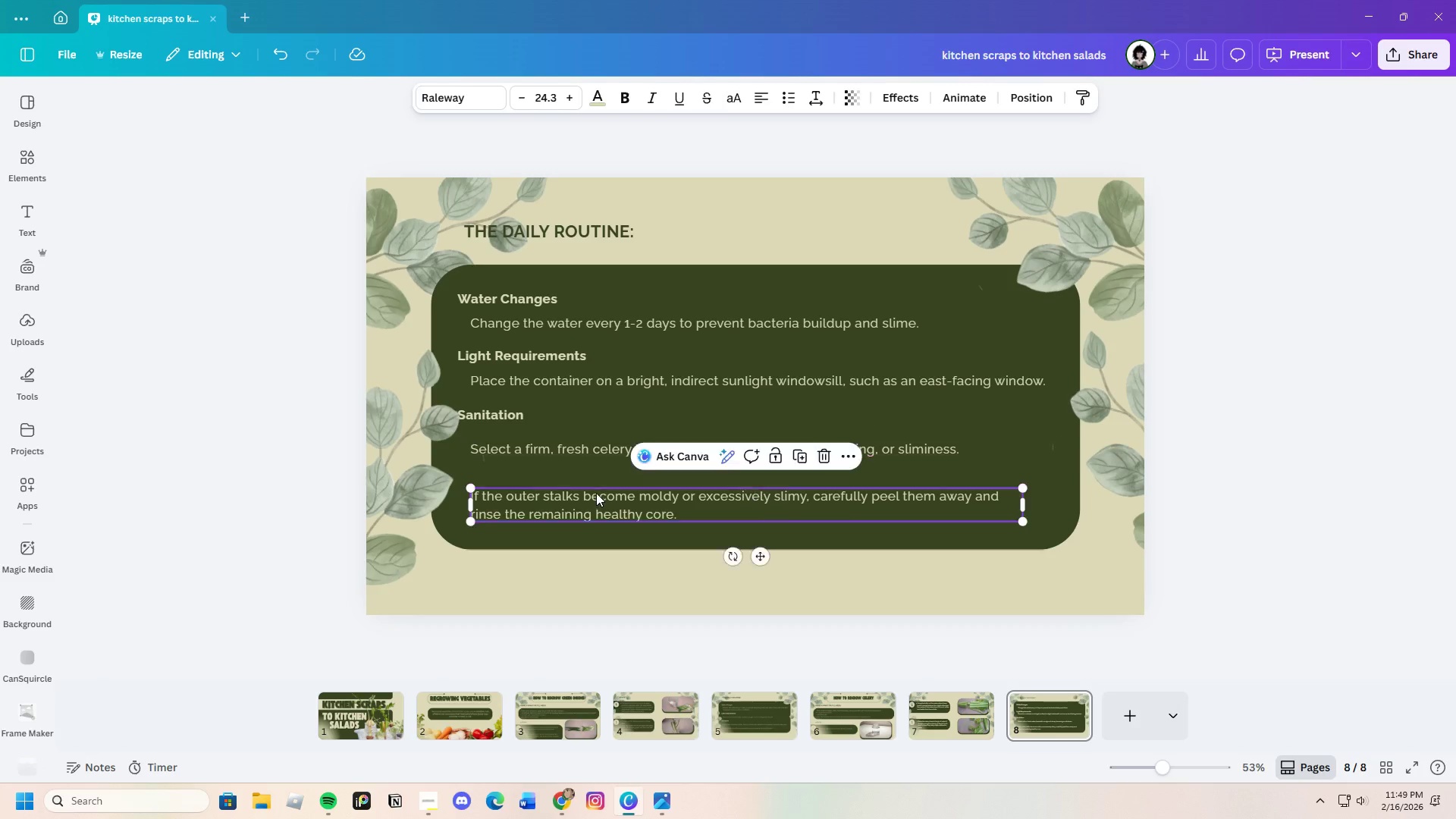 
left_click_drag(start_coordinate=[597, 494], to_coordinate=[598, 477])
 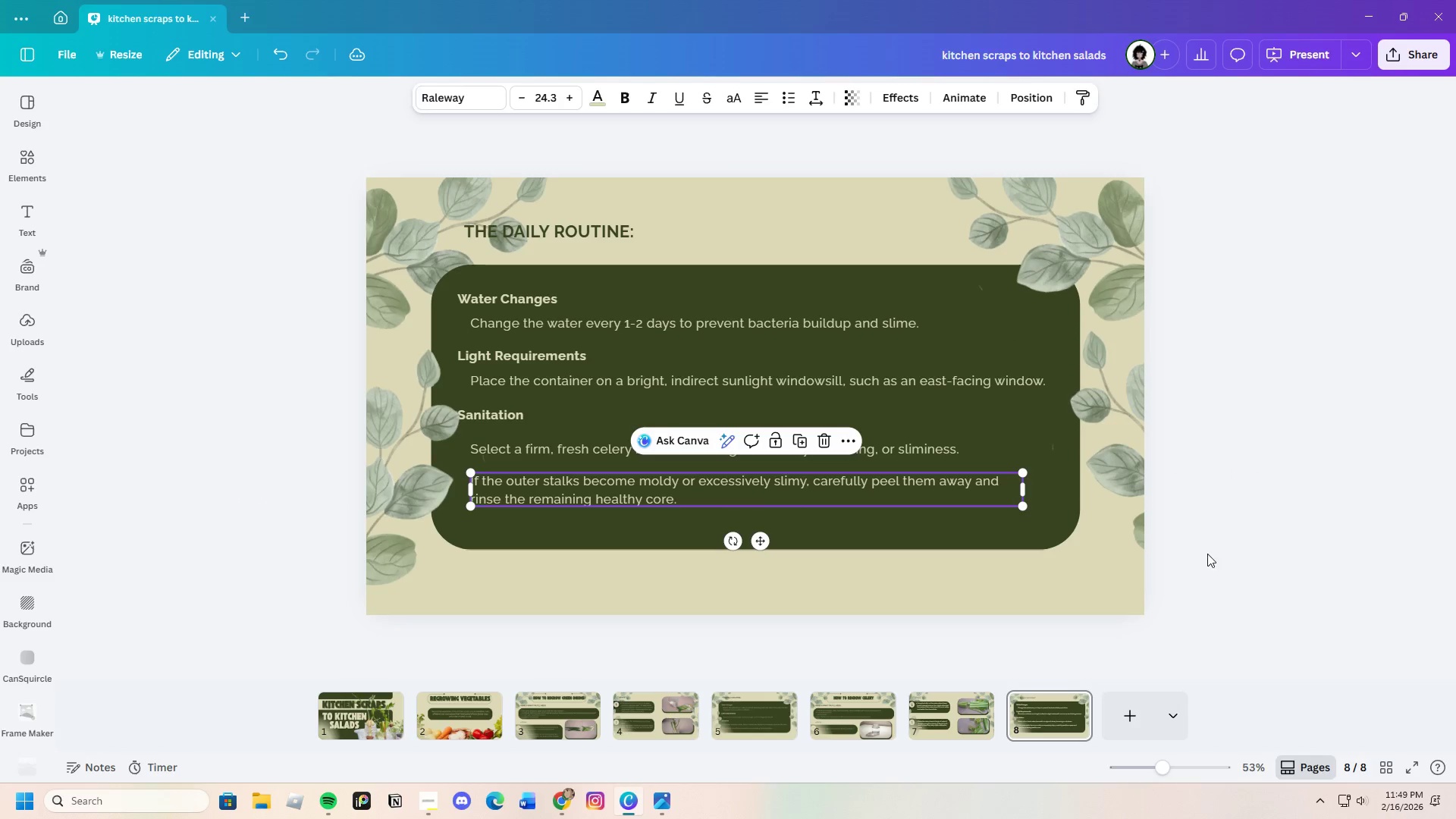 
left_click([1207, 554])
 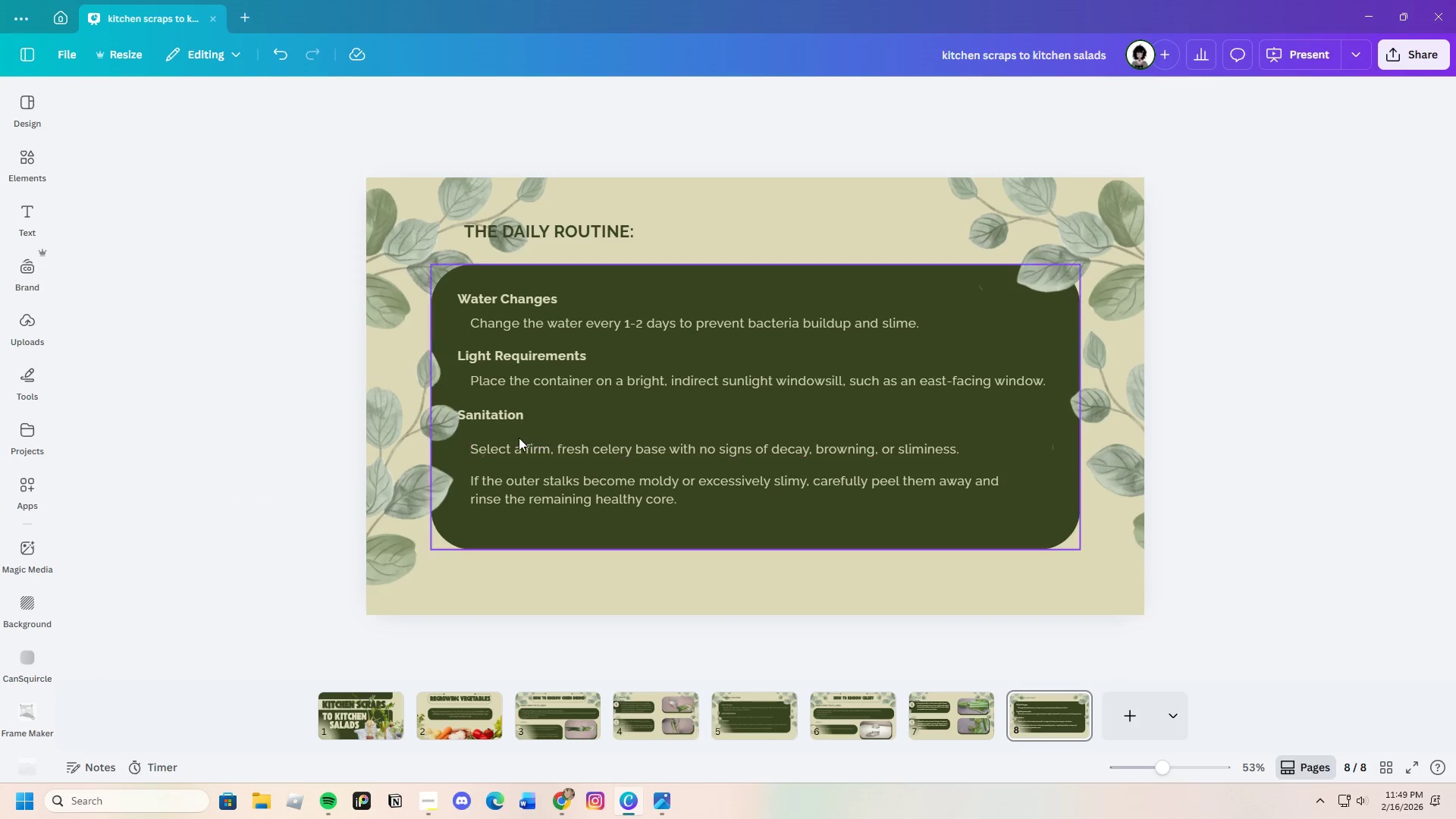 
left_click_drag(start_coordinate=[598, 494], to_coordinate=[598, 499])
 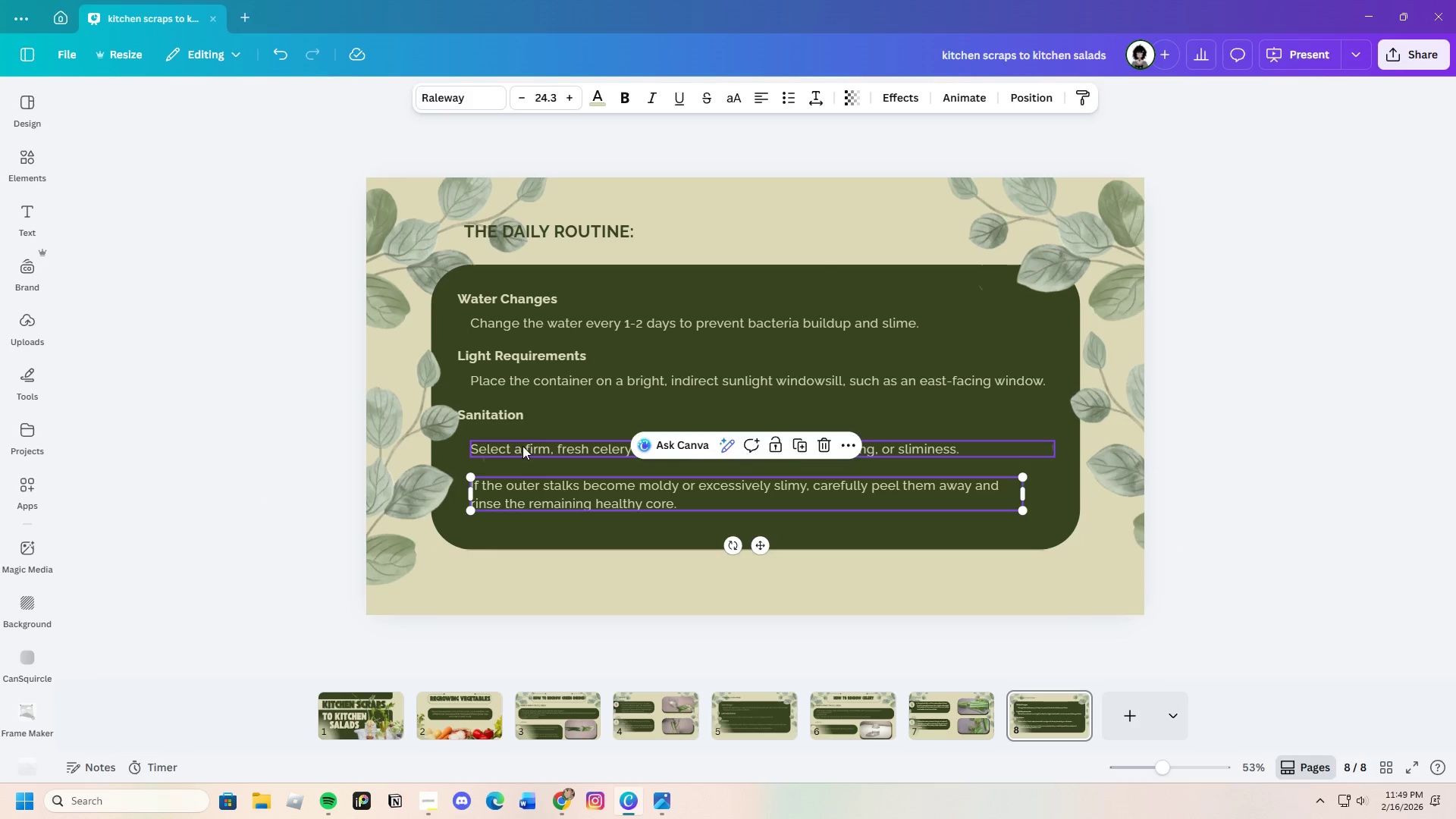 
left_click_drag(start_coordinate=[522, 446], to_coordinate=[519, 450])
 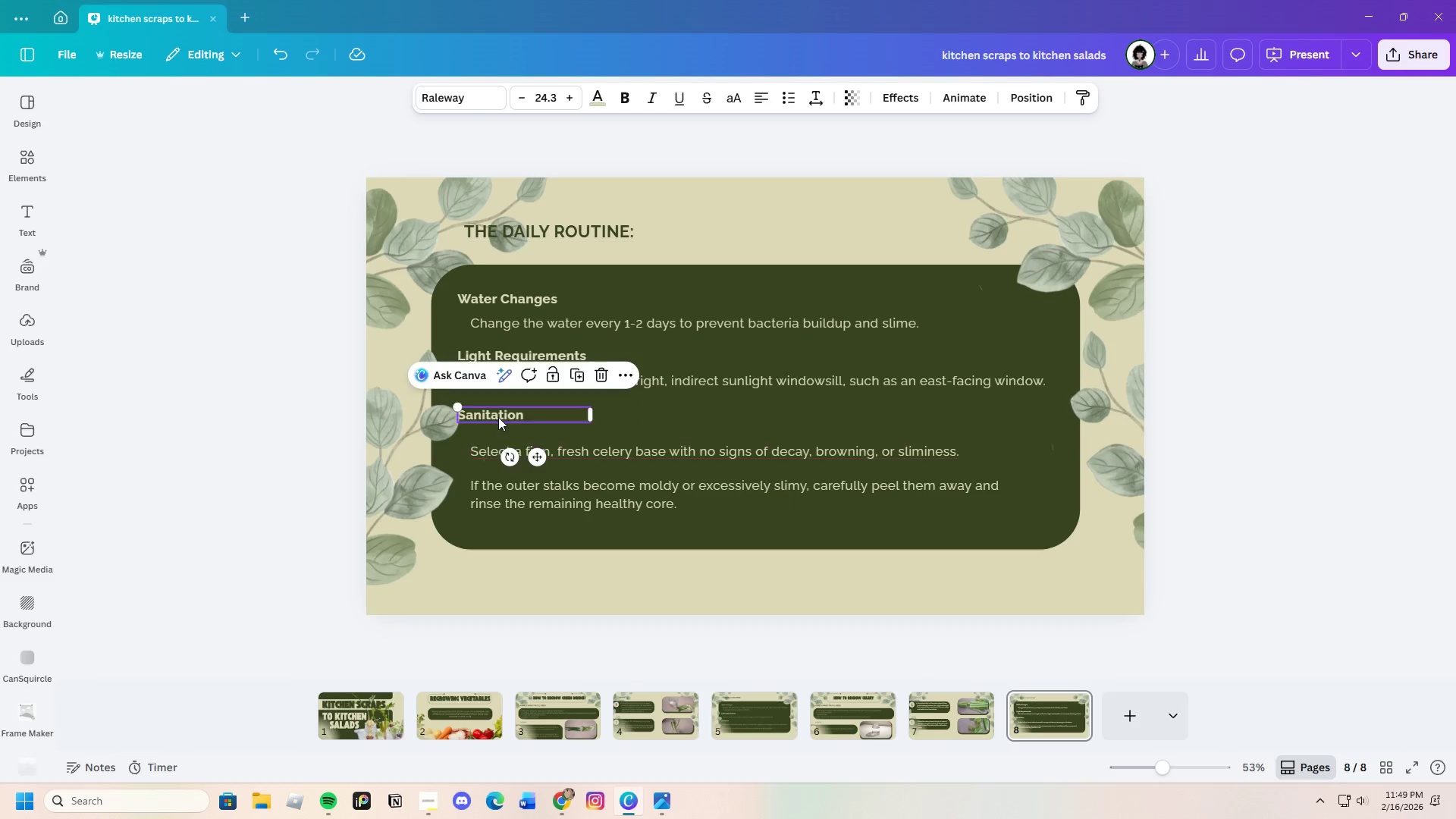 
left_click_drag(start_coordinate=[498, 417], to_coordinate=[497, 422])
 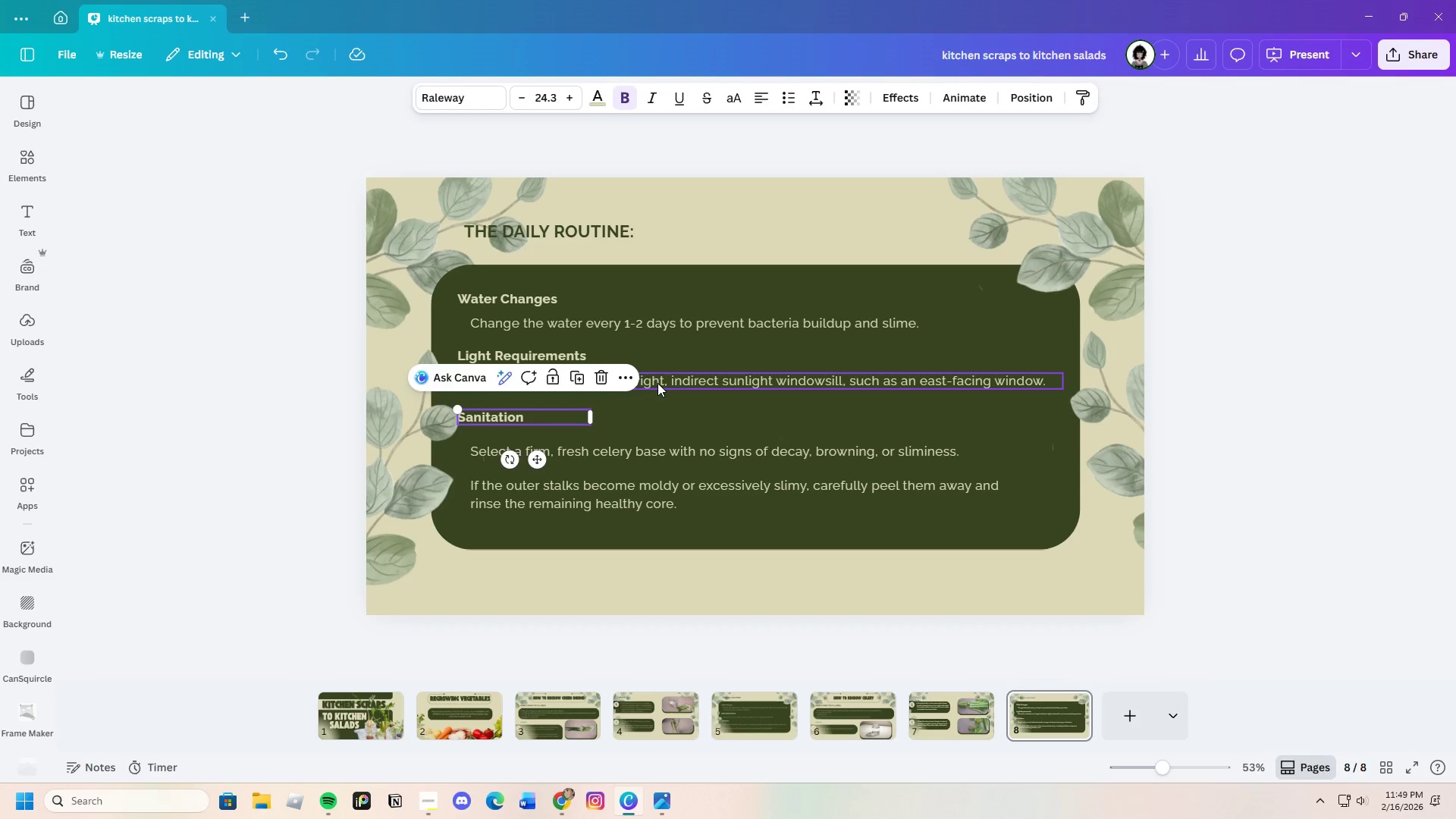 
left_click_drag(start_coordinate=[657, 383], to_coordinate=[659, 389])
 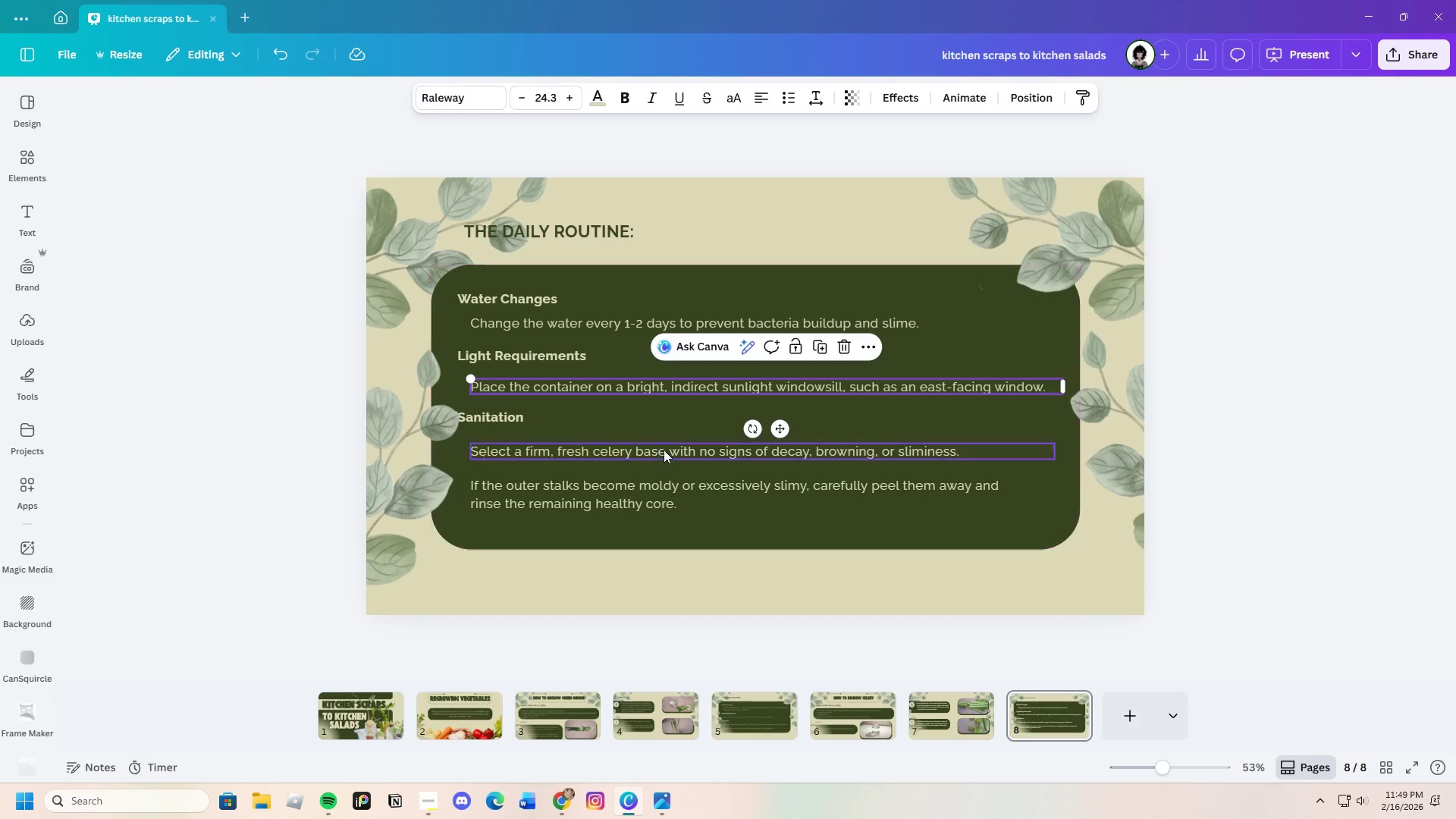 
left_click([752, 559])
 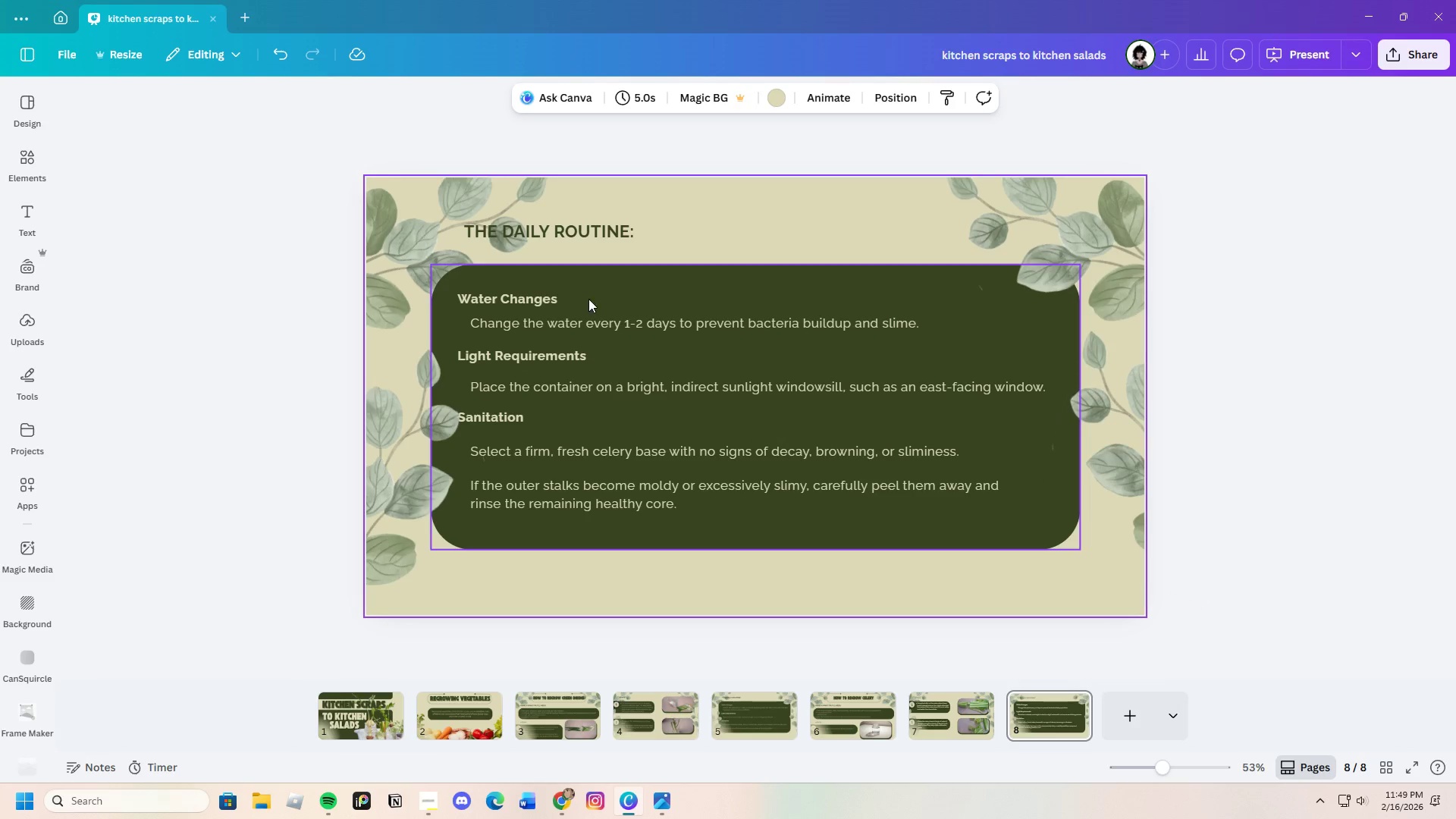 
left_click_drag(start_coordinate=[514, 292], to_coordinate=[515, 287])
 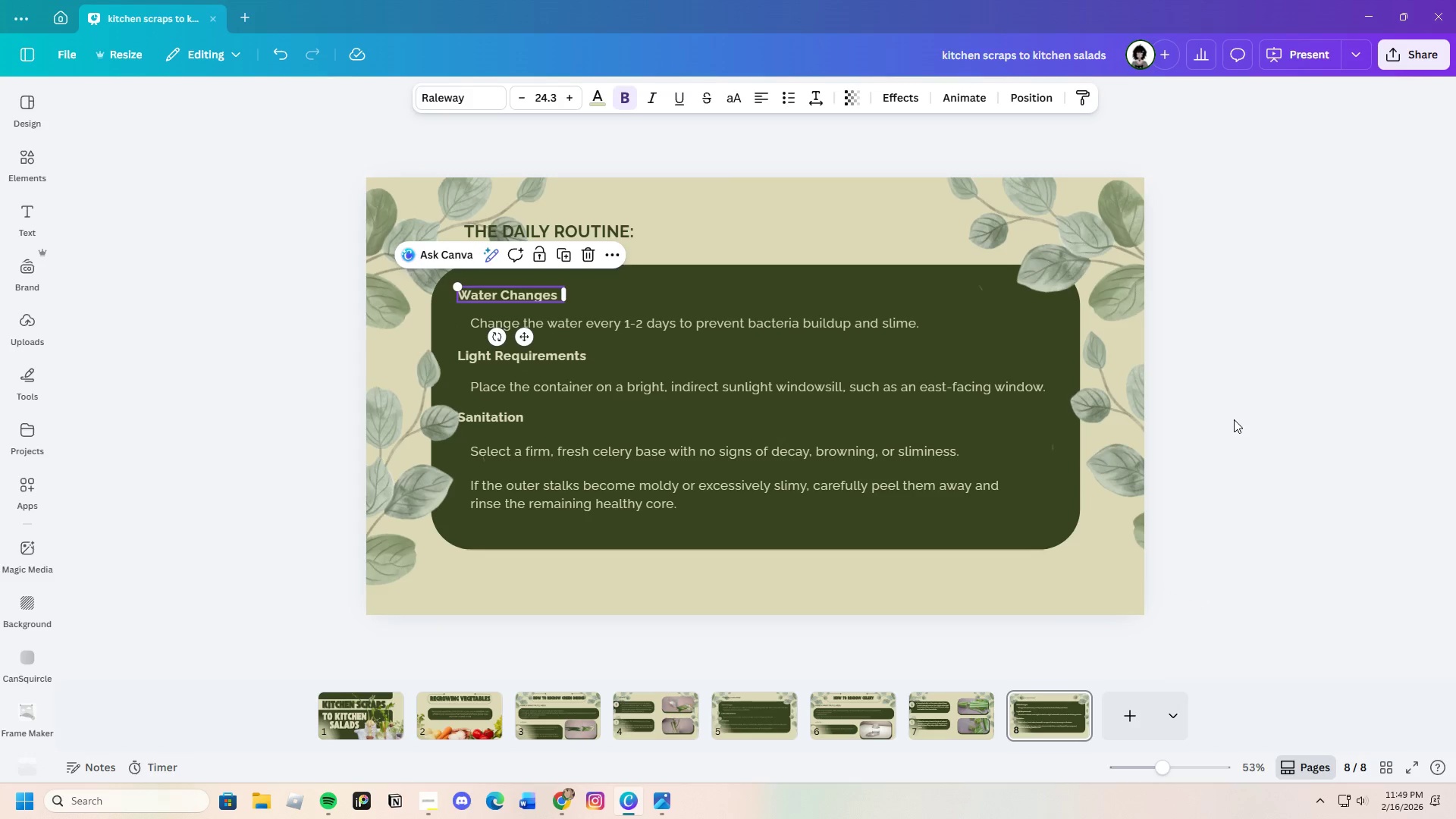 
left_click([1235, 419])
 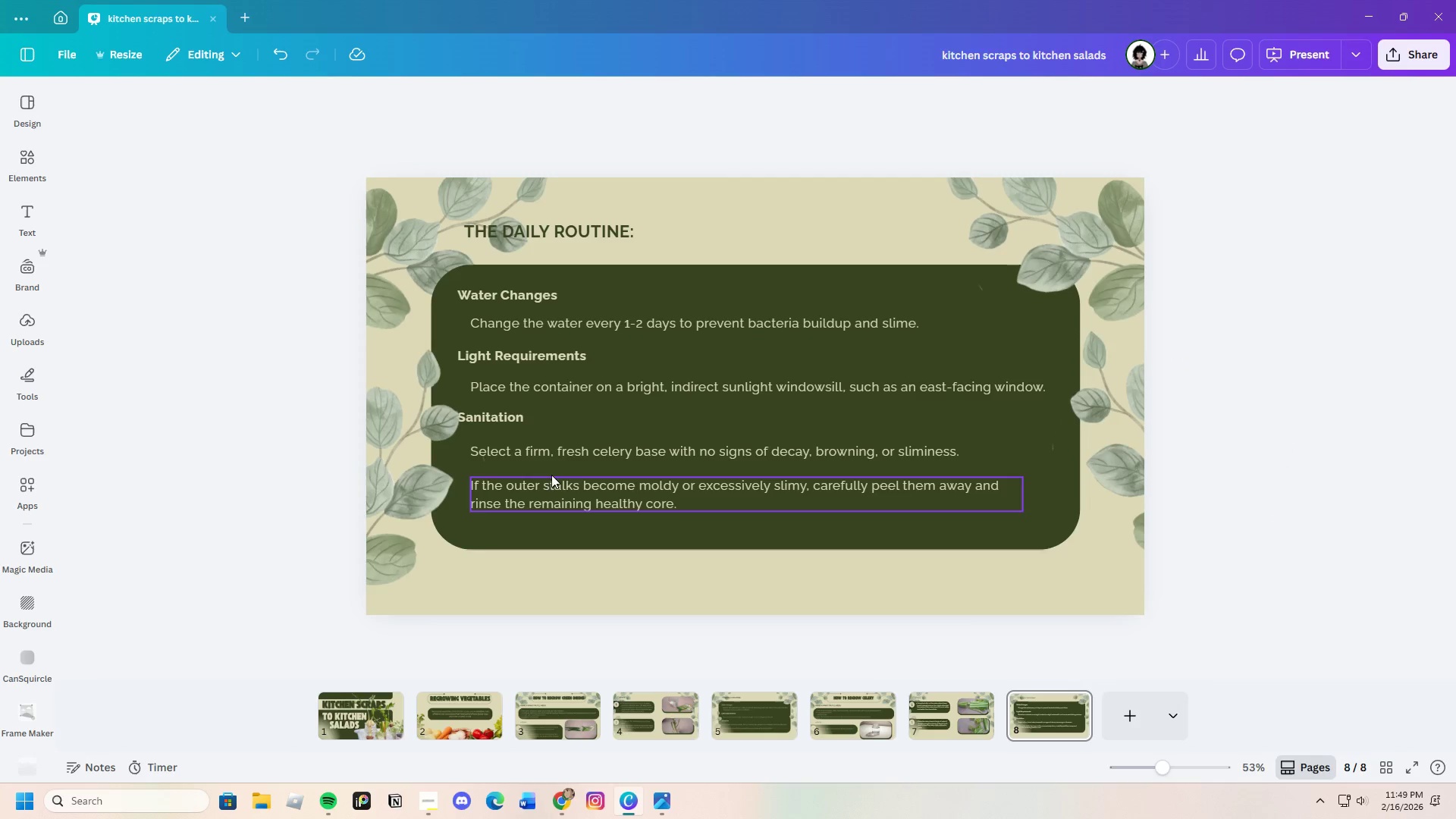 
wait(13.78)
 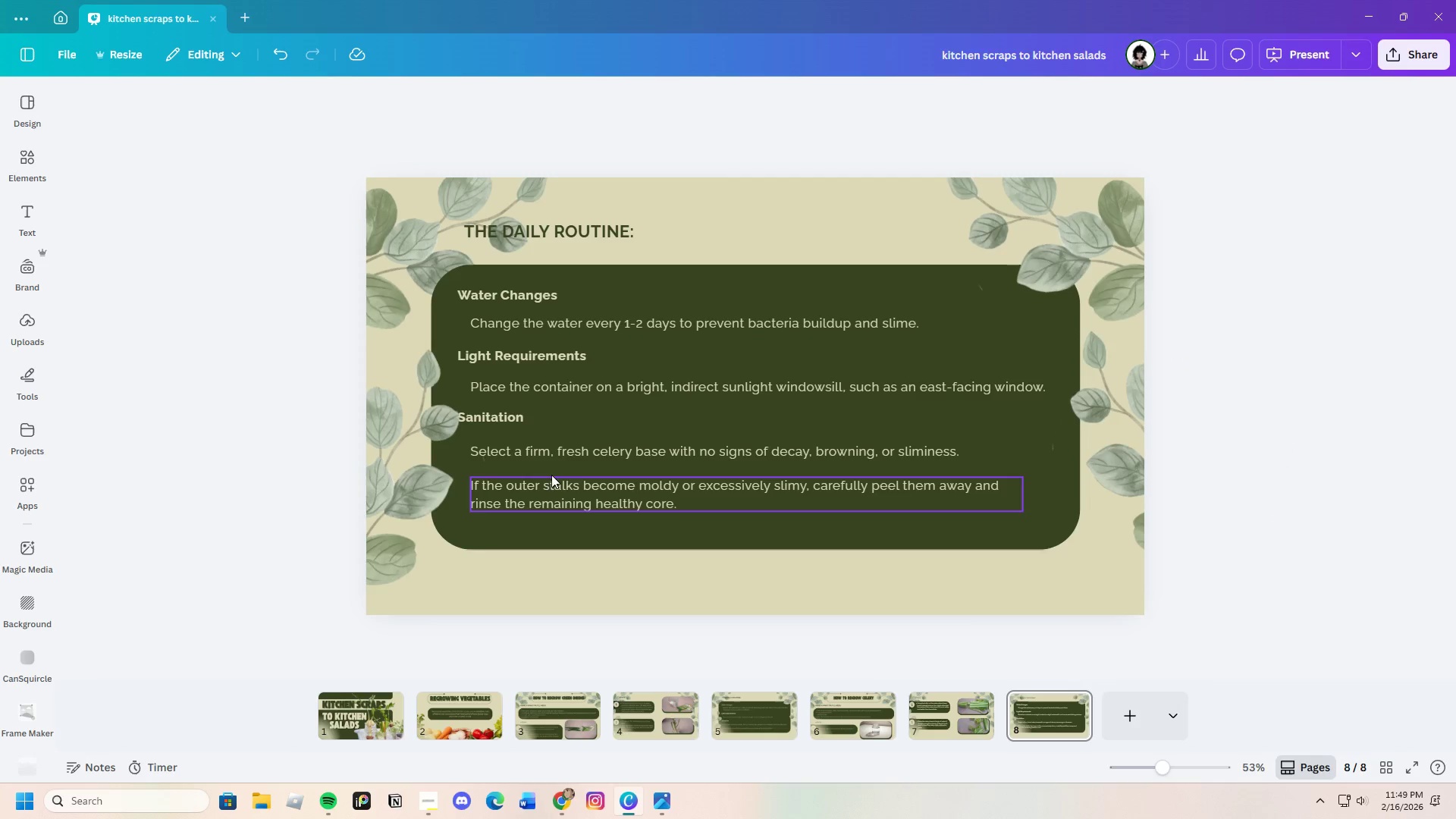 
left_click_drag(start_coordinate=[401, 460], to_coordinate=[397, 460])
 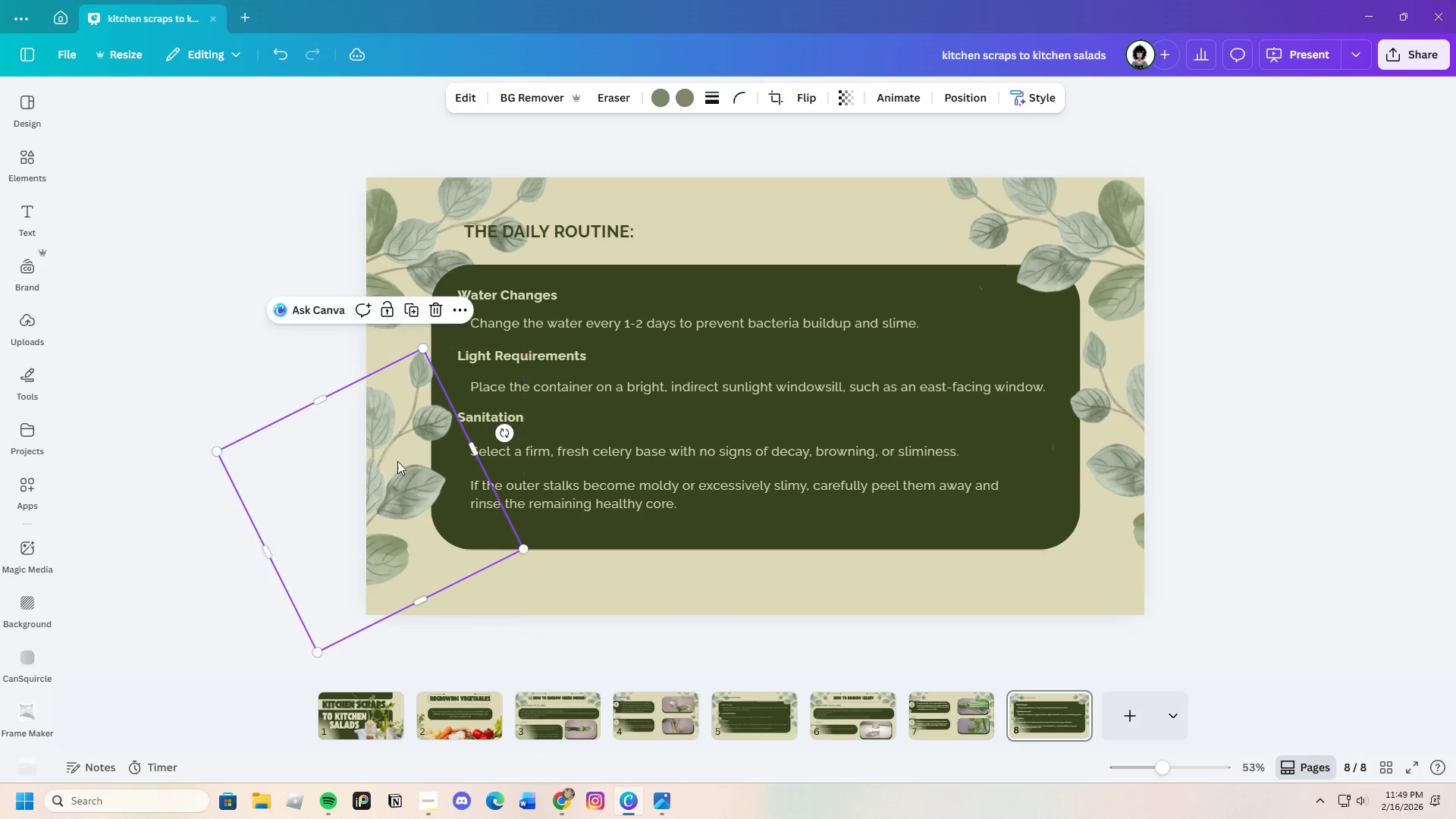 
left_click([1281, 450])
 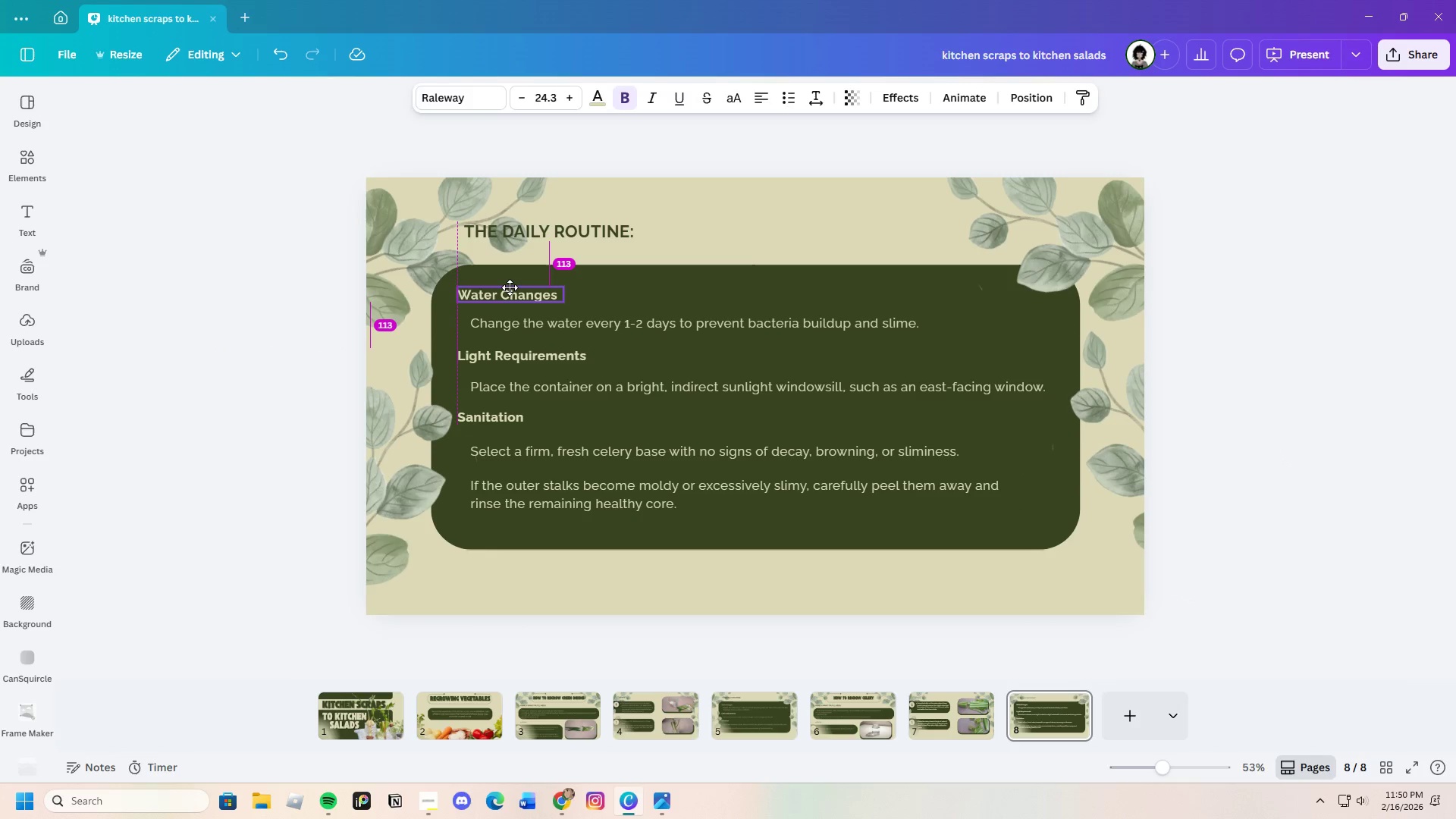 
wait(5.31)
 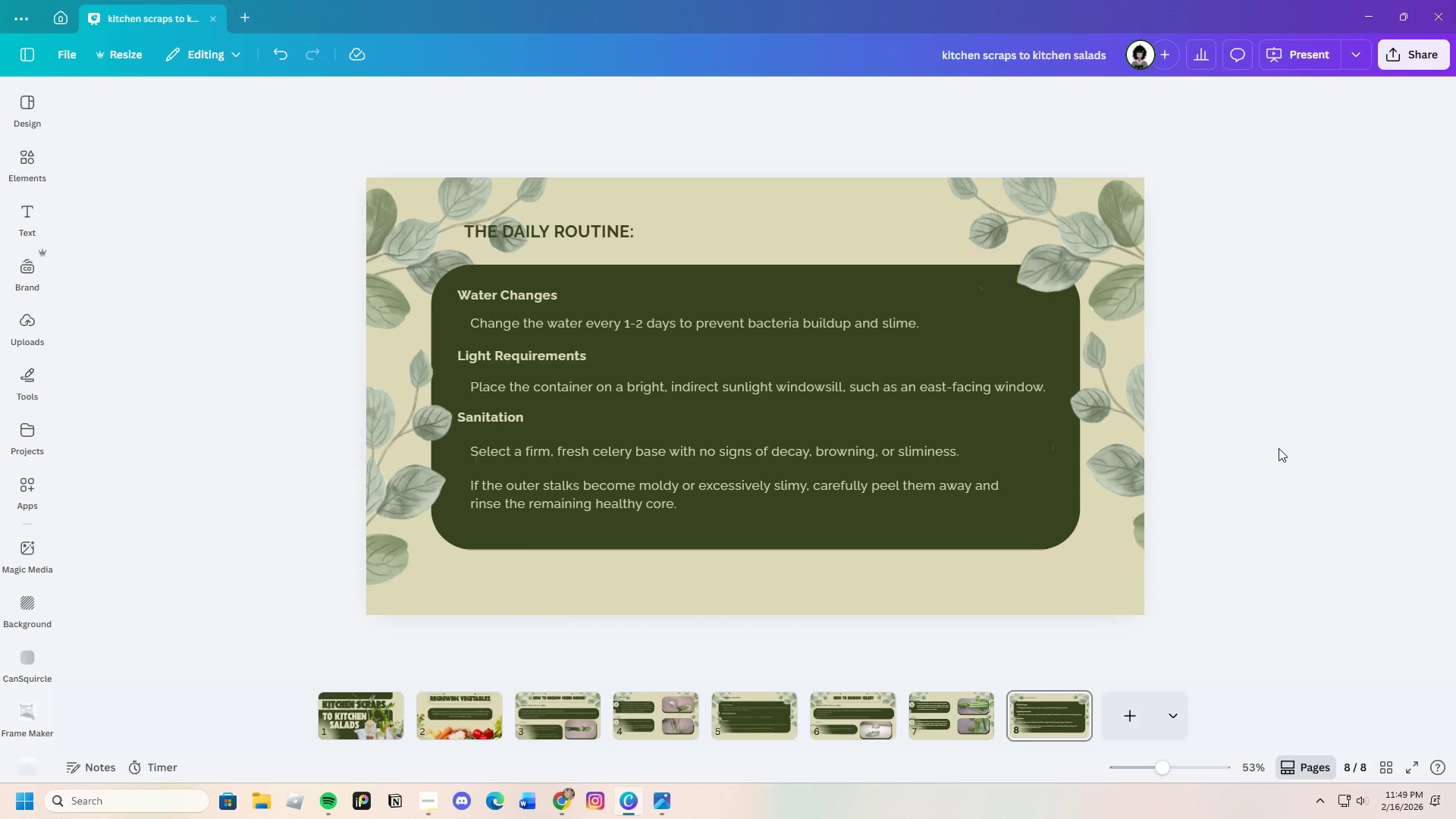 
left_click([1320, 533])
 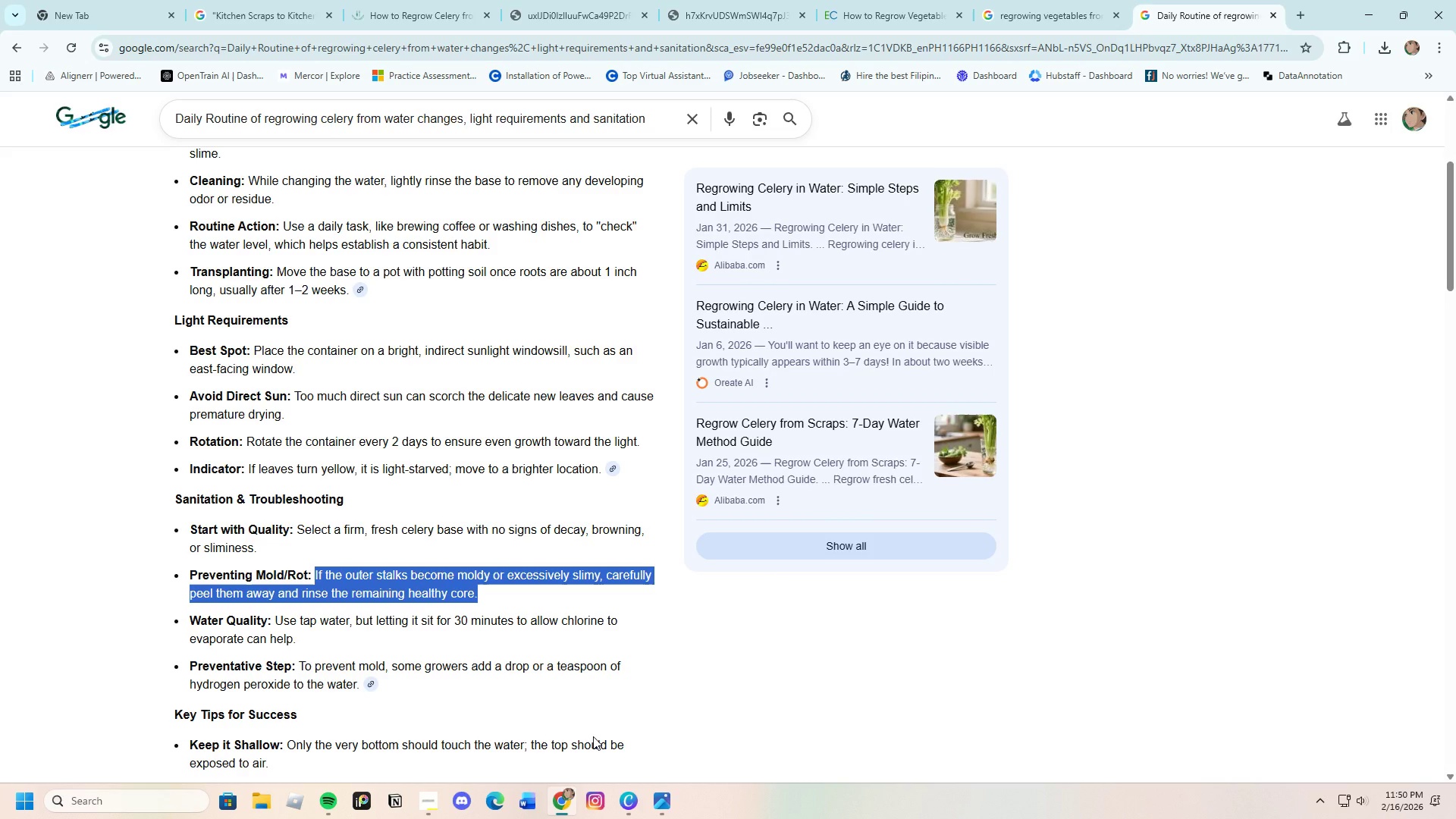 
wait(49.61)
 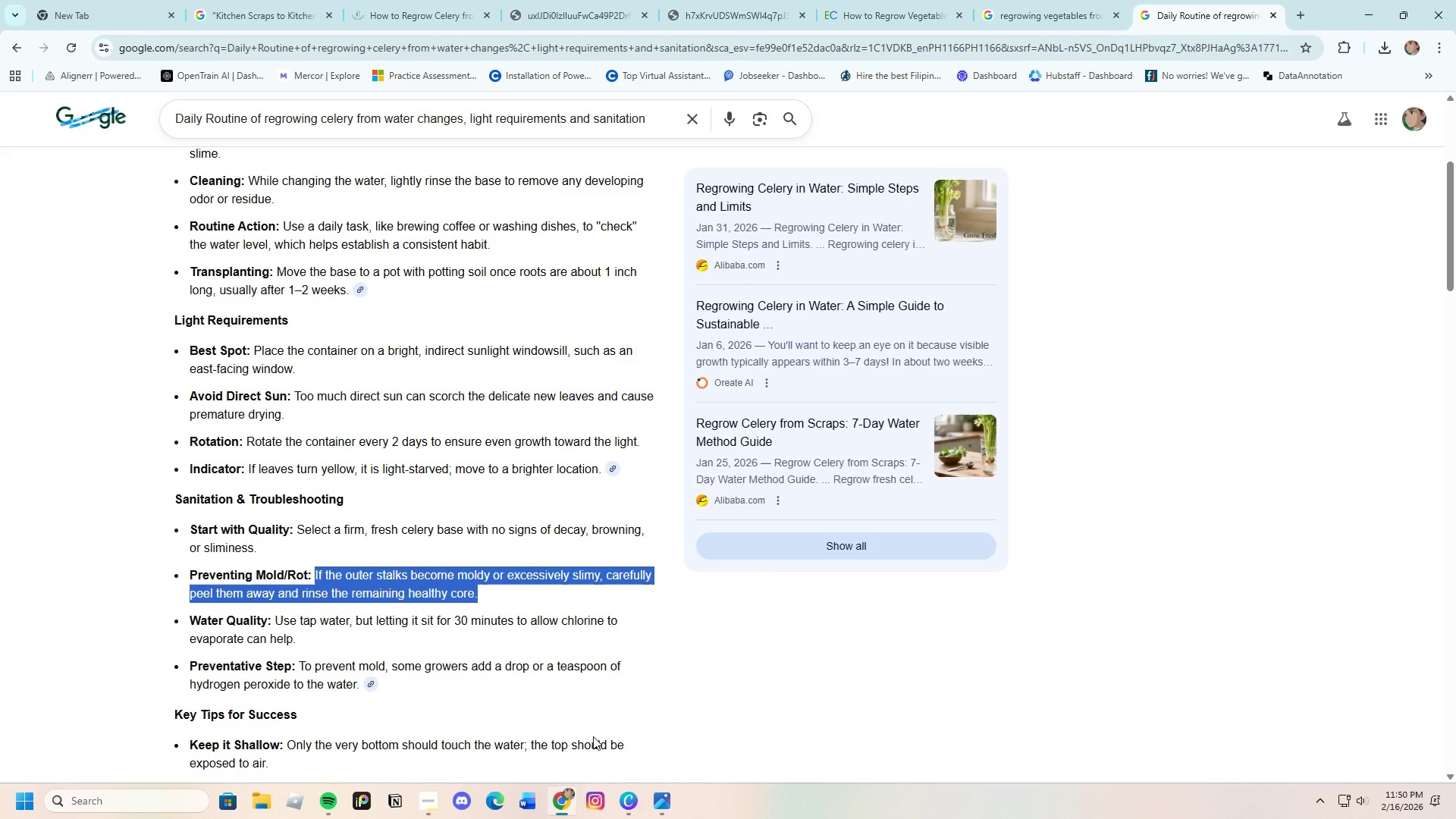 
scroll: coordinate [448, 709], scroll_direction: down, amount: 17.0
 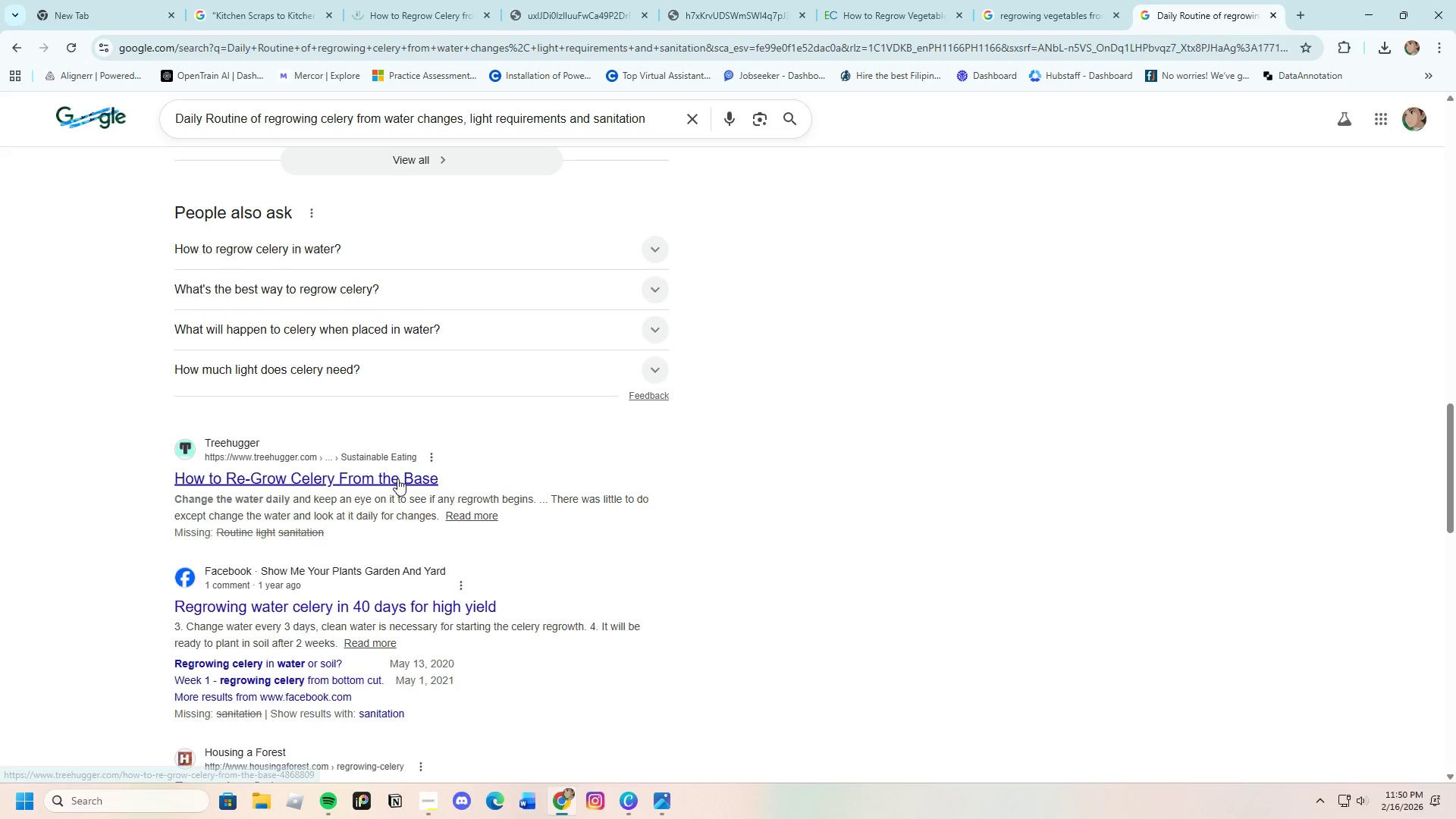 
left_click([397, 479])
 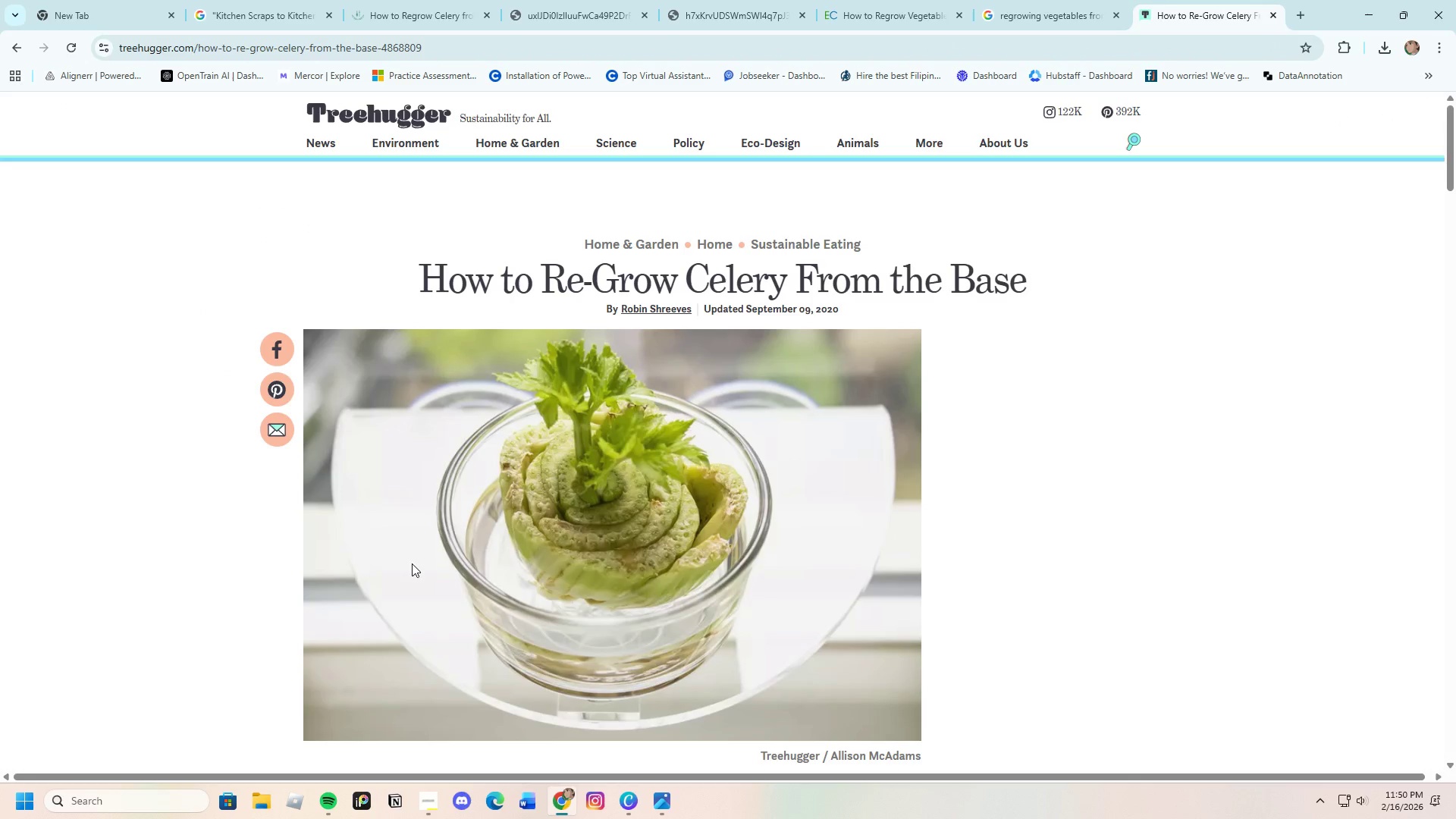 
scroll: coordinate [582, 624], scroll_direction: down, amount: 26.0
 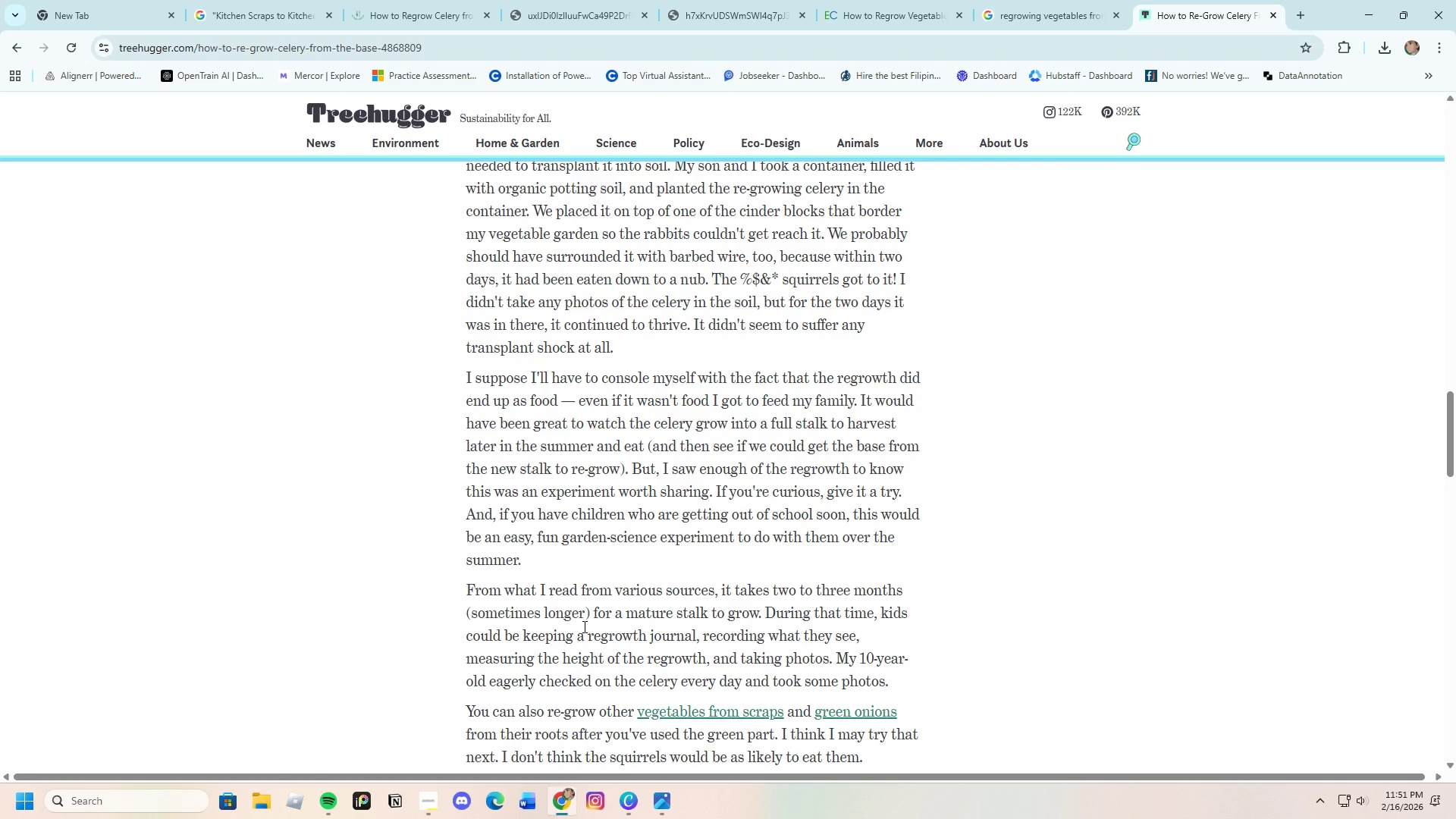 
wait(28.74)
 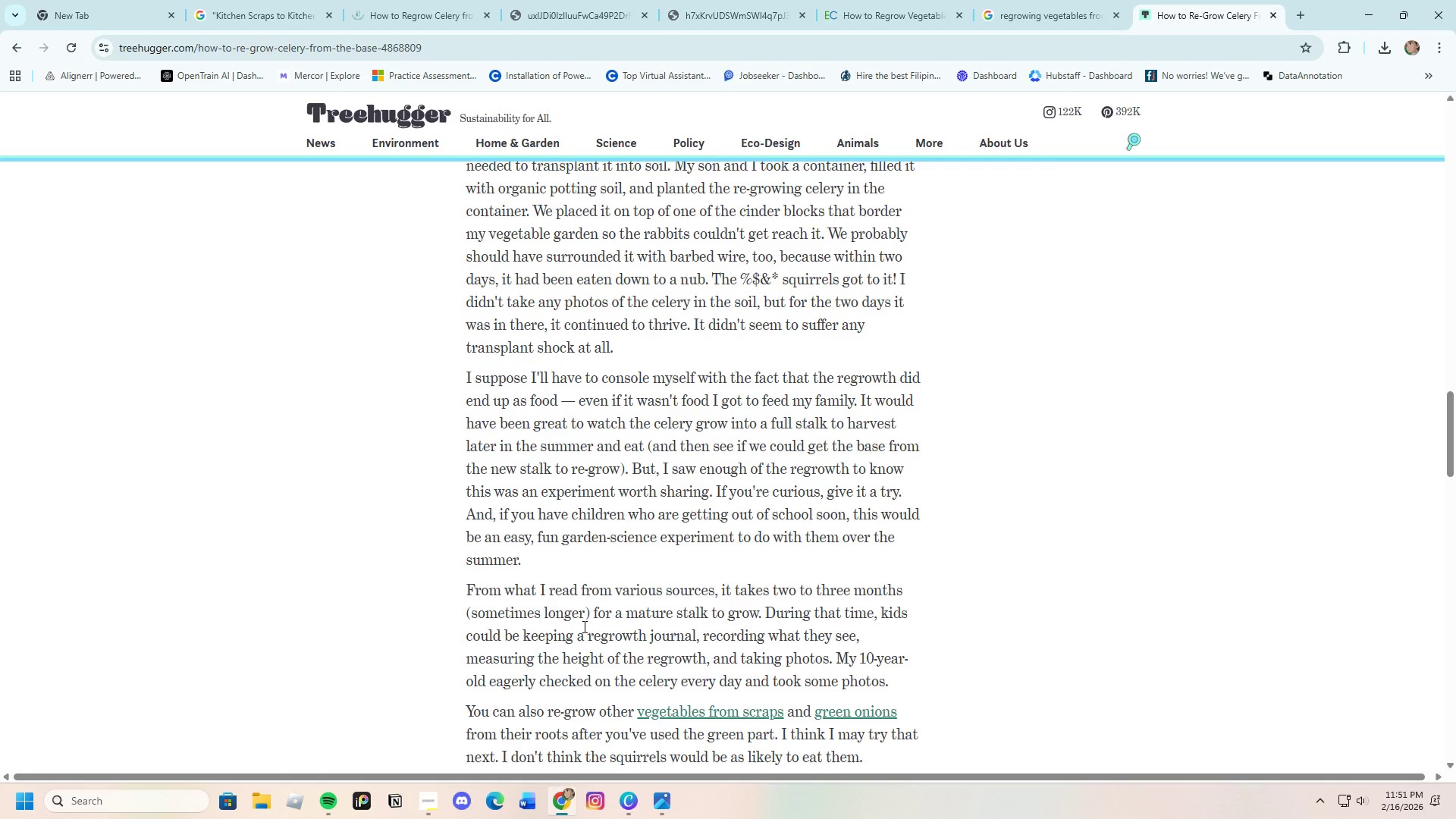 
scroll: coordinate [686, 565], scroll_direction: down, amount: 5.0
 